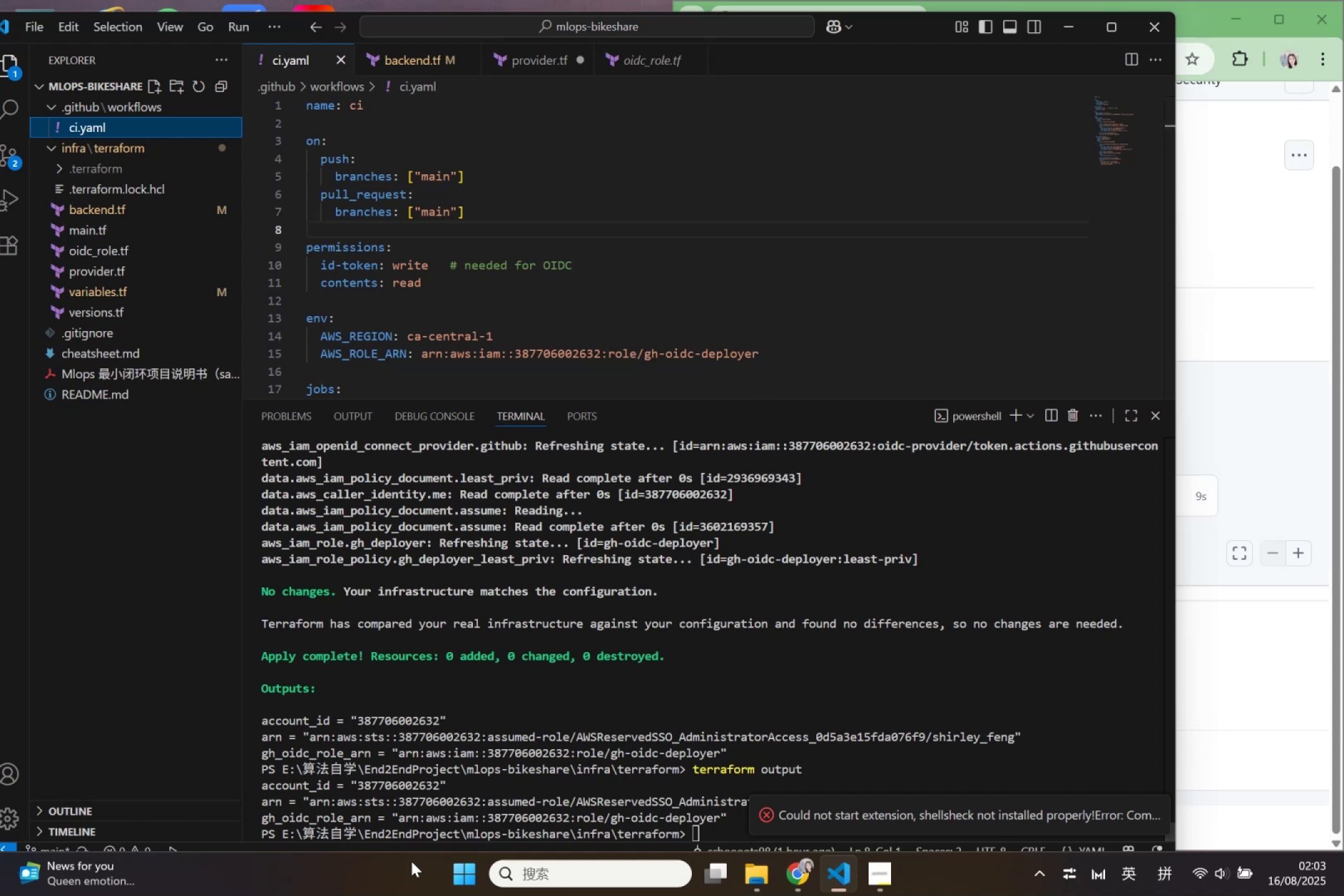 
wait(5.37)
 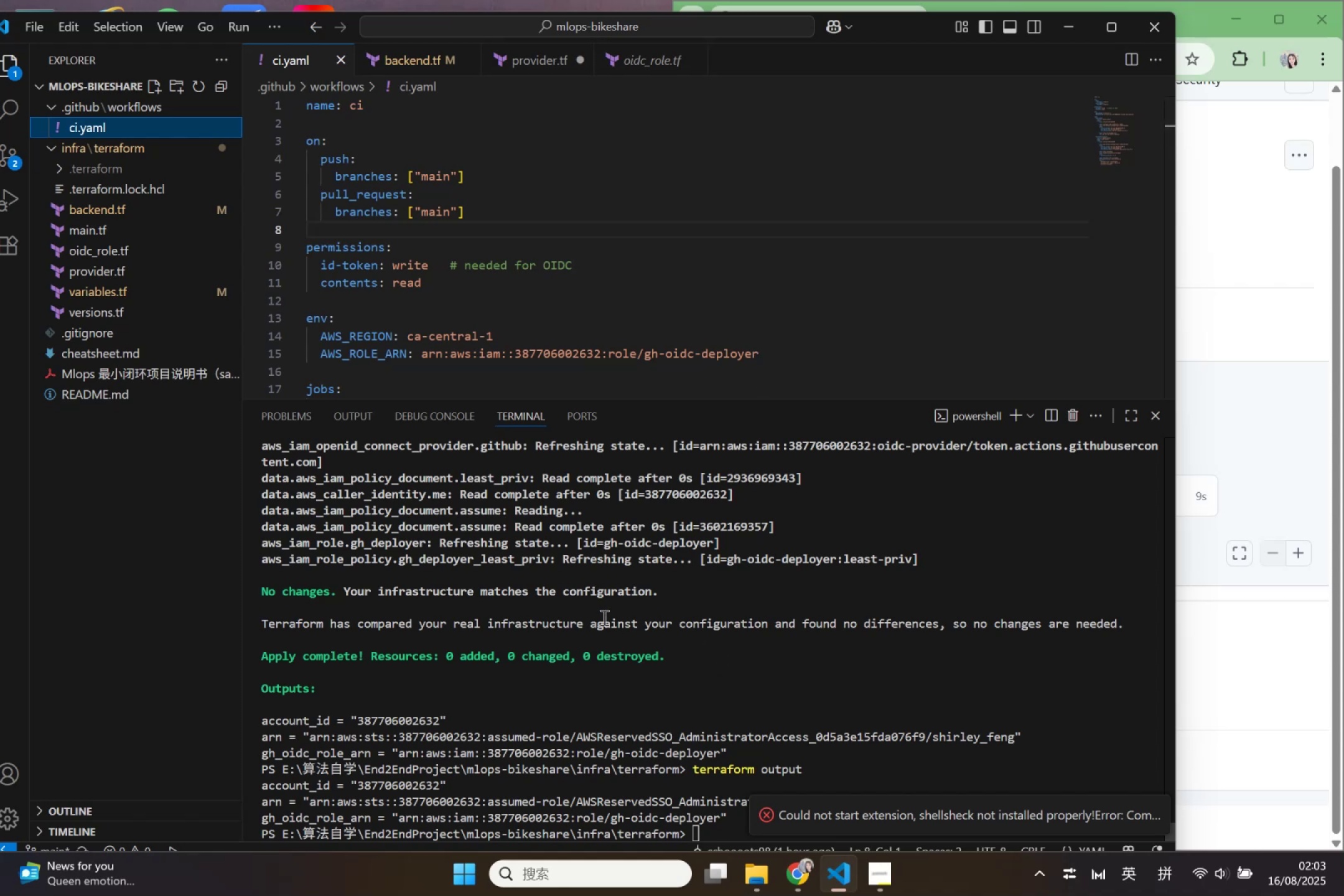 
left_click_drag(start_coordinate=[396, 821], to_coordinate=[719, 819])
 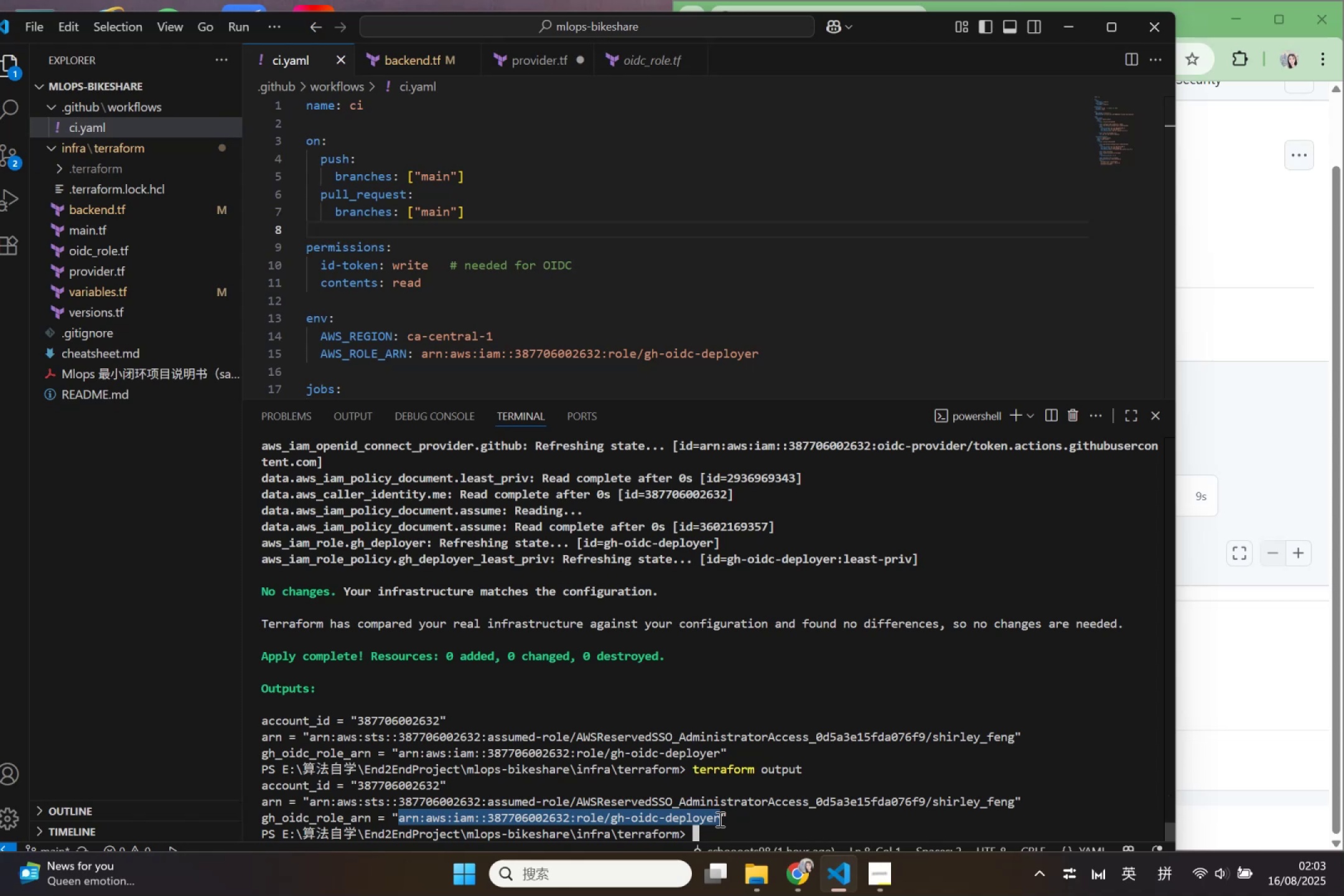 
key(Control+C)
 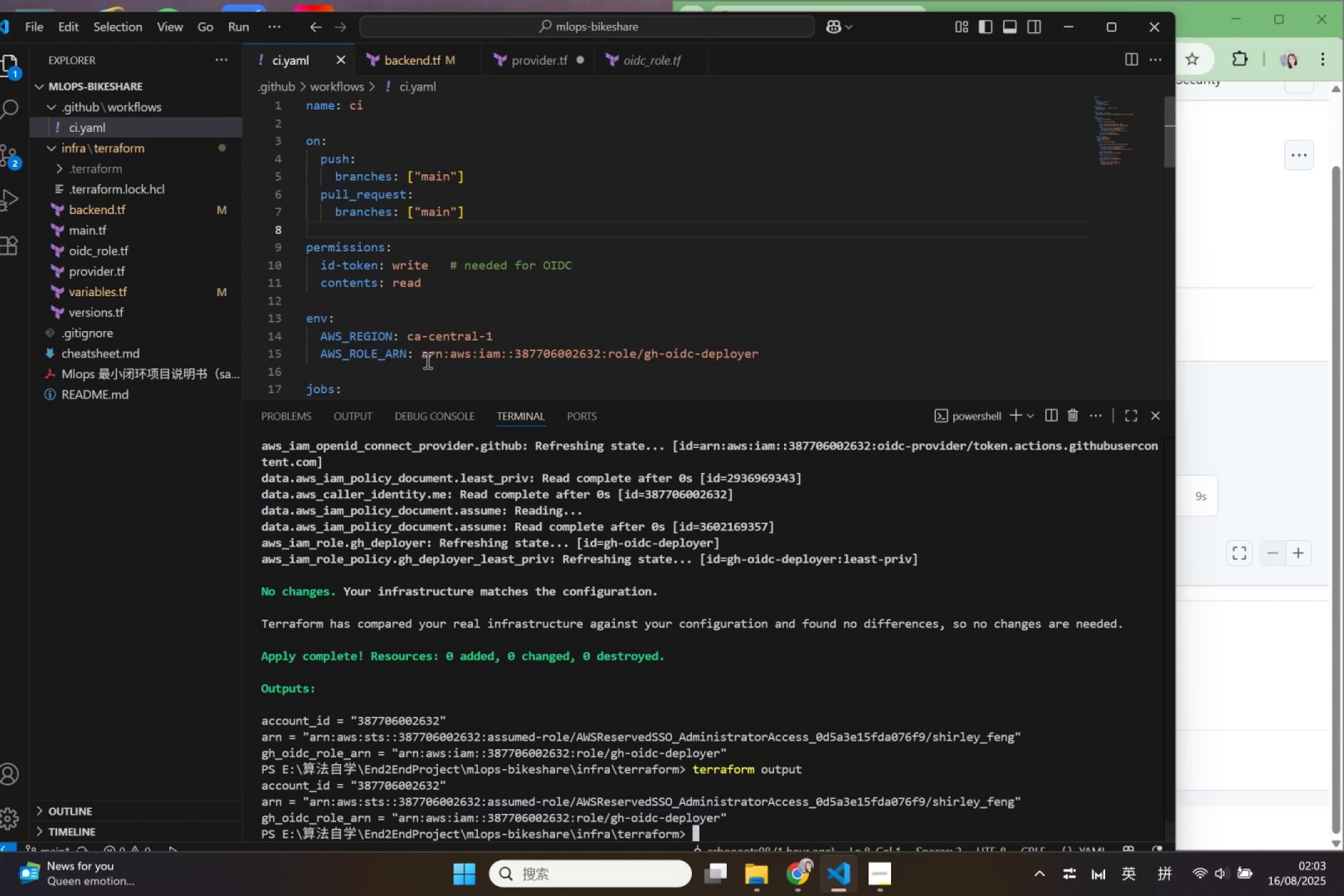 
left_click_drag(start_coordinate=[422, 353], to_coordinate=[758, 355])
 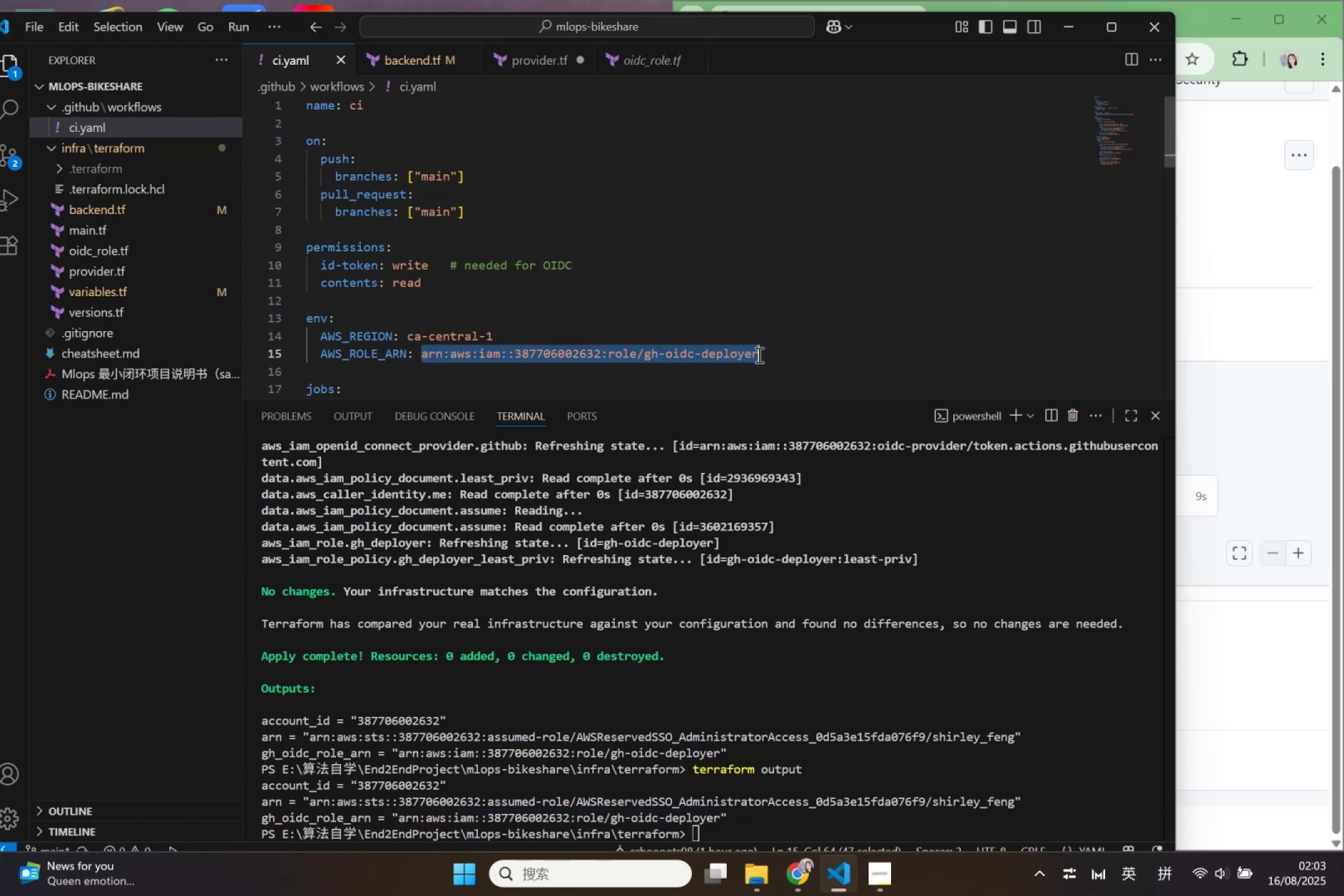 
key(Control+V)
 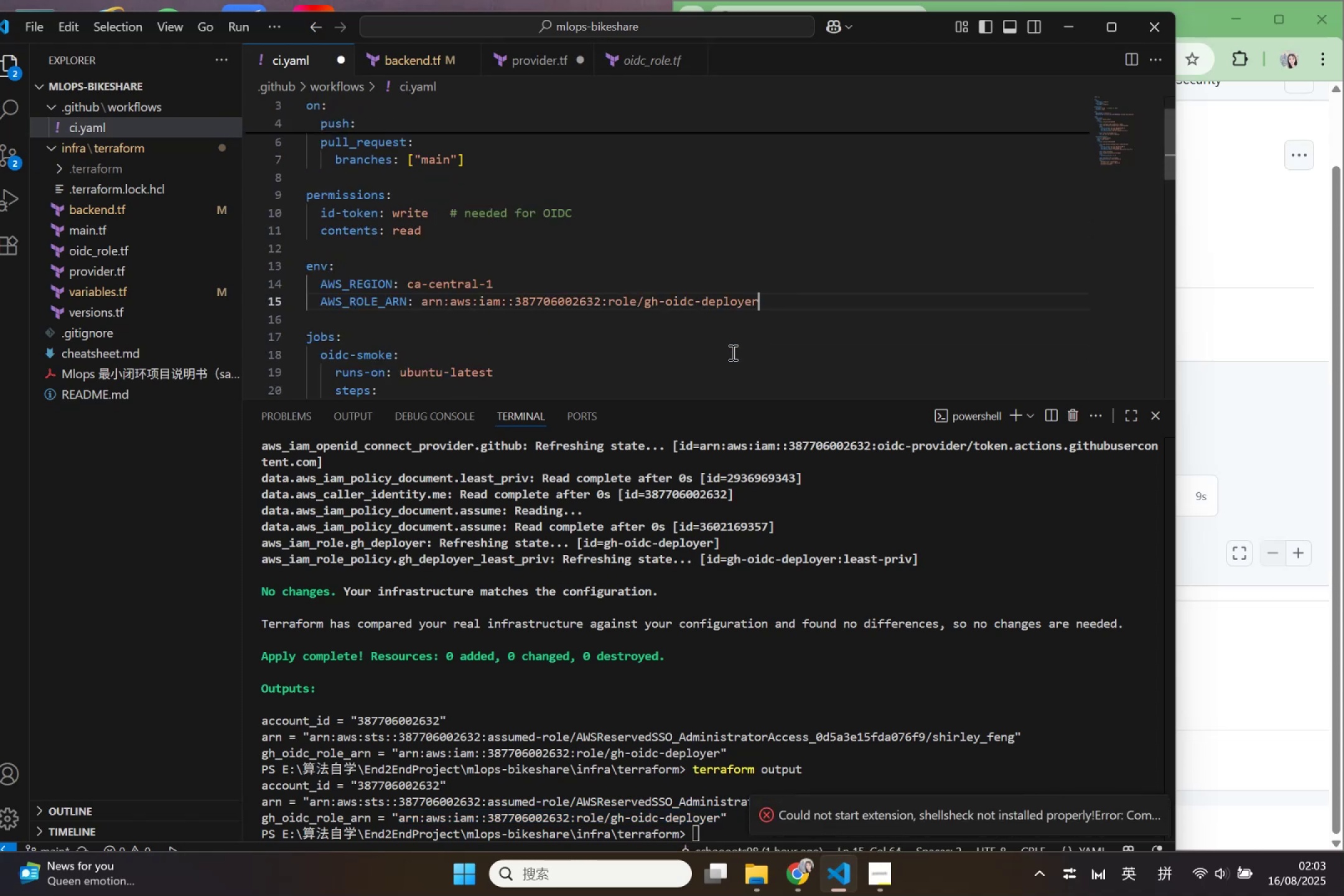 
scroll: coordinate [729, 353], scroll_direction: down, amount: 6.0
 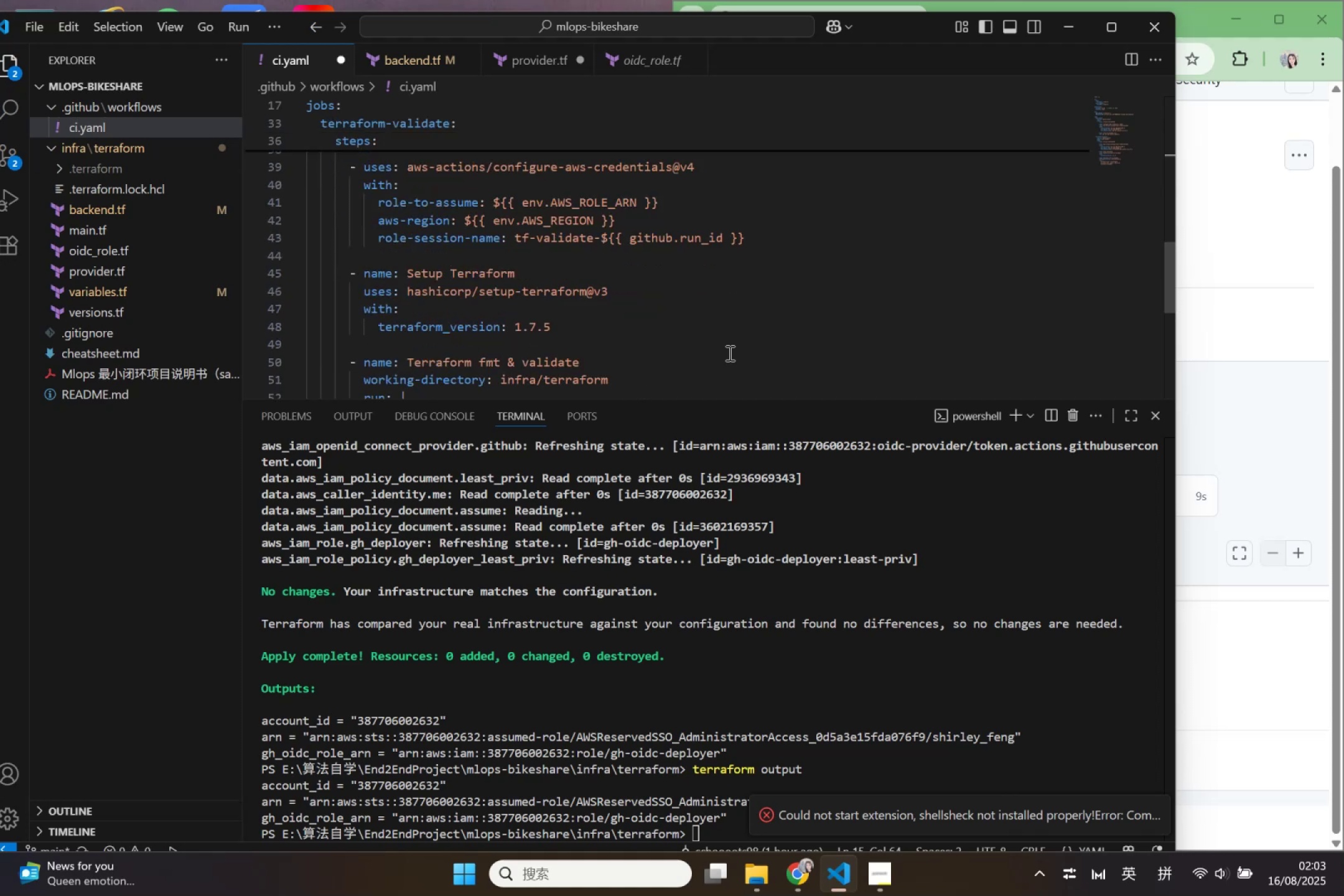 
key(Control+A)
 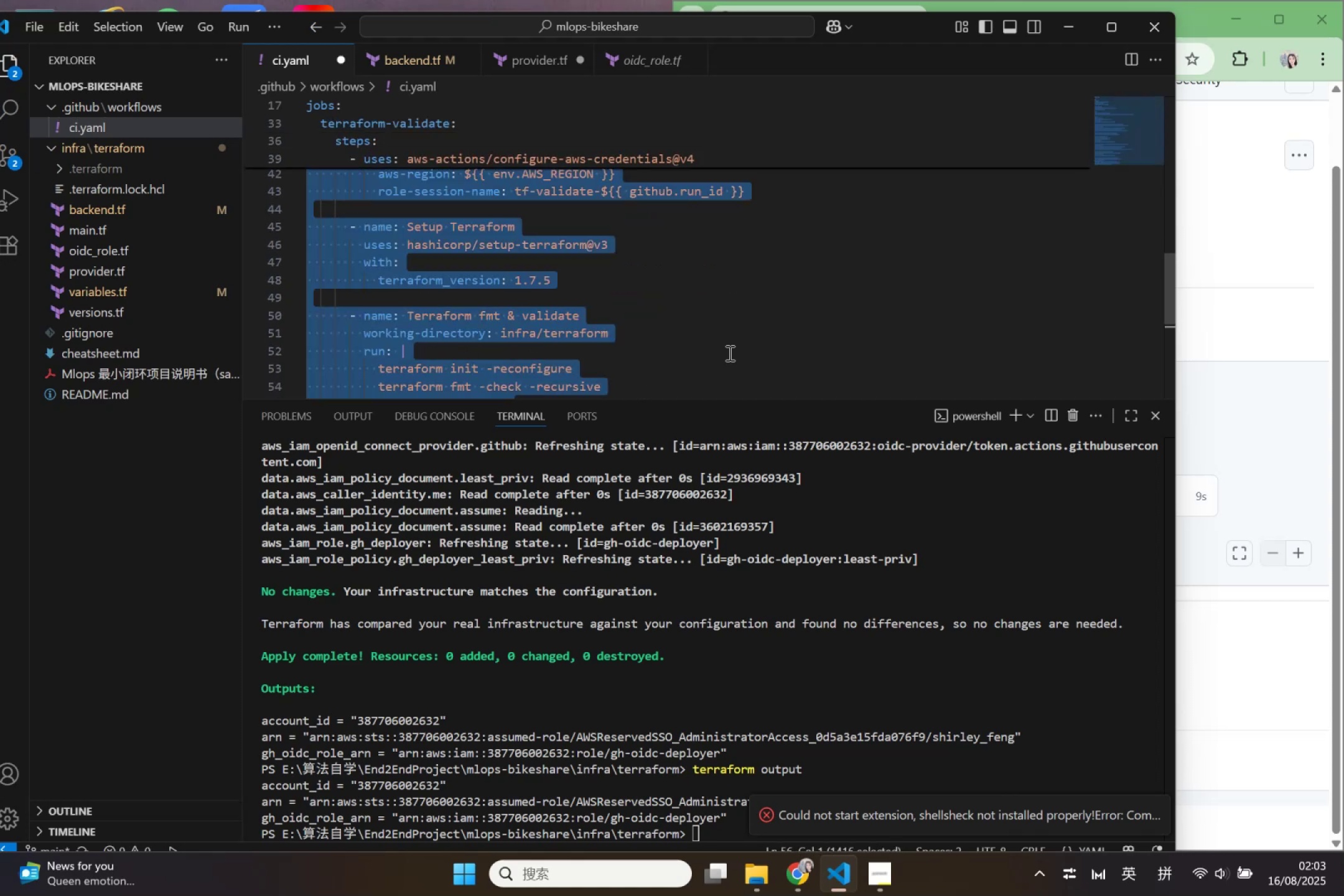 
key(Control+C)
 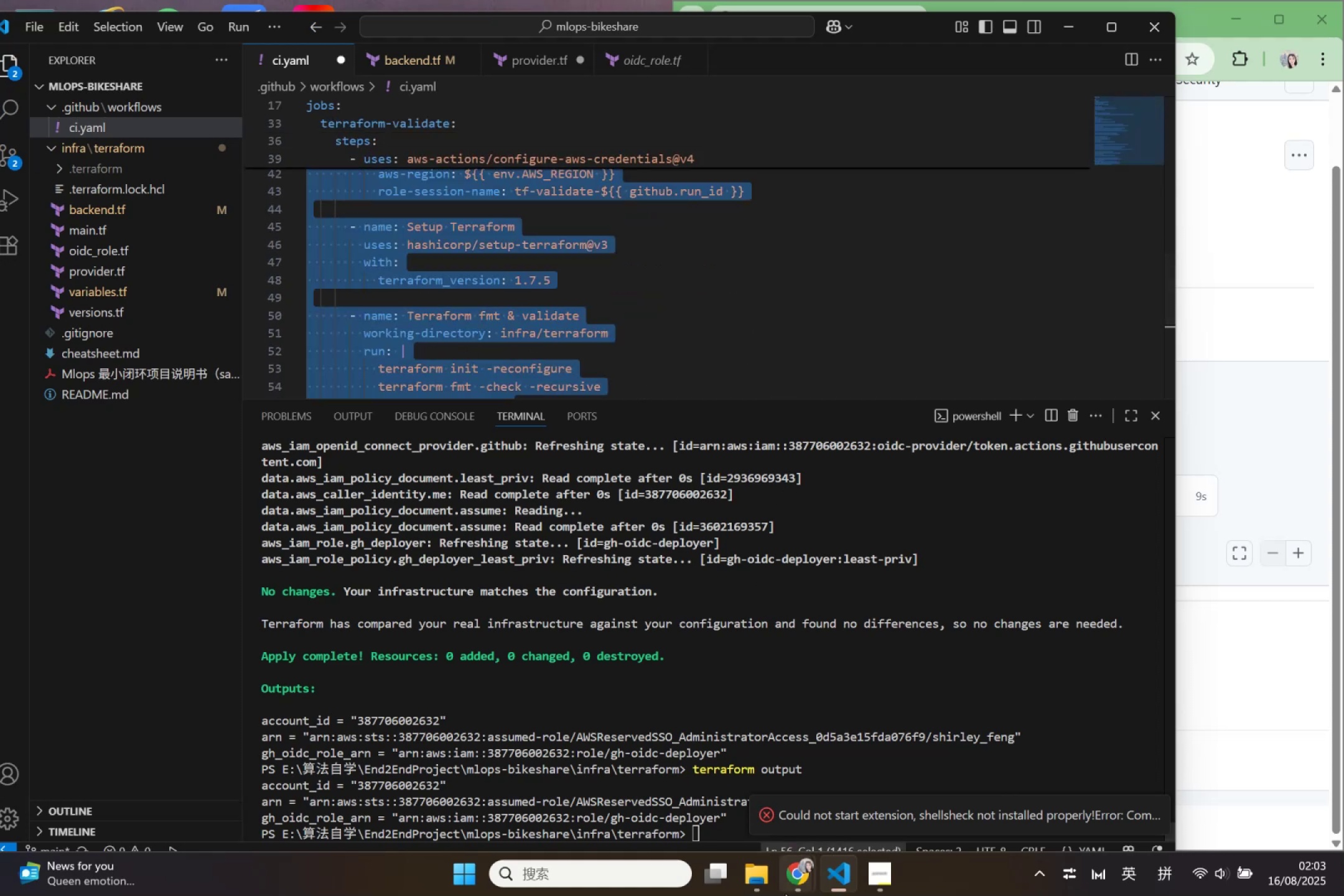 
left_click([785, 894])
 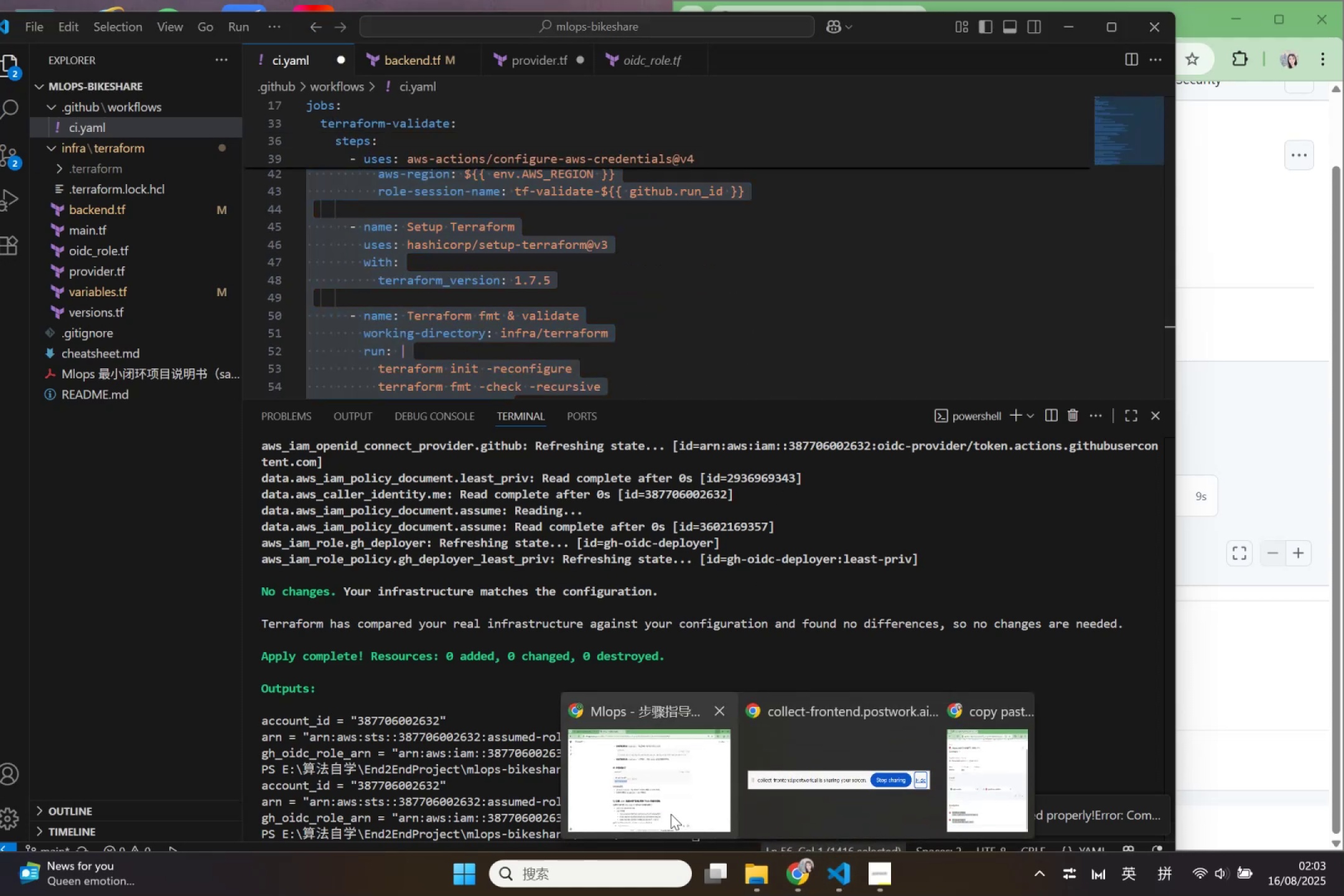 
left_click([671, 814])
 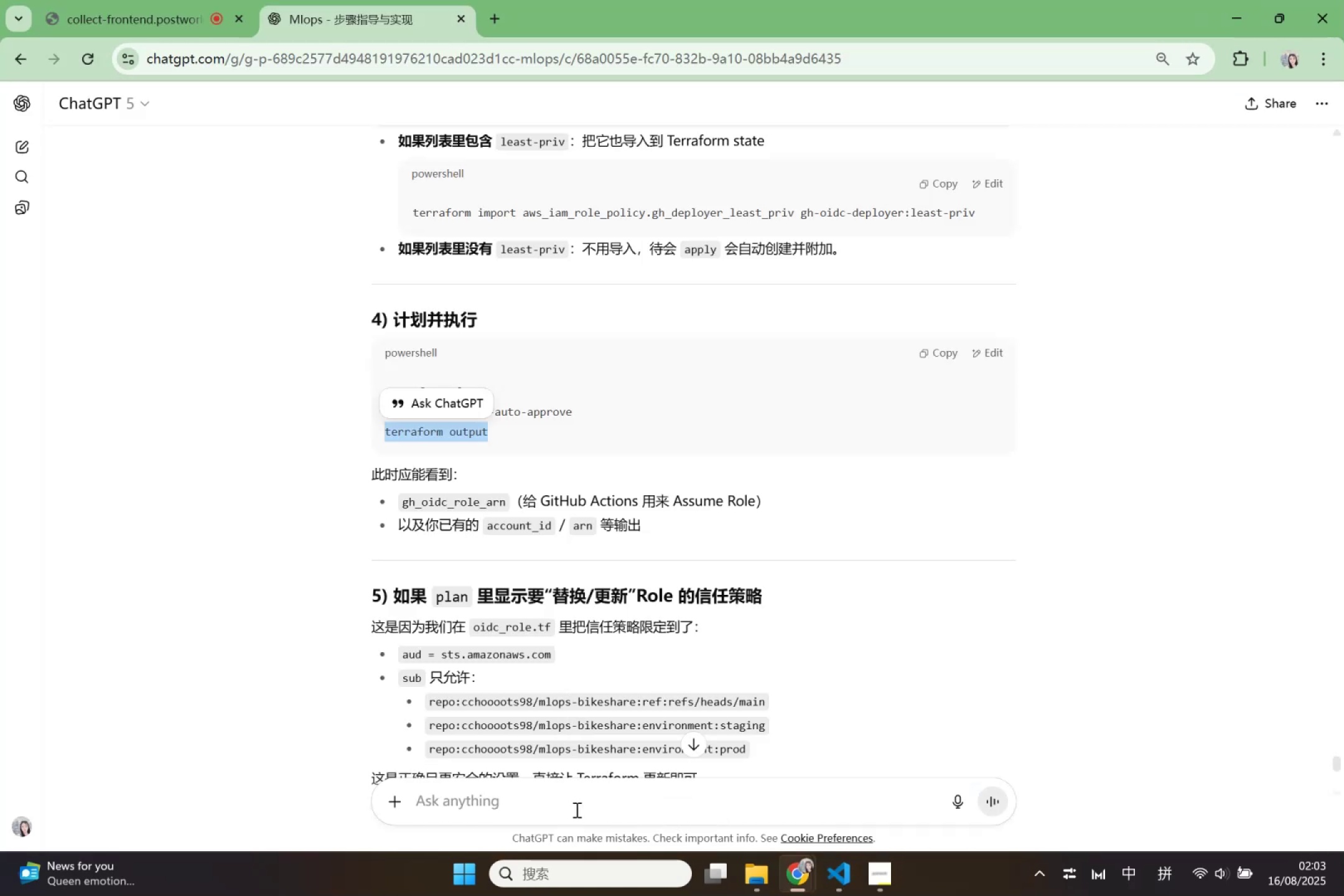 
left_click([576, 810])
 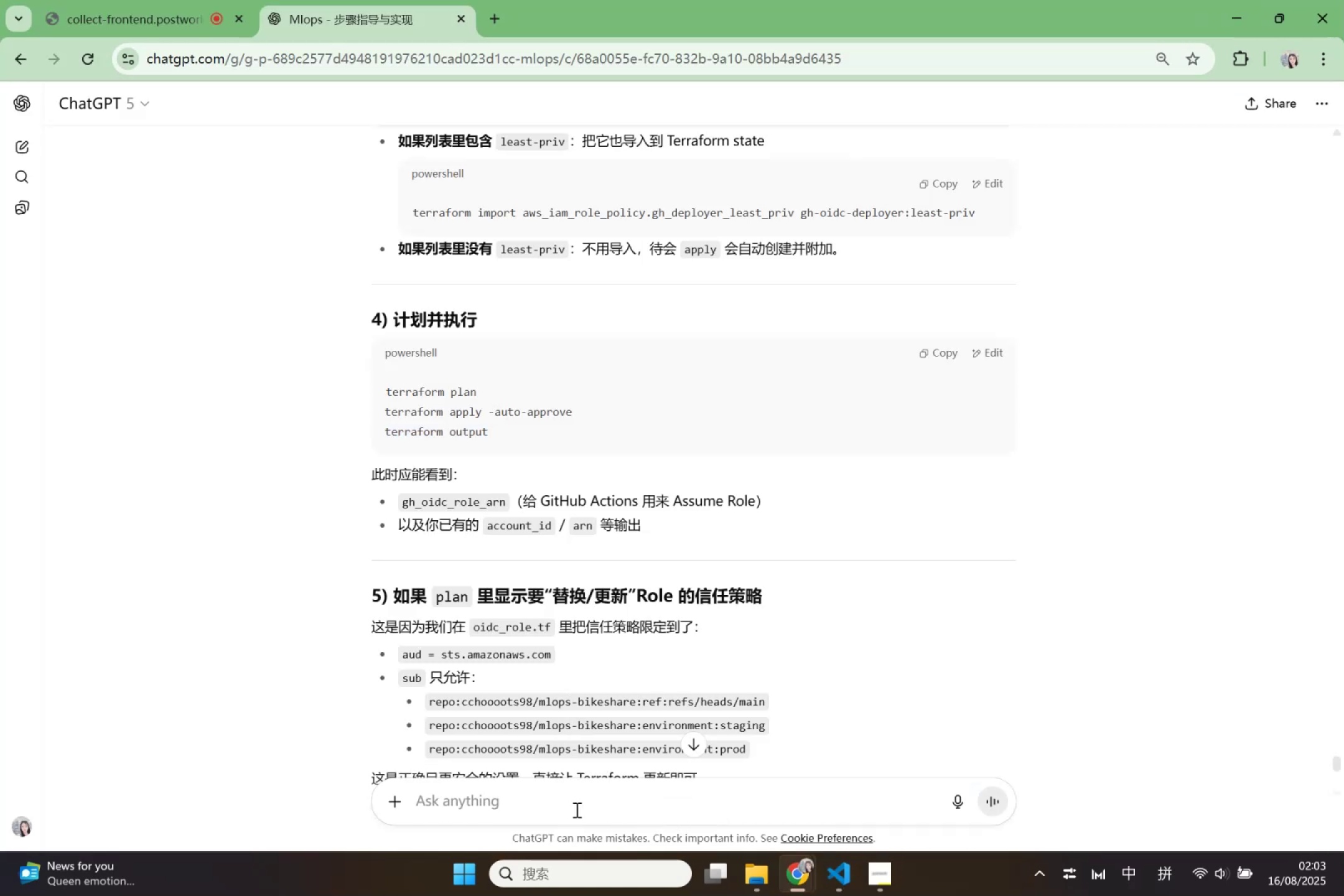 
key(Control+V)
 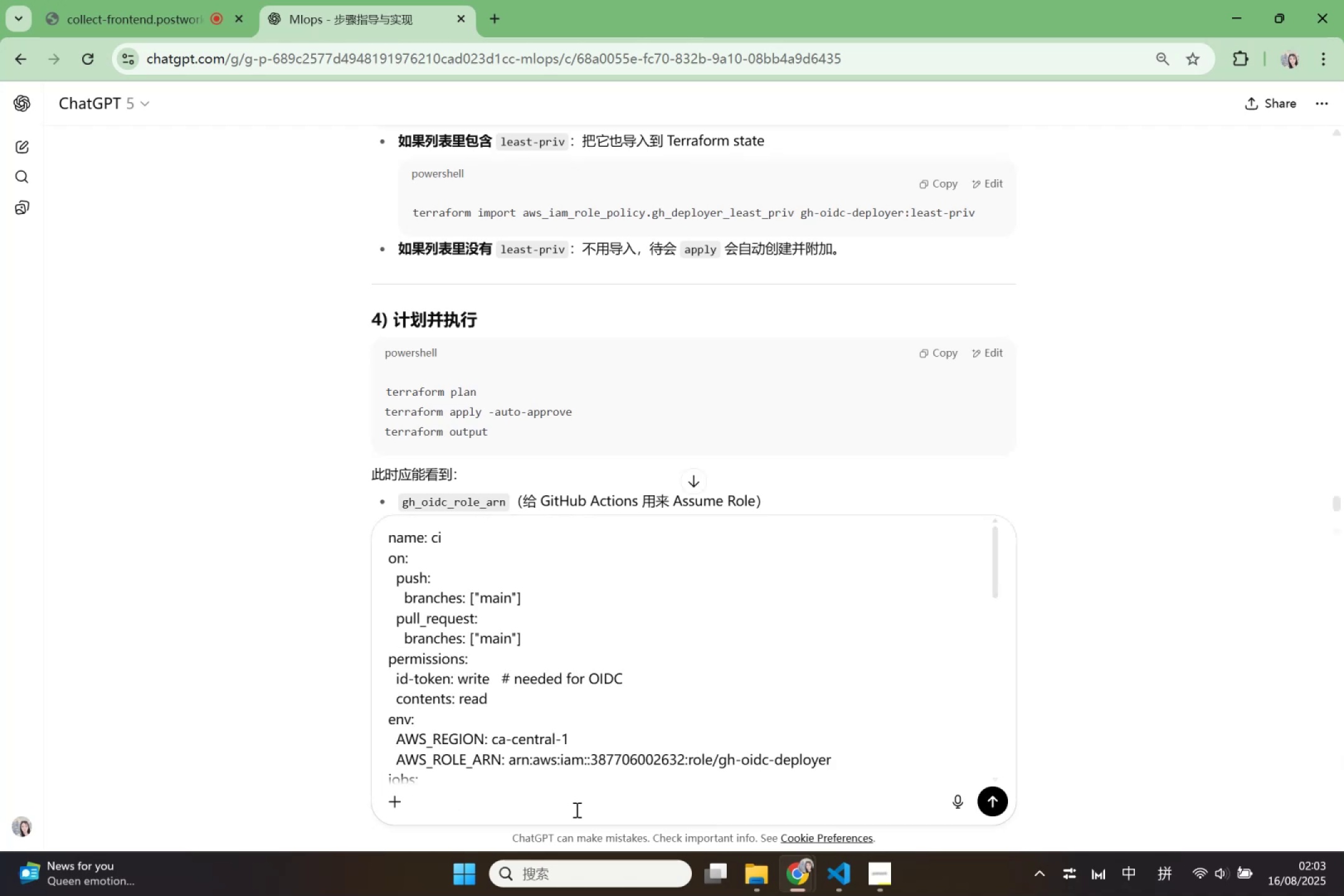 
key(Shift+Enter)
 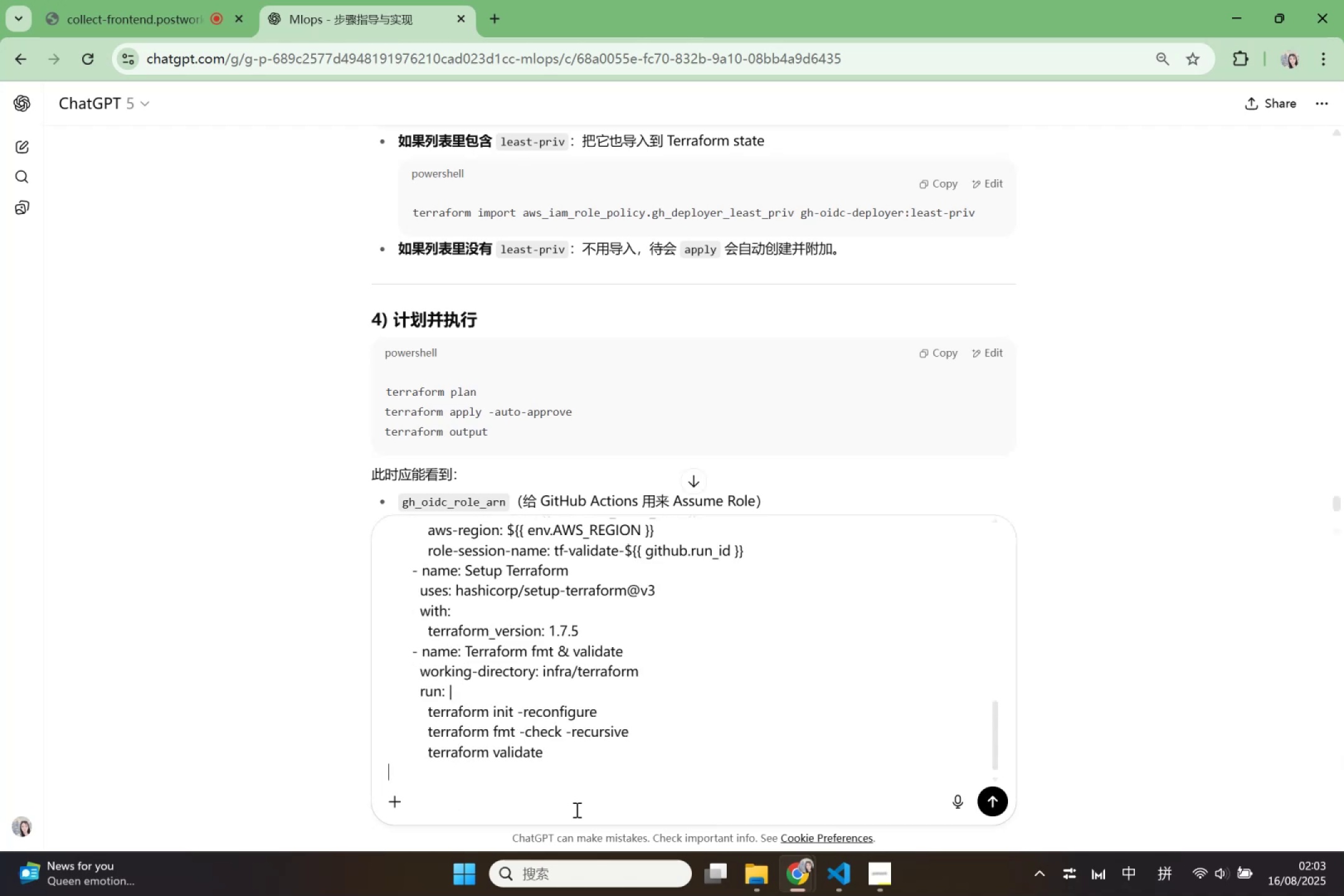 
key(Shift+Enter)
 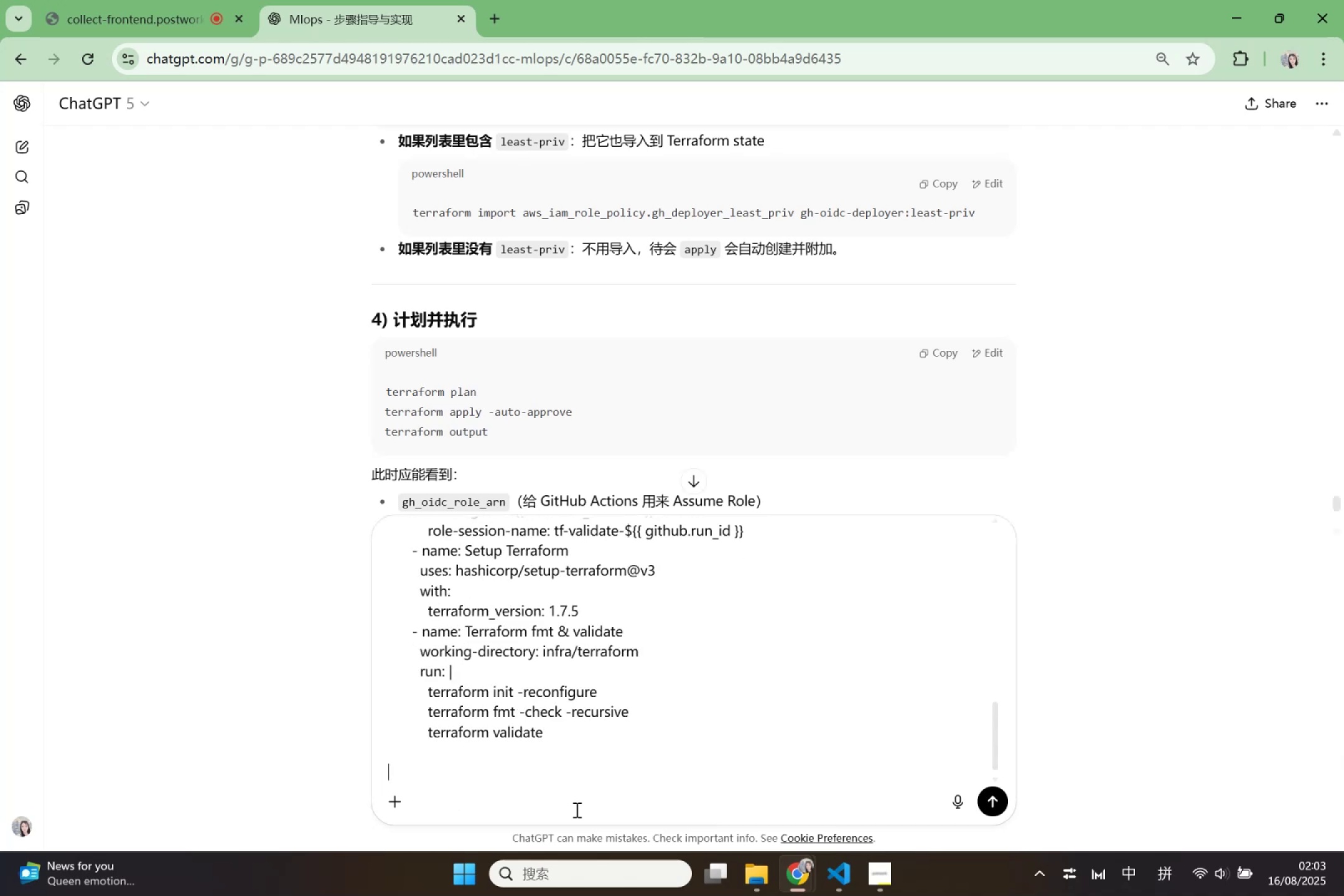 
key(Shift+Enter)
 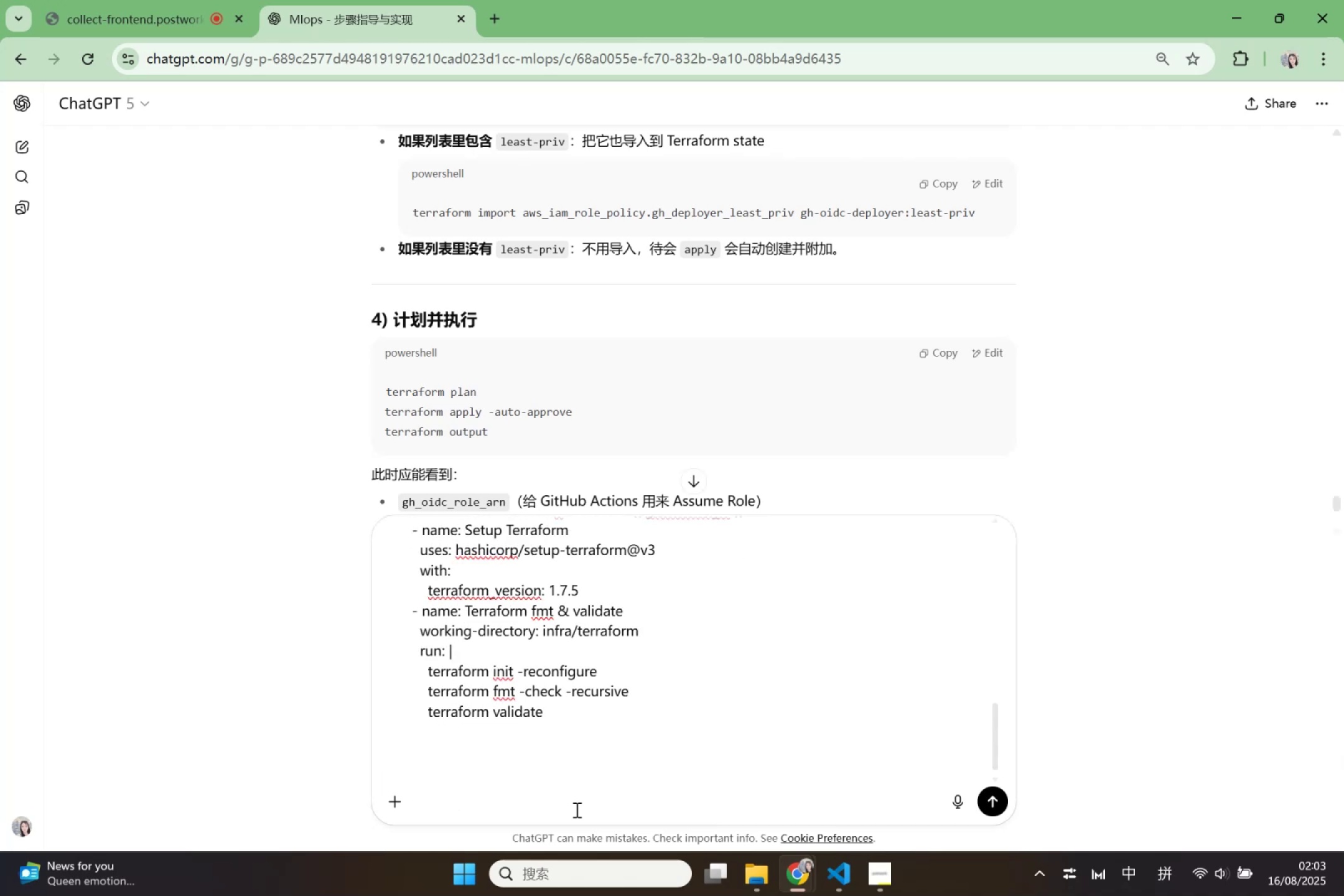 
type(yis shi wo de  ci)
 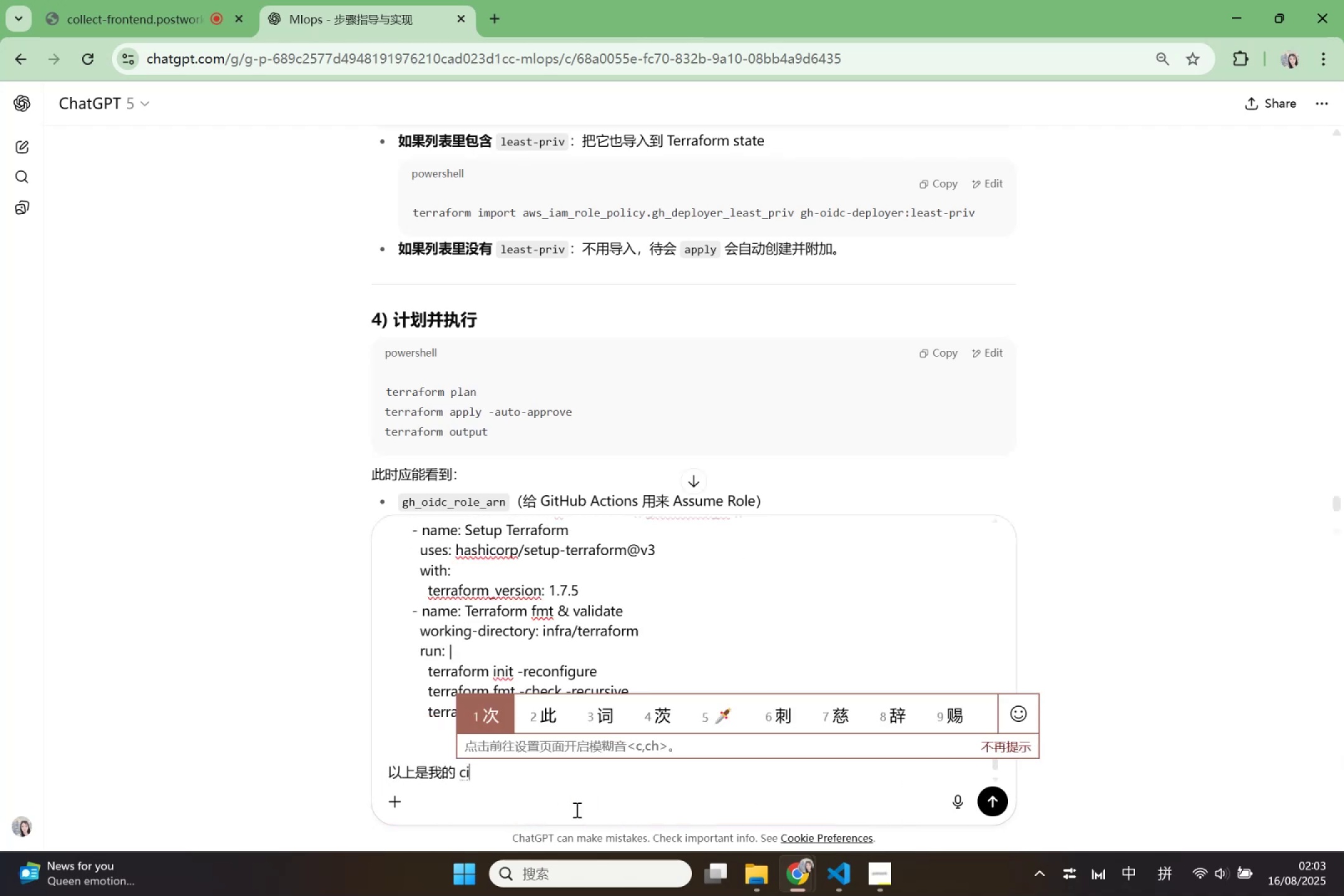 
key(Enter)
 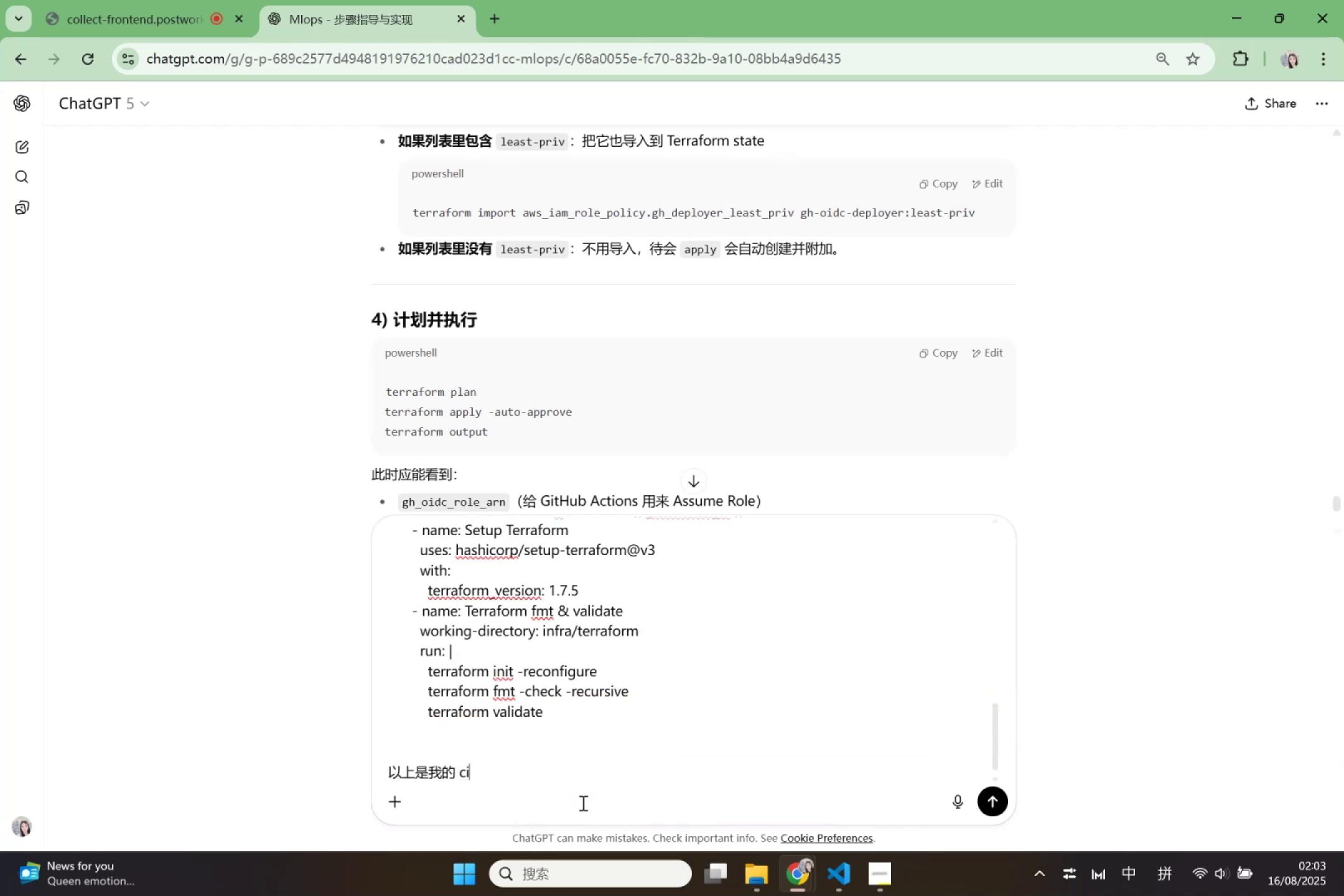 
type( jianc )
key(Backspace)
key(Backspace)
key(Backspace)
type( bangwo jianc shif youwent )
 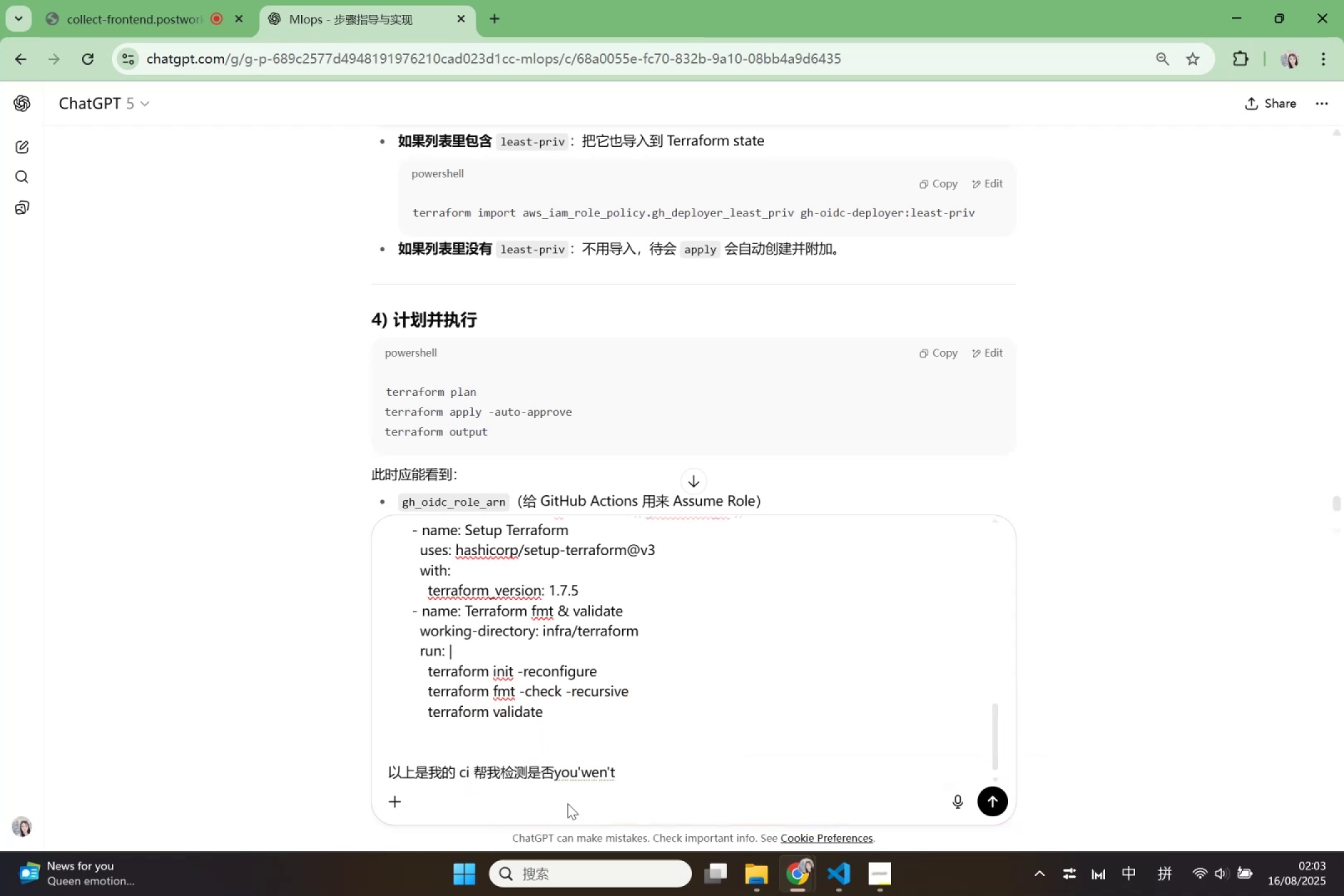 
key(Enter)
 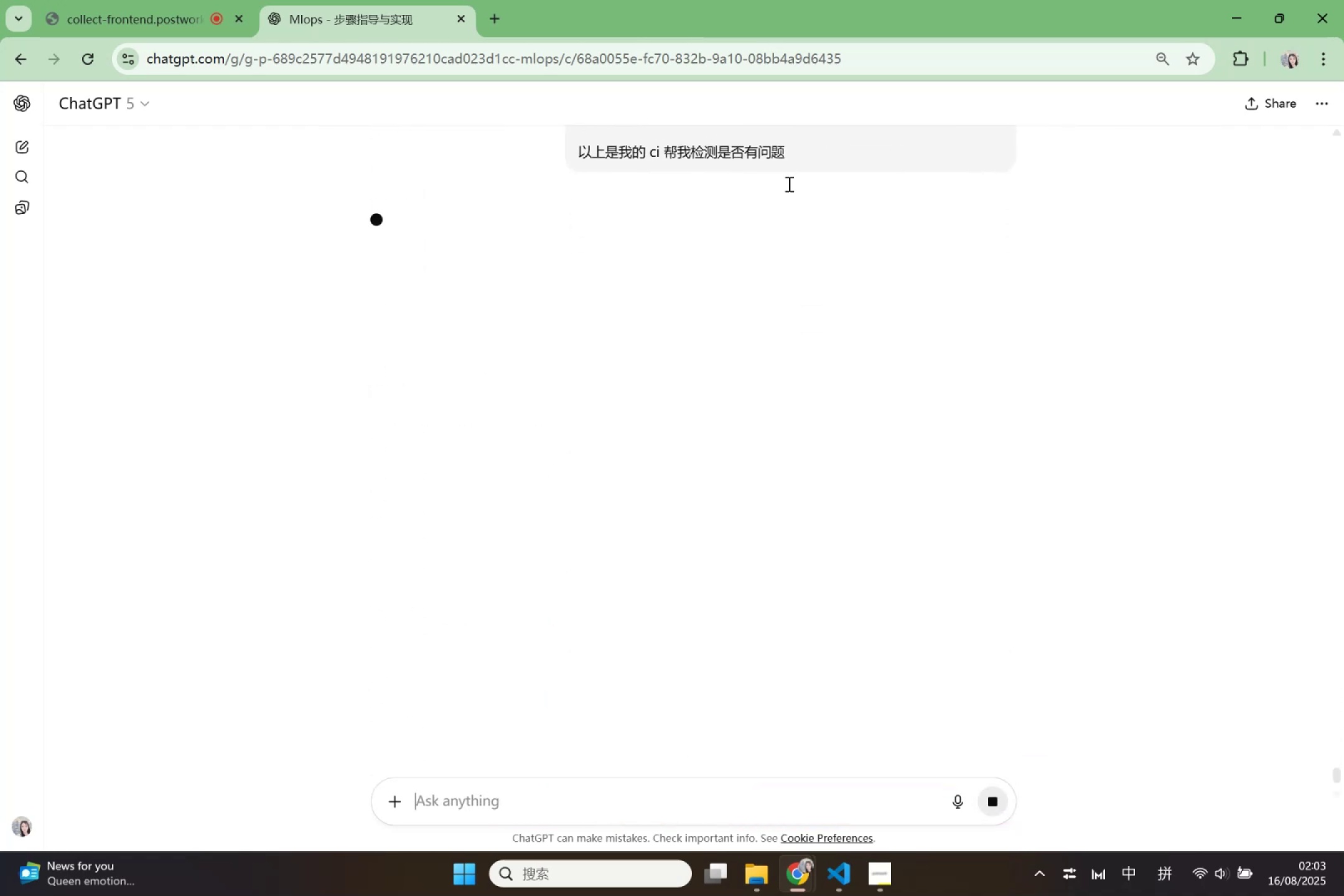 
left_click([1244, 1])
 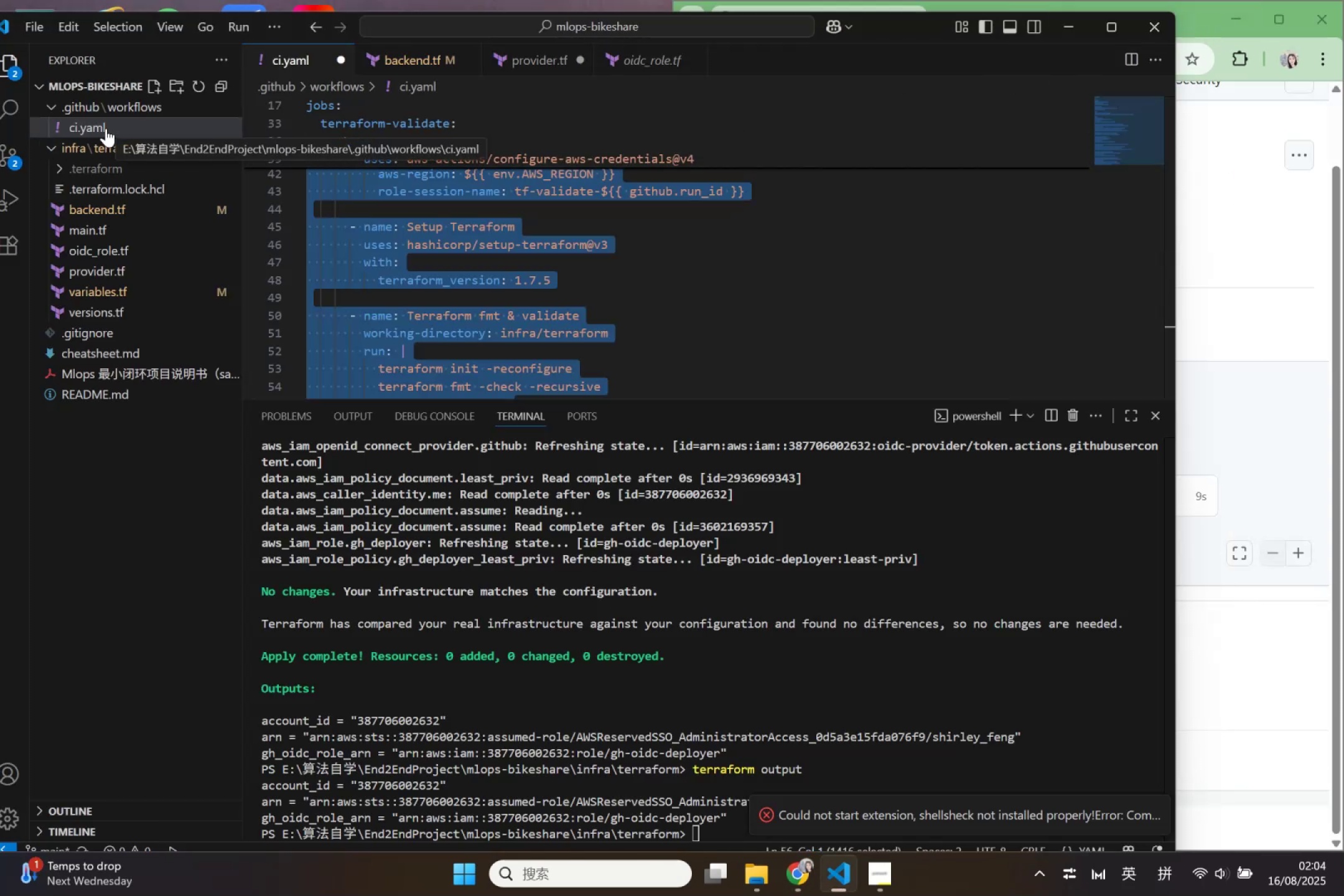 
wait(11.15)
 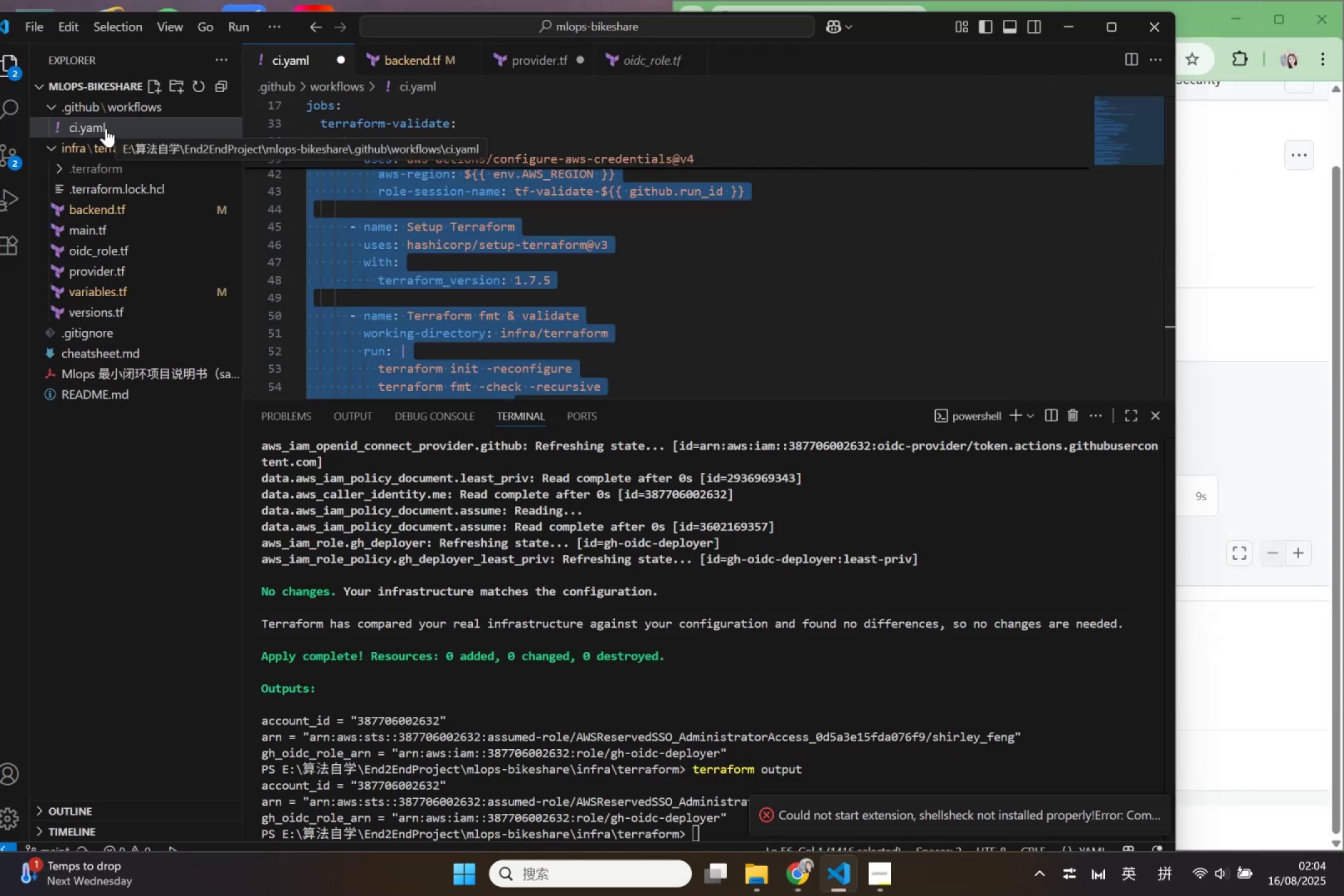 
left_click([798, 859])
 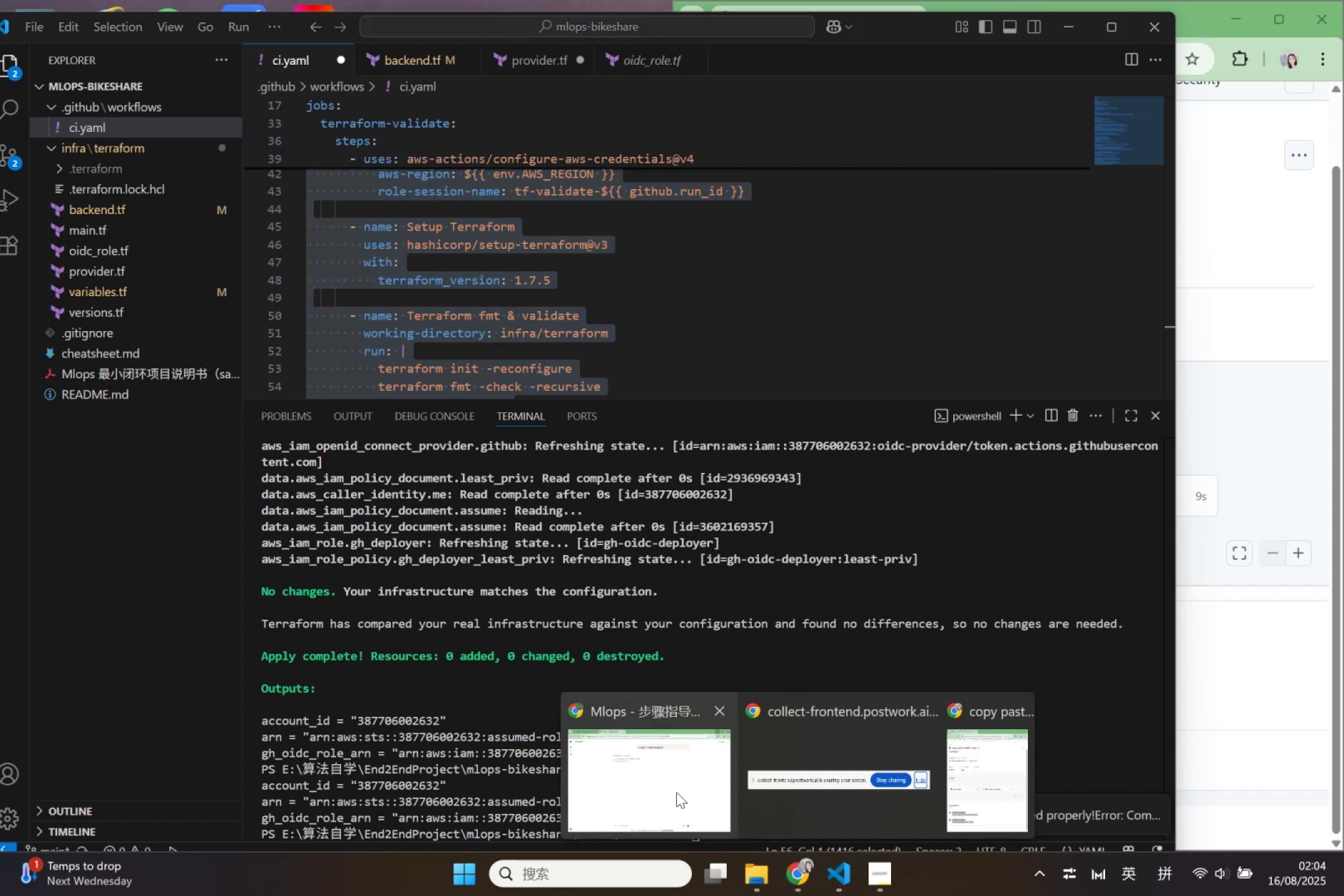 
left_click([676, 791])
 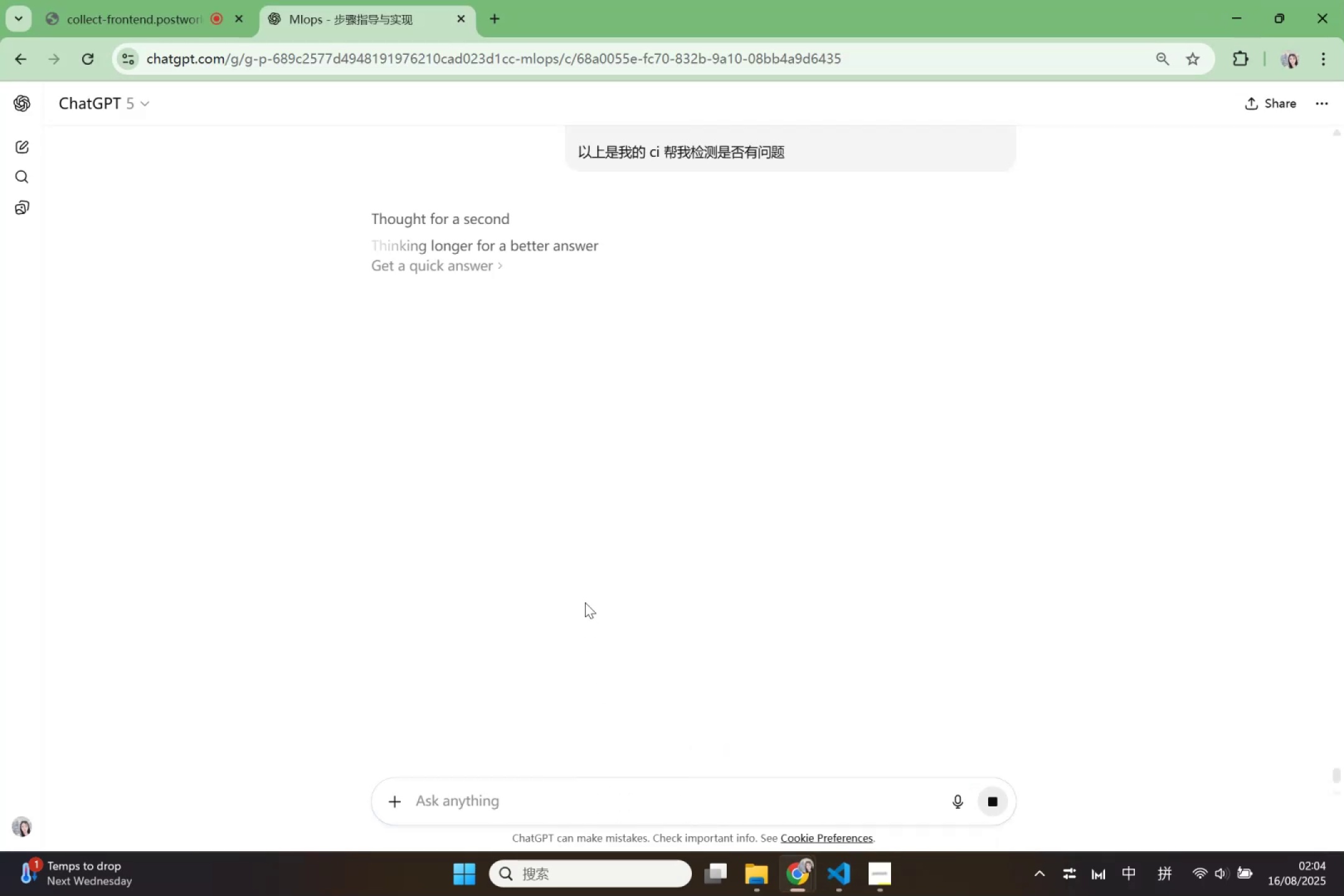 
scroll: coordinate [806, 163], scroll_direction: up, amount: 11.0
 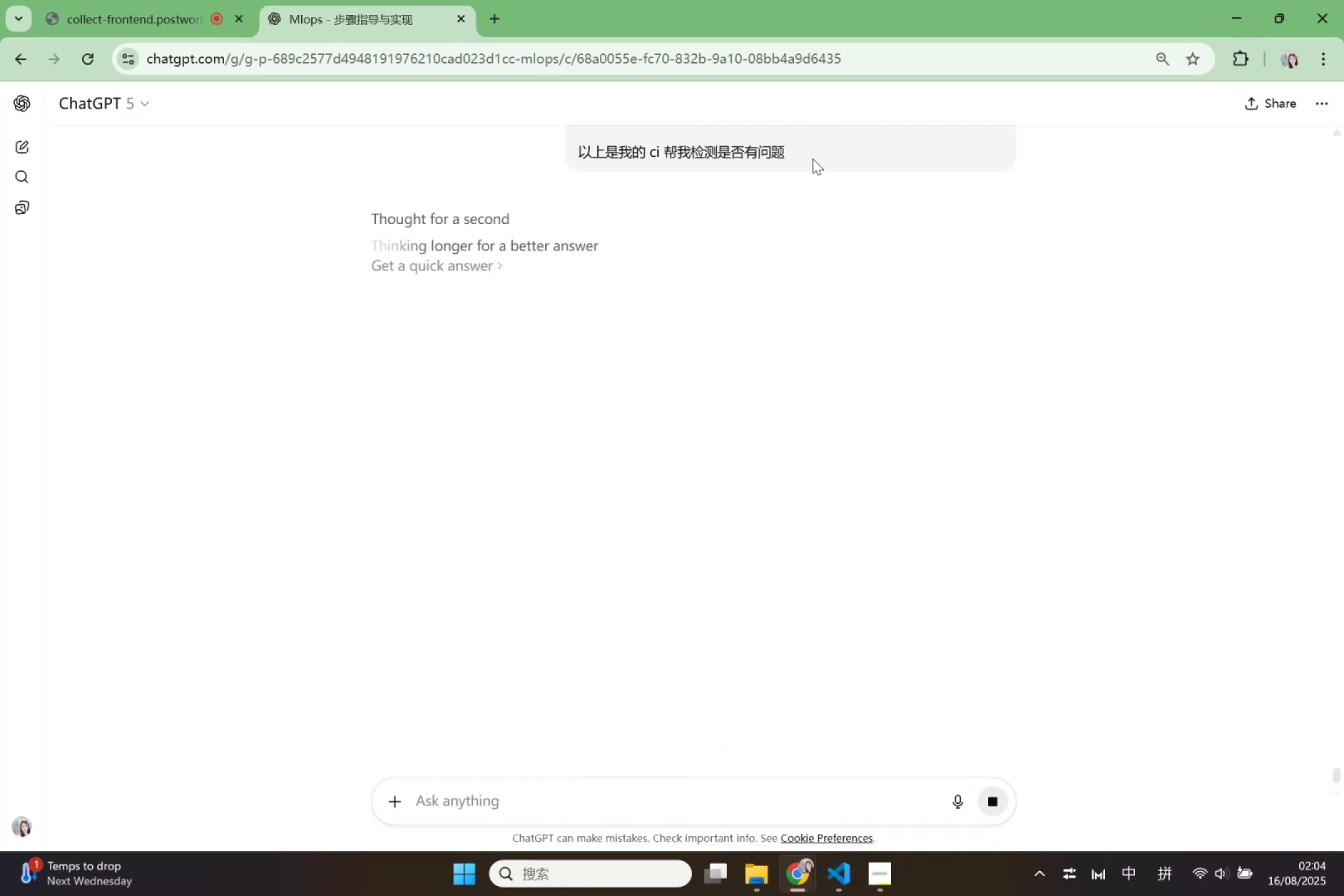 
scroll: coordinate [835, 571], scroll_direction: down, amount: 5.0
 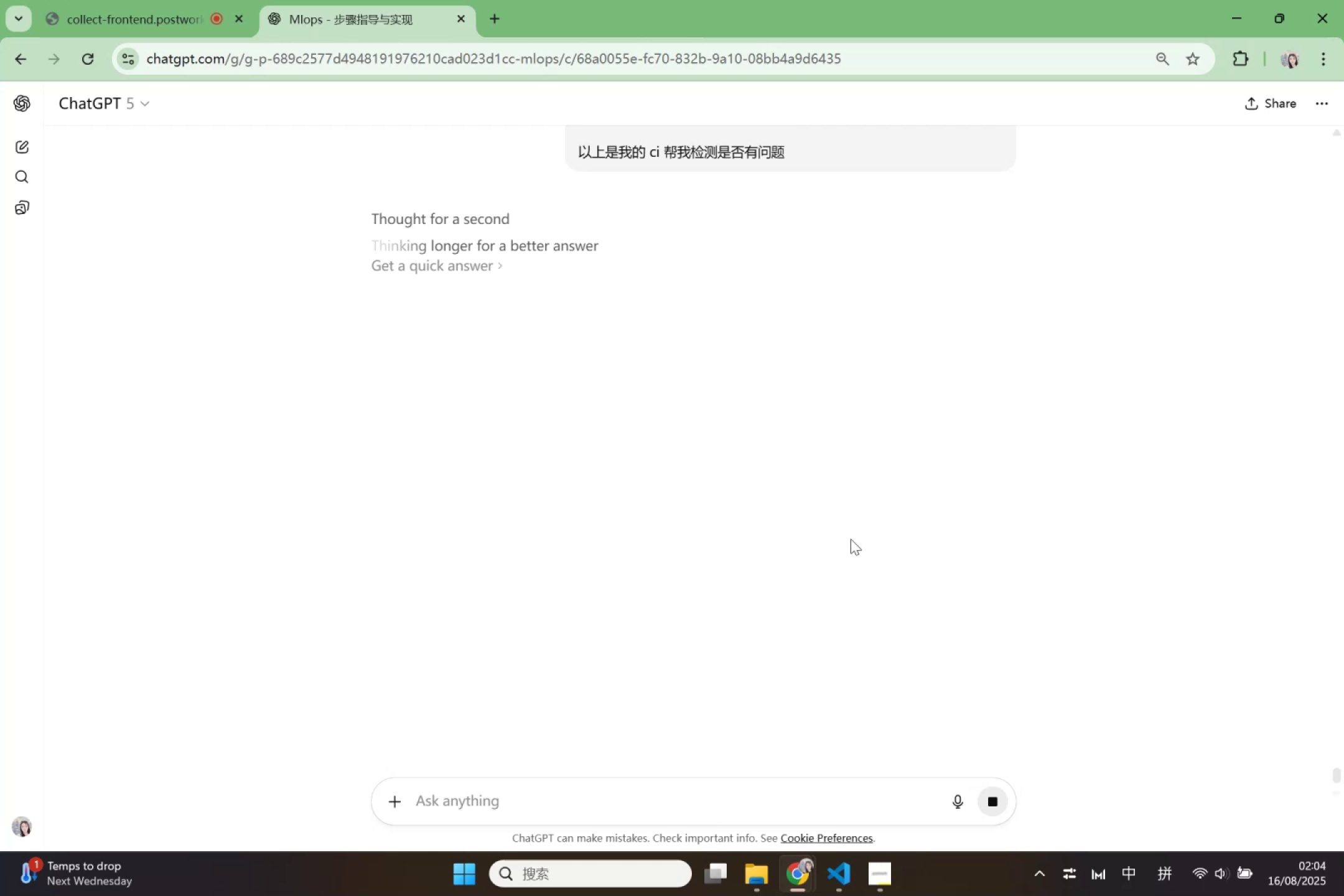 
wait(12.78)
 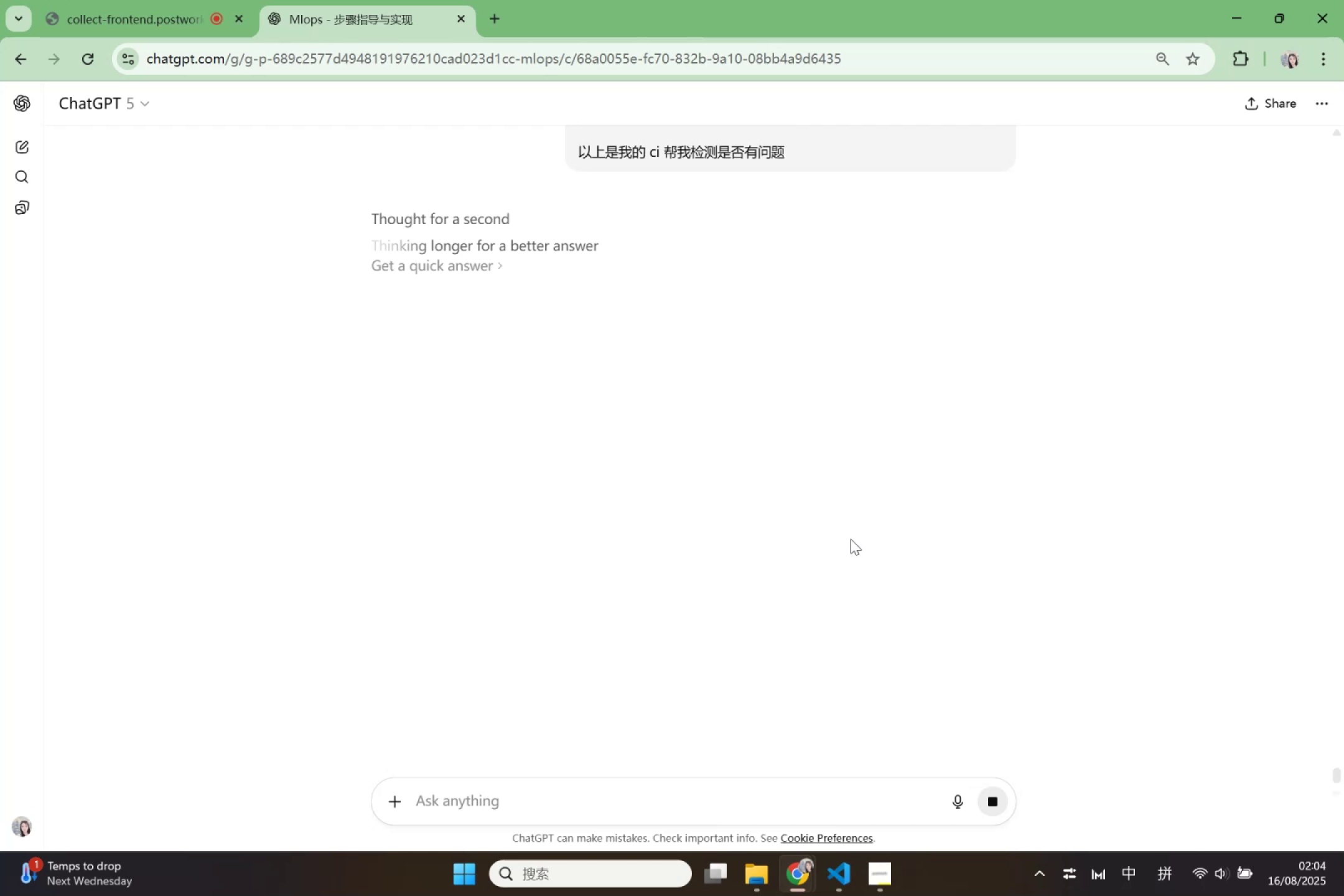 
left_click([744, 291])
 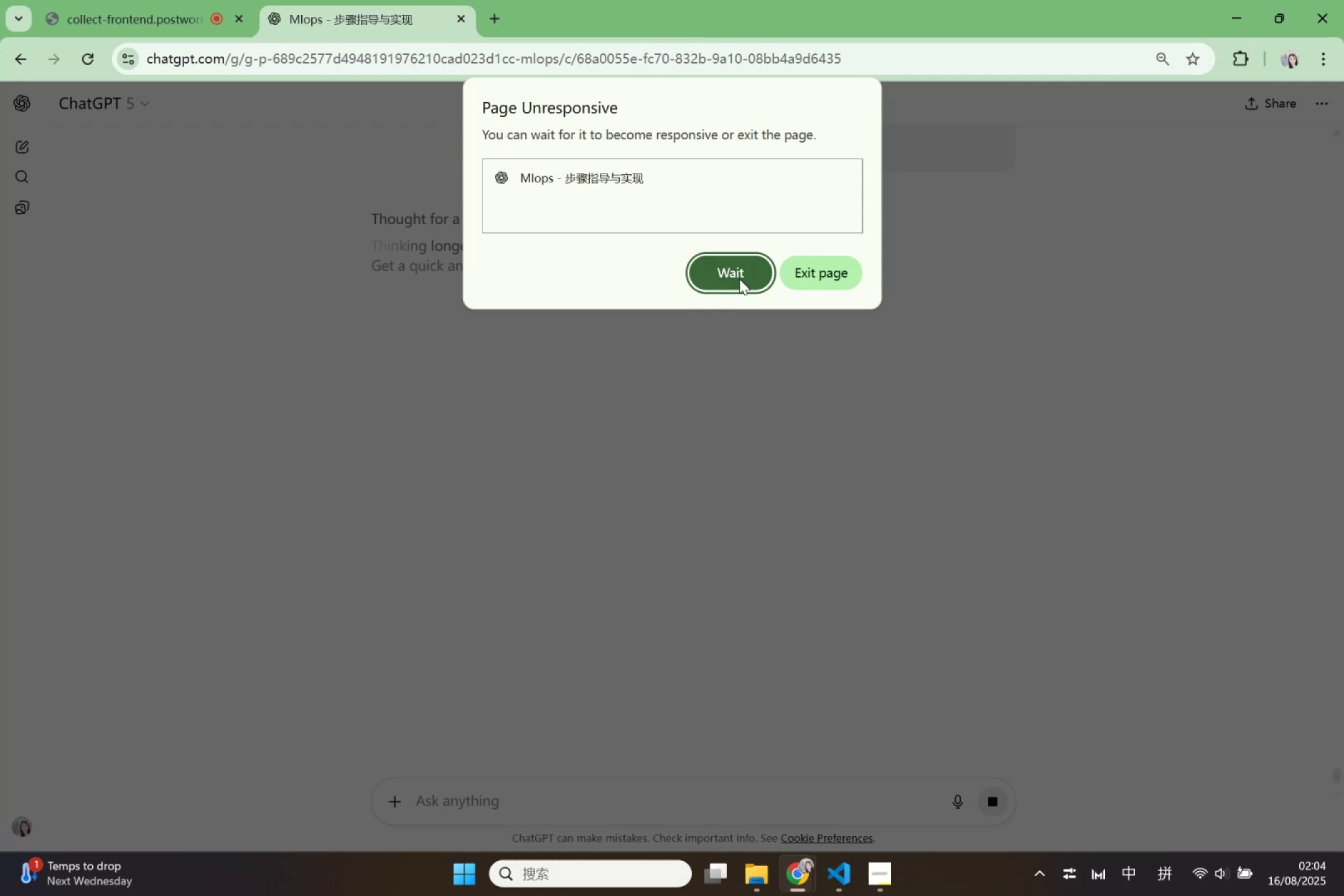 
left_click([739, 279])
 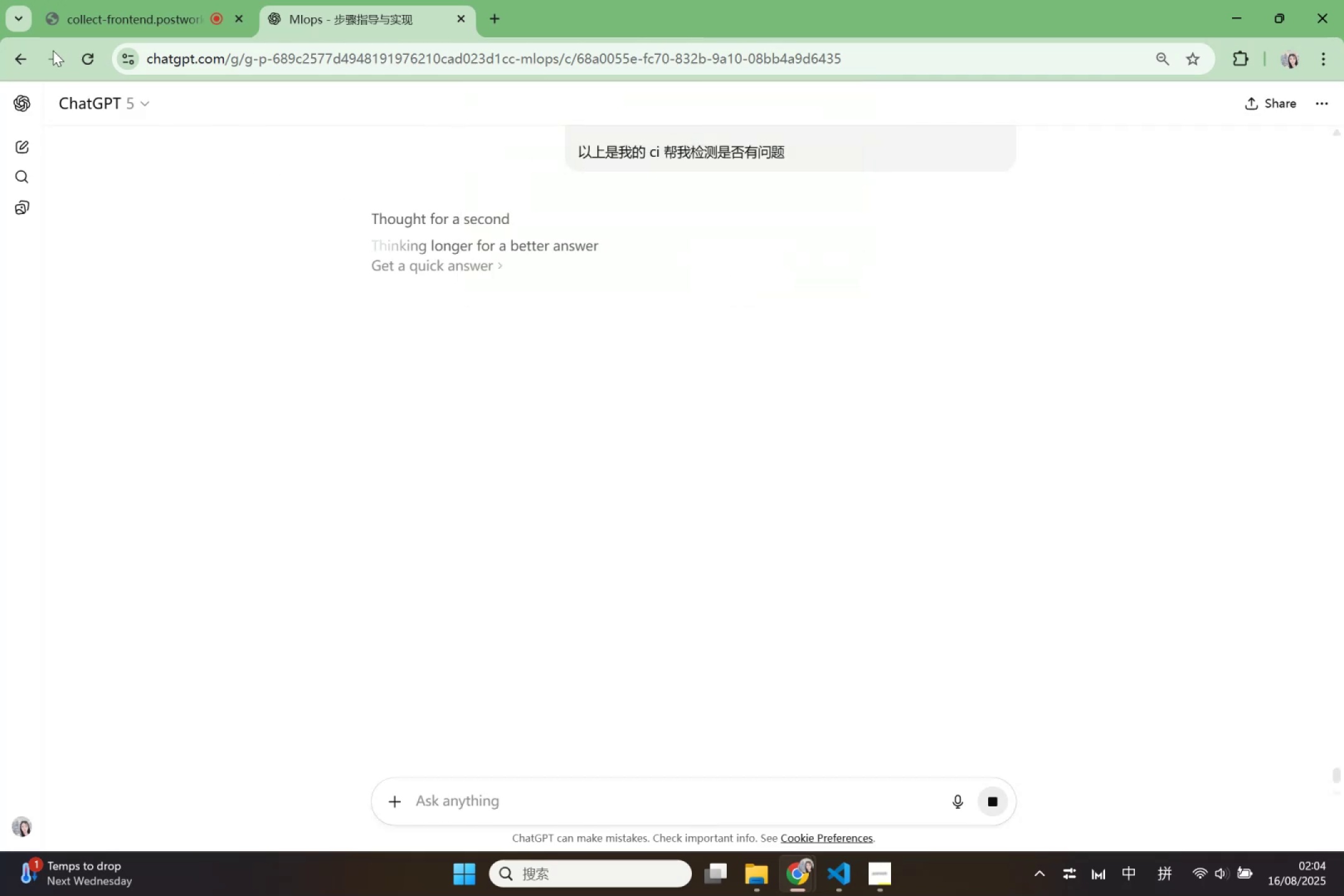 
left_click([76, 54])
 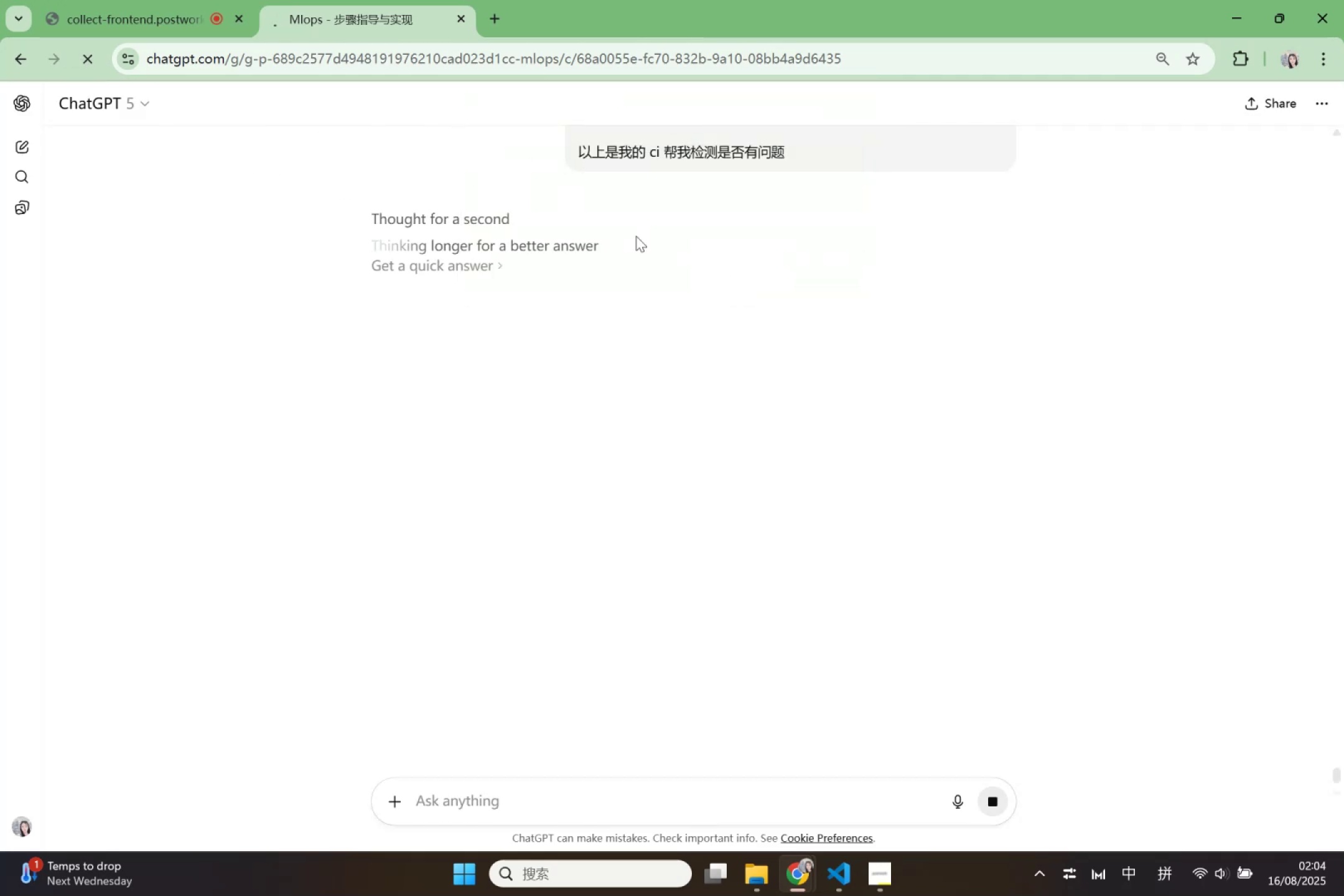 
scroll: coordinate [768, 399], scroll_direction: up, amount: 2.0
 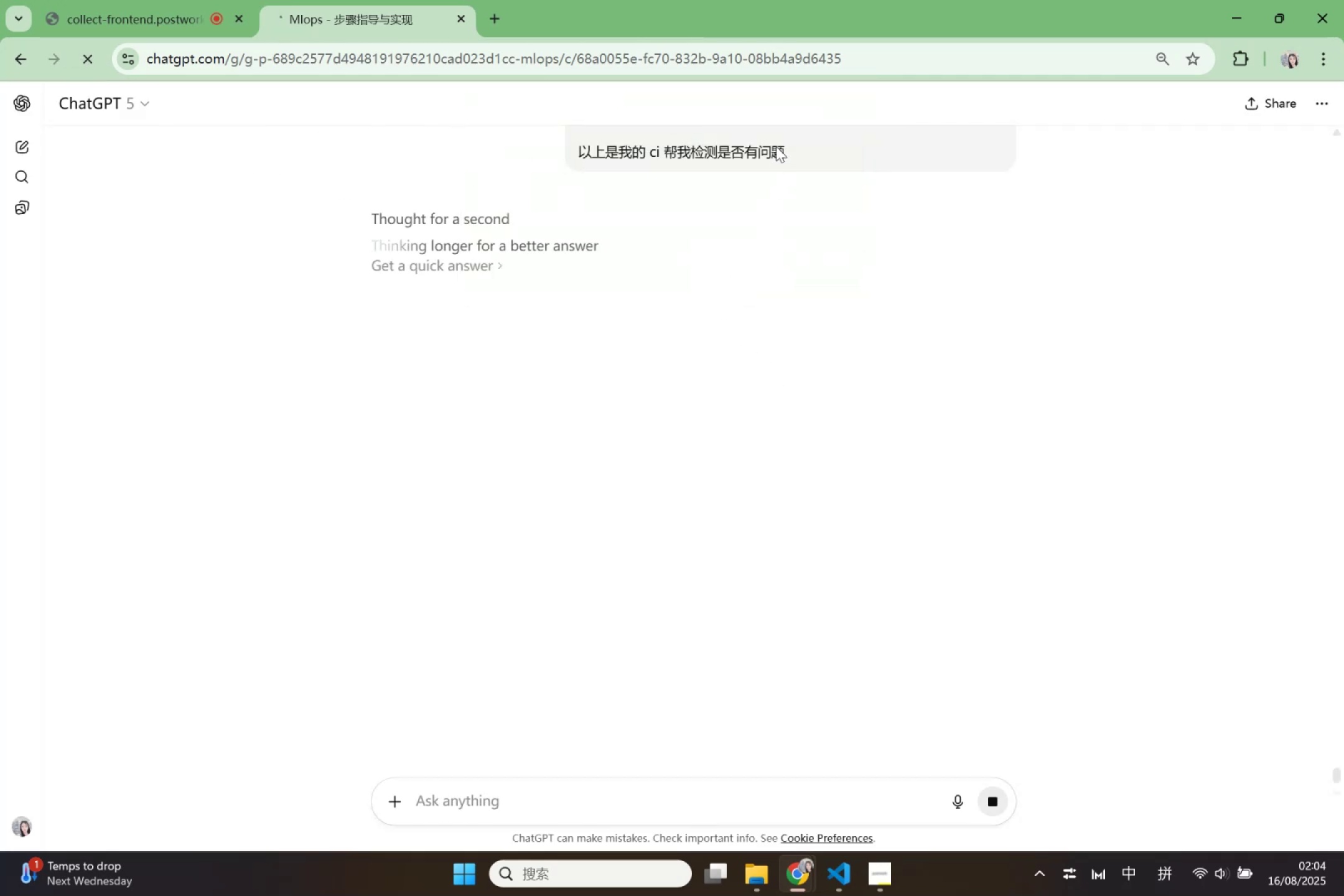 
left_click([776, 146])
 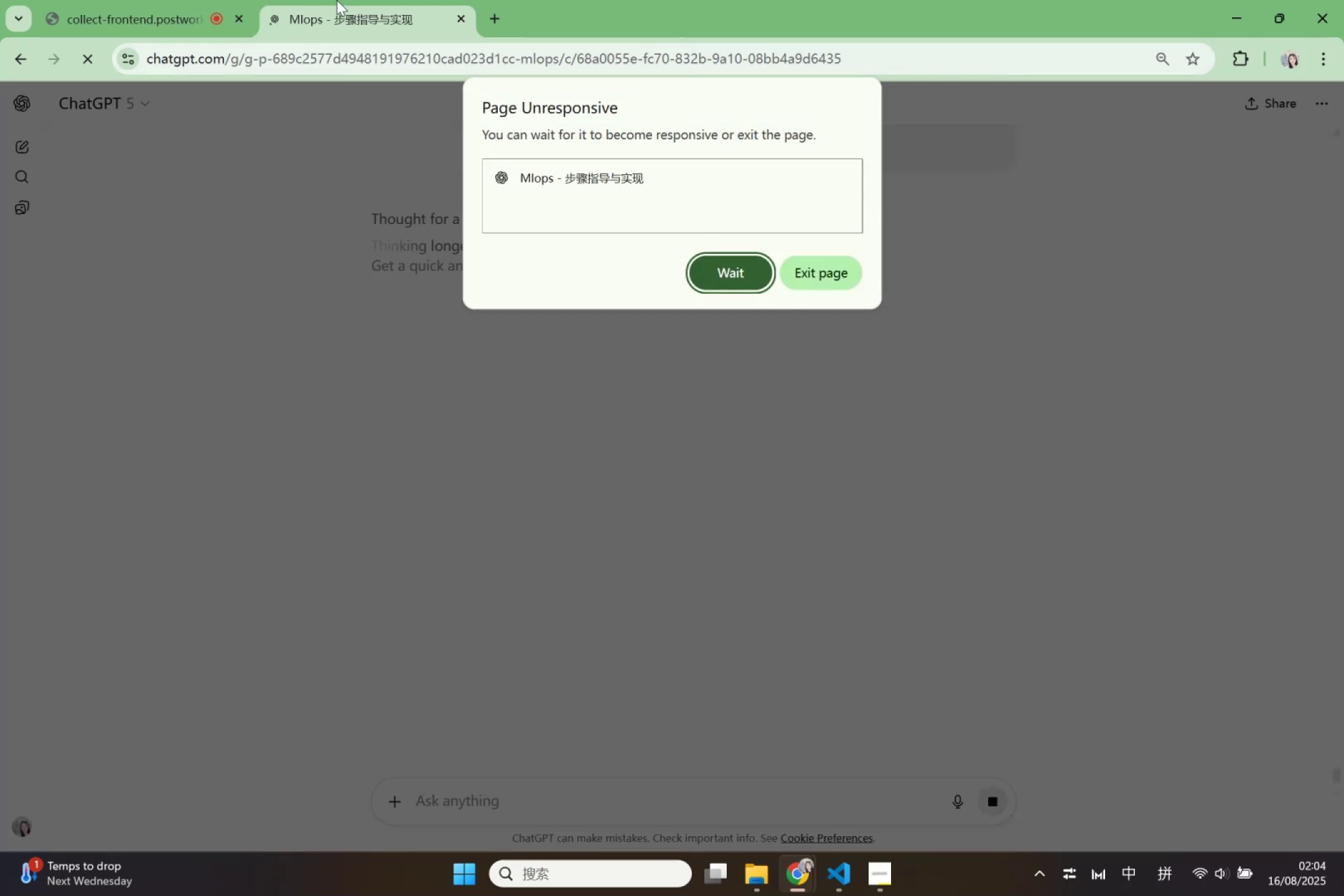 
wait(16.72)
 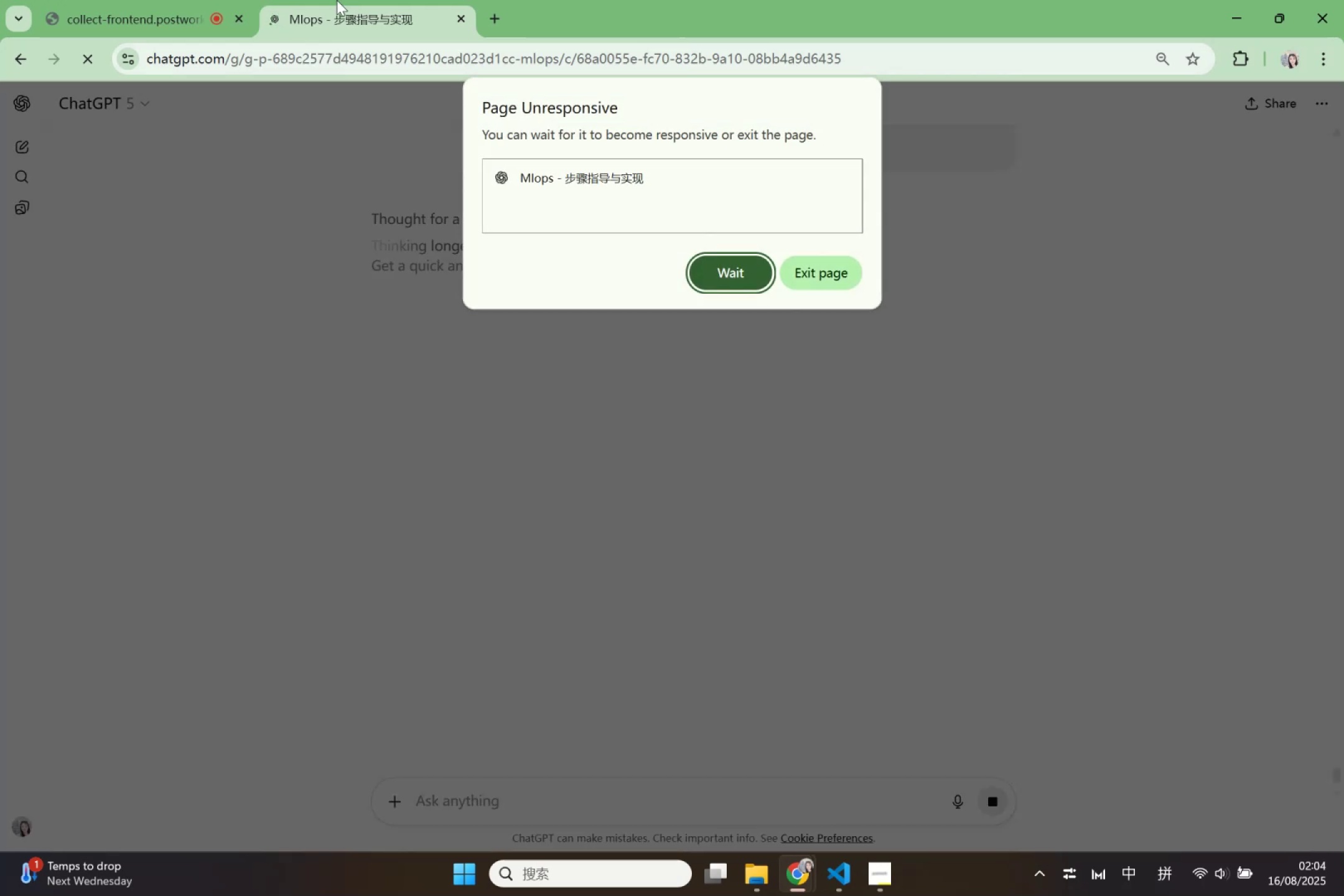 
scroll: coordinate [663, 470], scroll_direction: up, amount: 30.0
 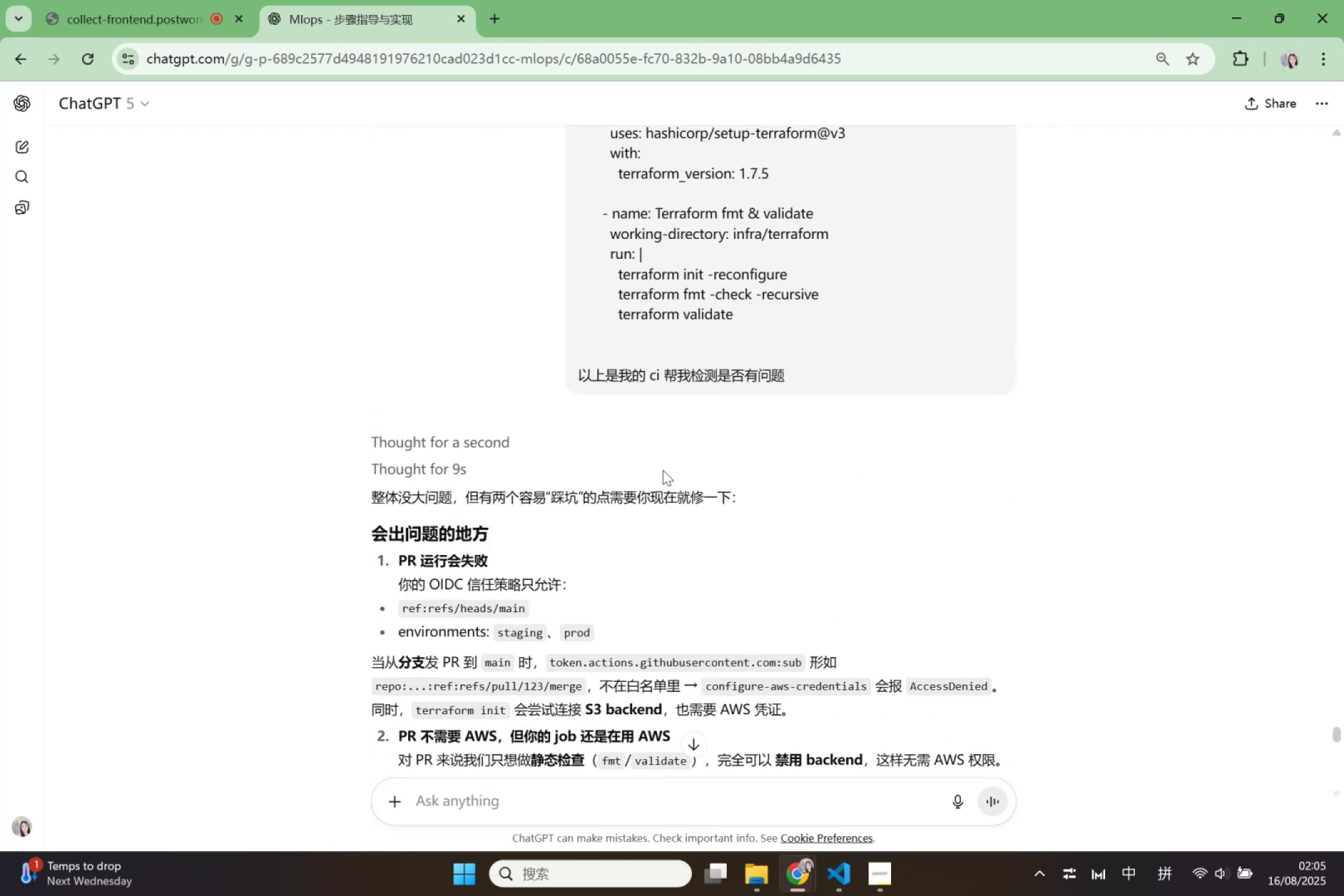 
scroll: coordinate [663, 470], scroll_direction: down, amount: 1.0
 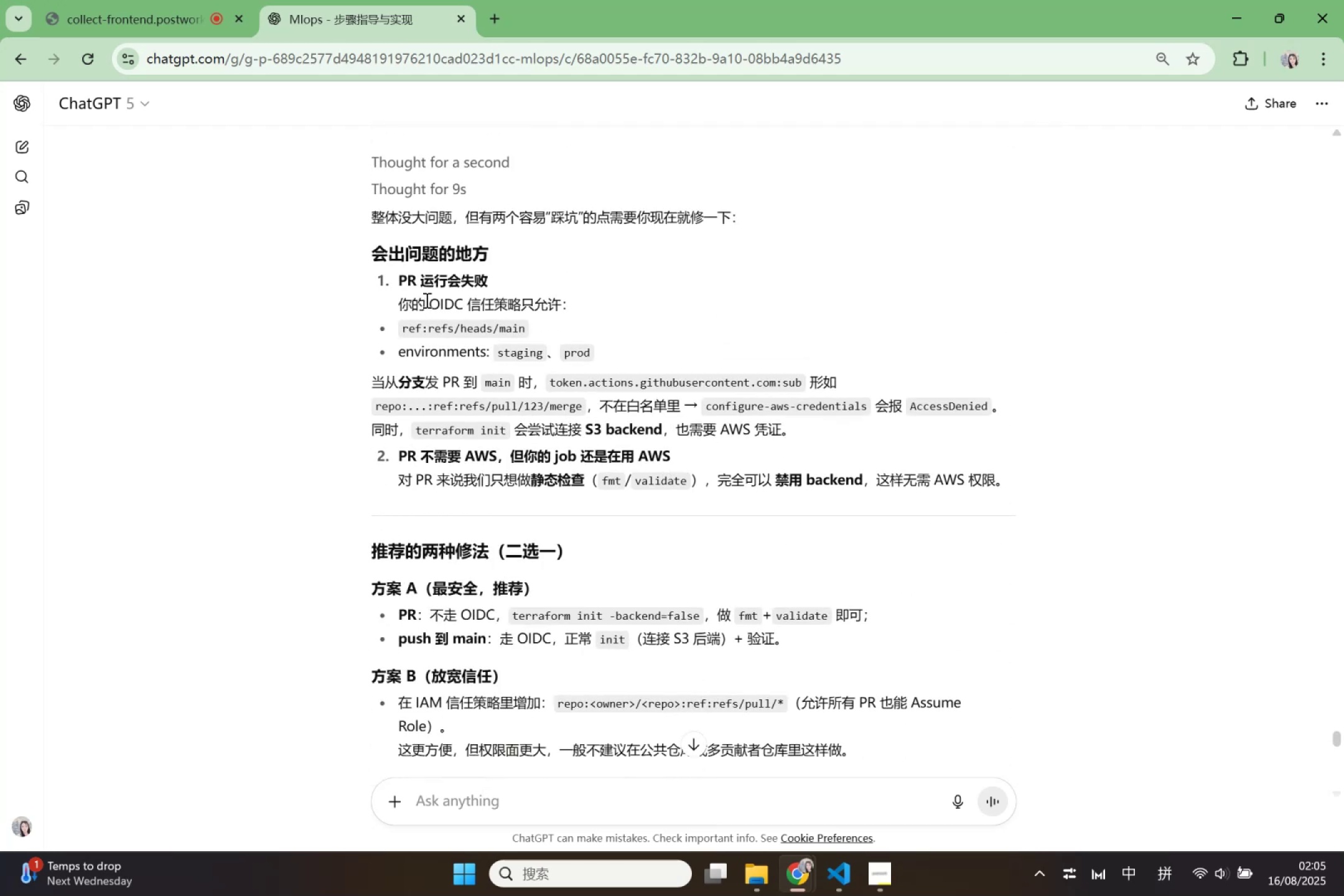 
wait(8.78)
 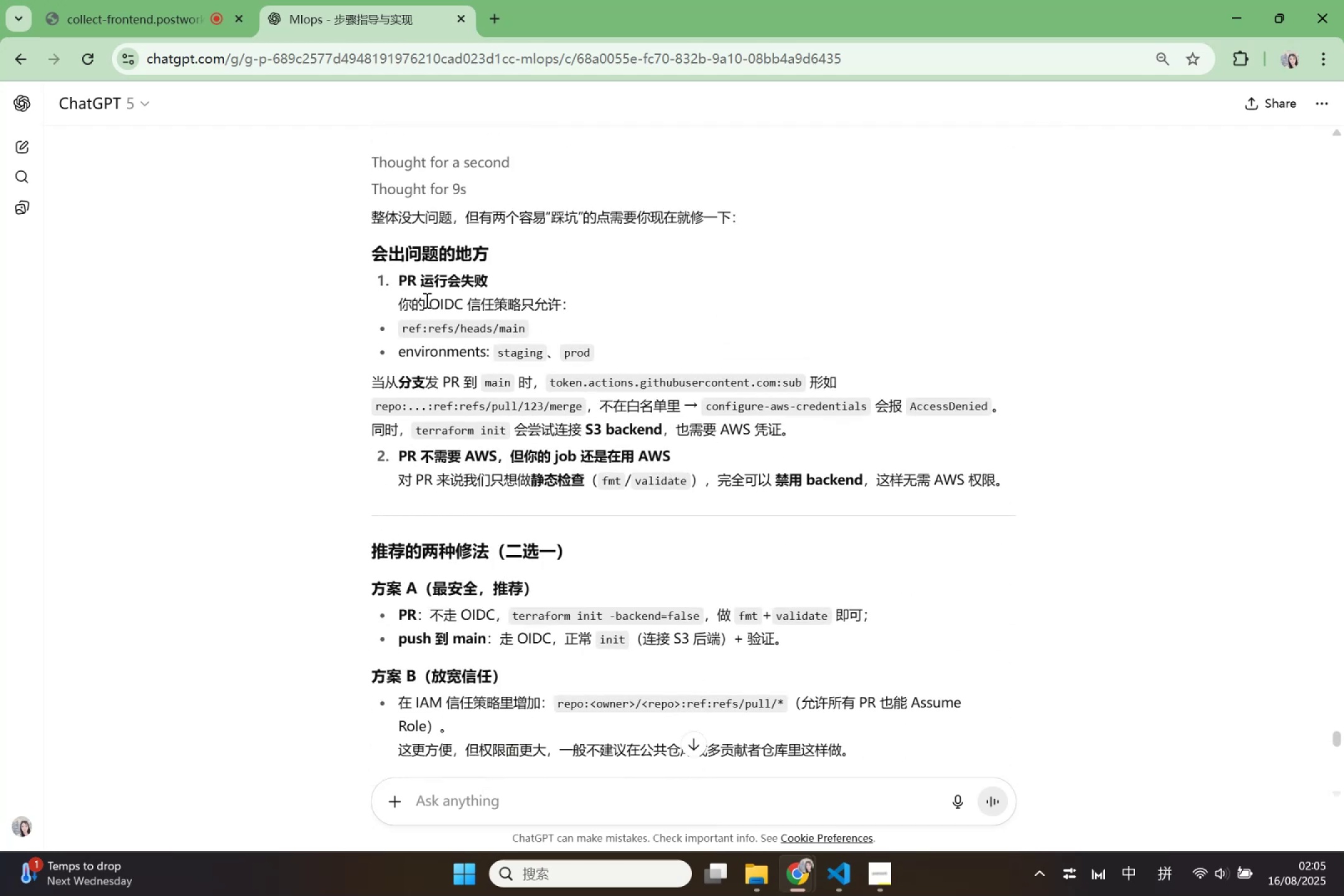 
scroll: coordinate [617, 485], scroll_direction: down, amount: 3.0
 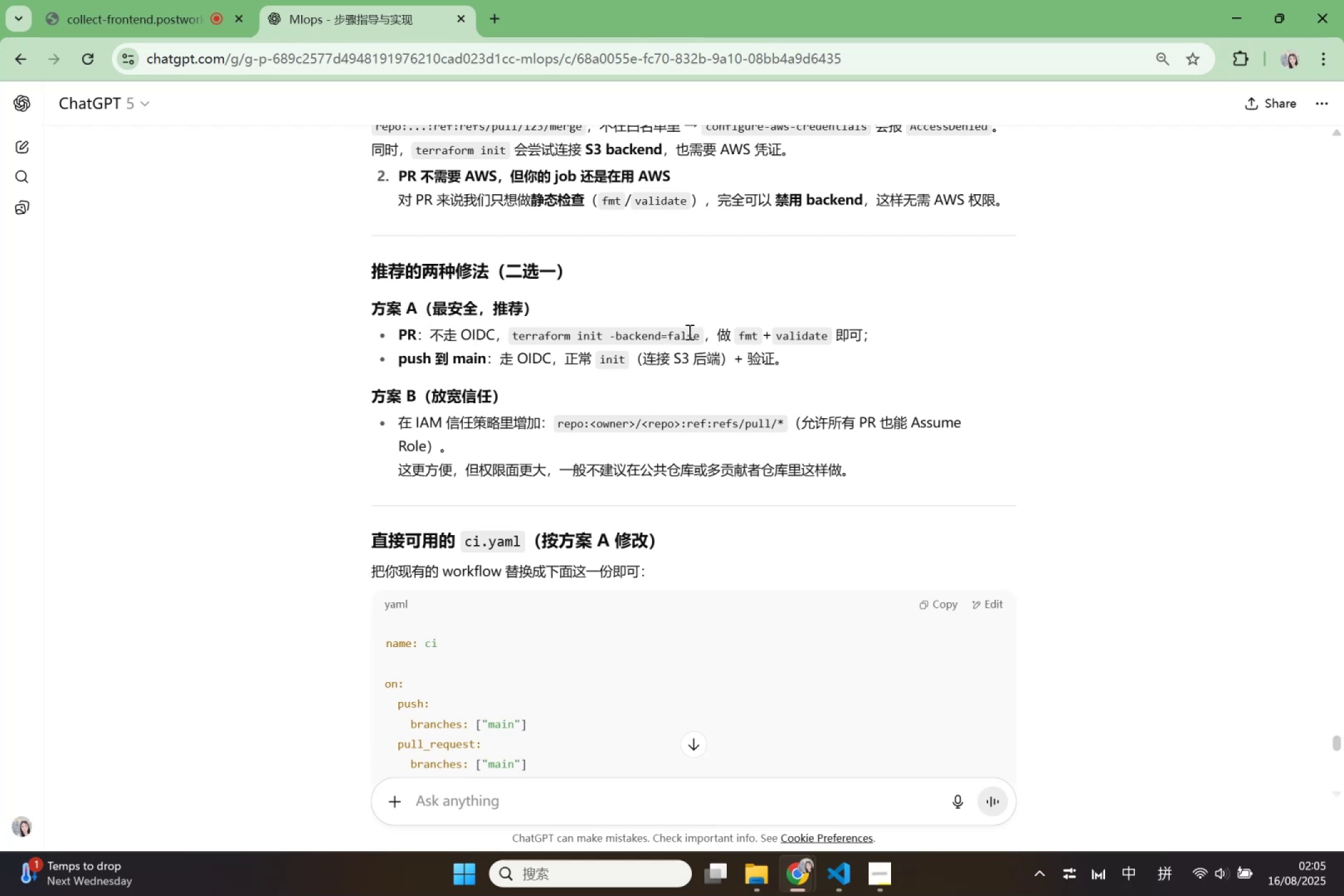 
wait(15.94)
 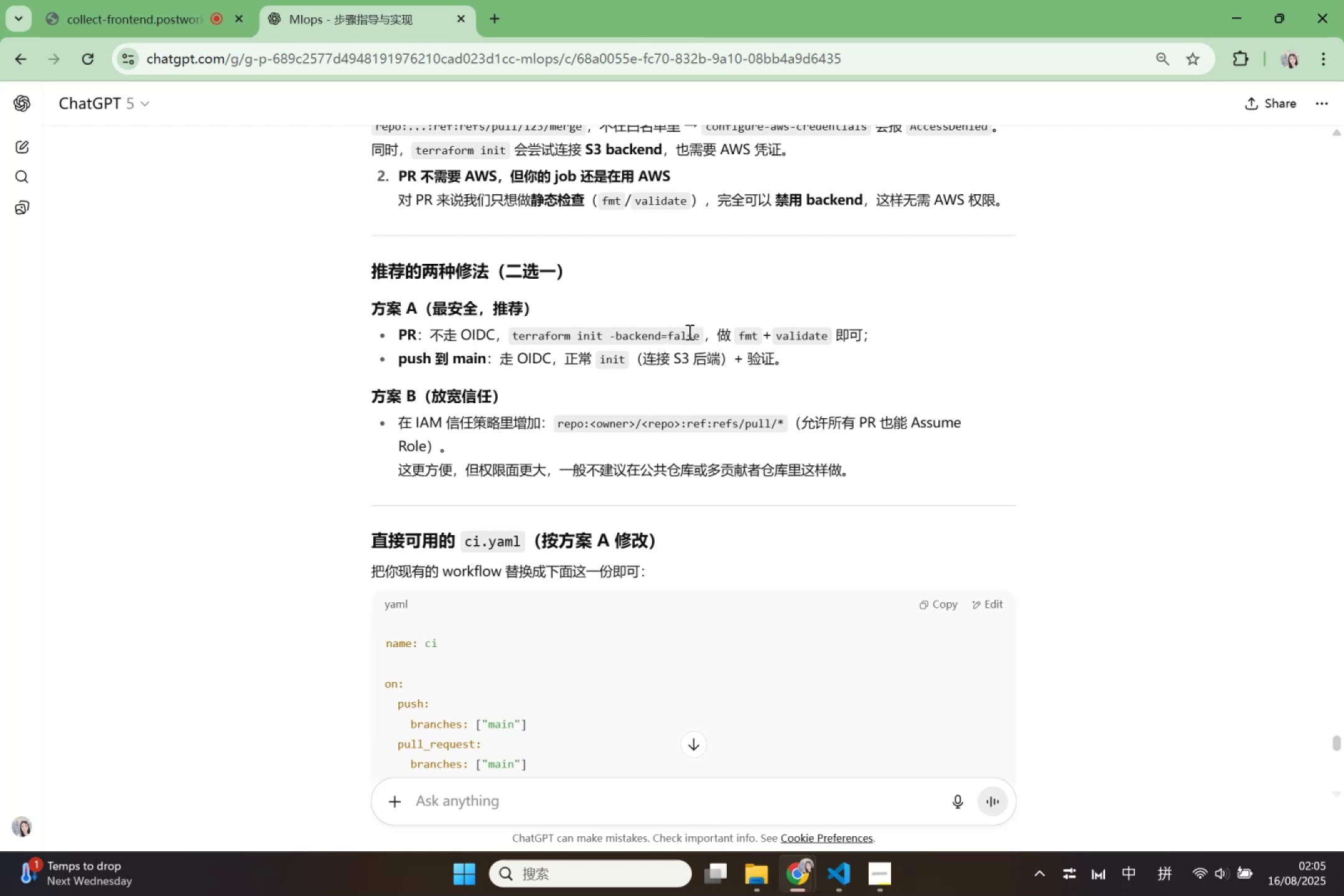 
scroll: coordinate [641, 562], scroll_direction: down, amount: 7.0
 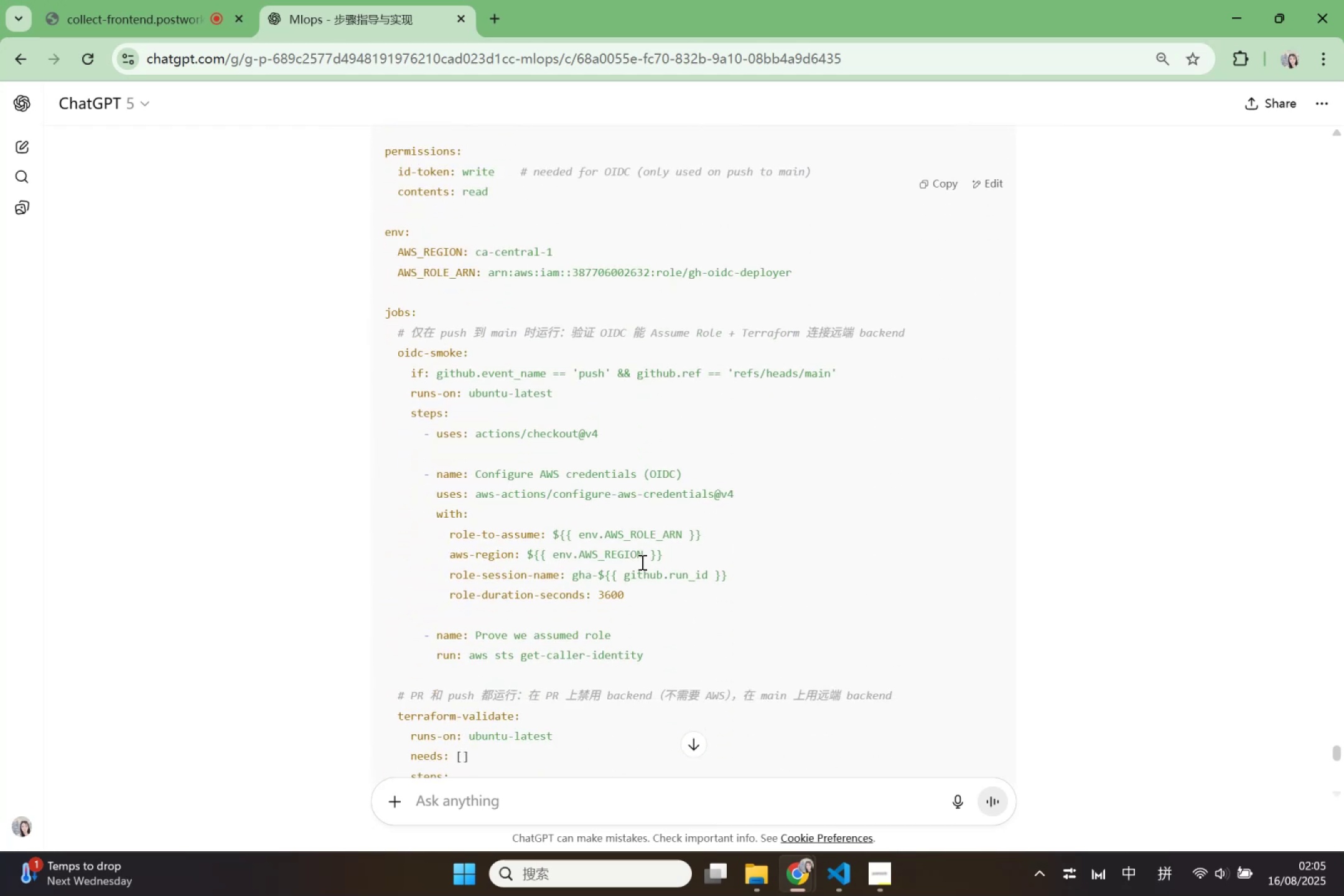 
wait(6.21)
 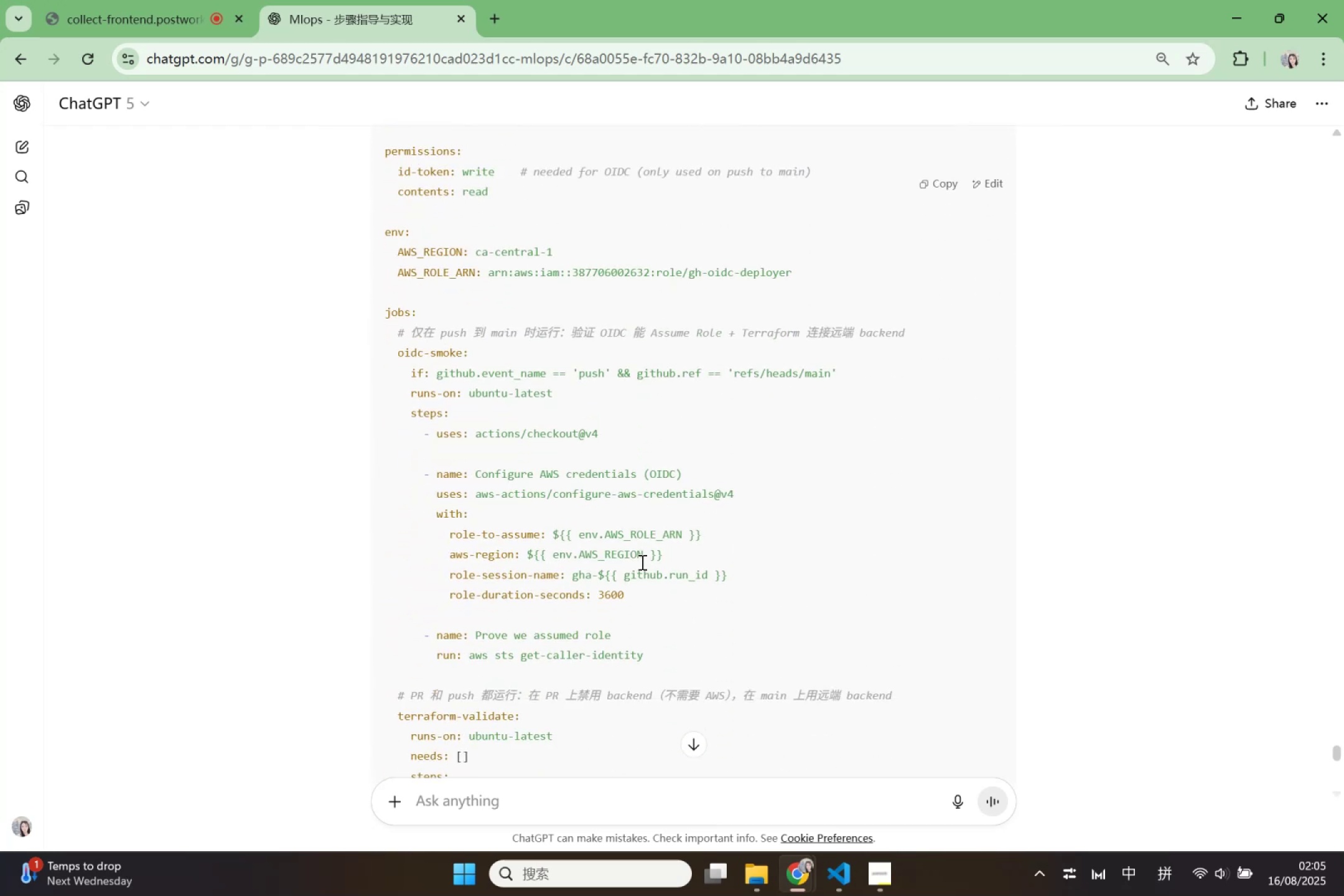 
left_click([930, 183])
 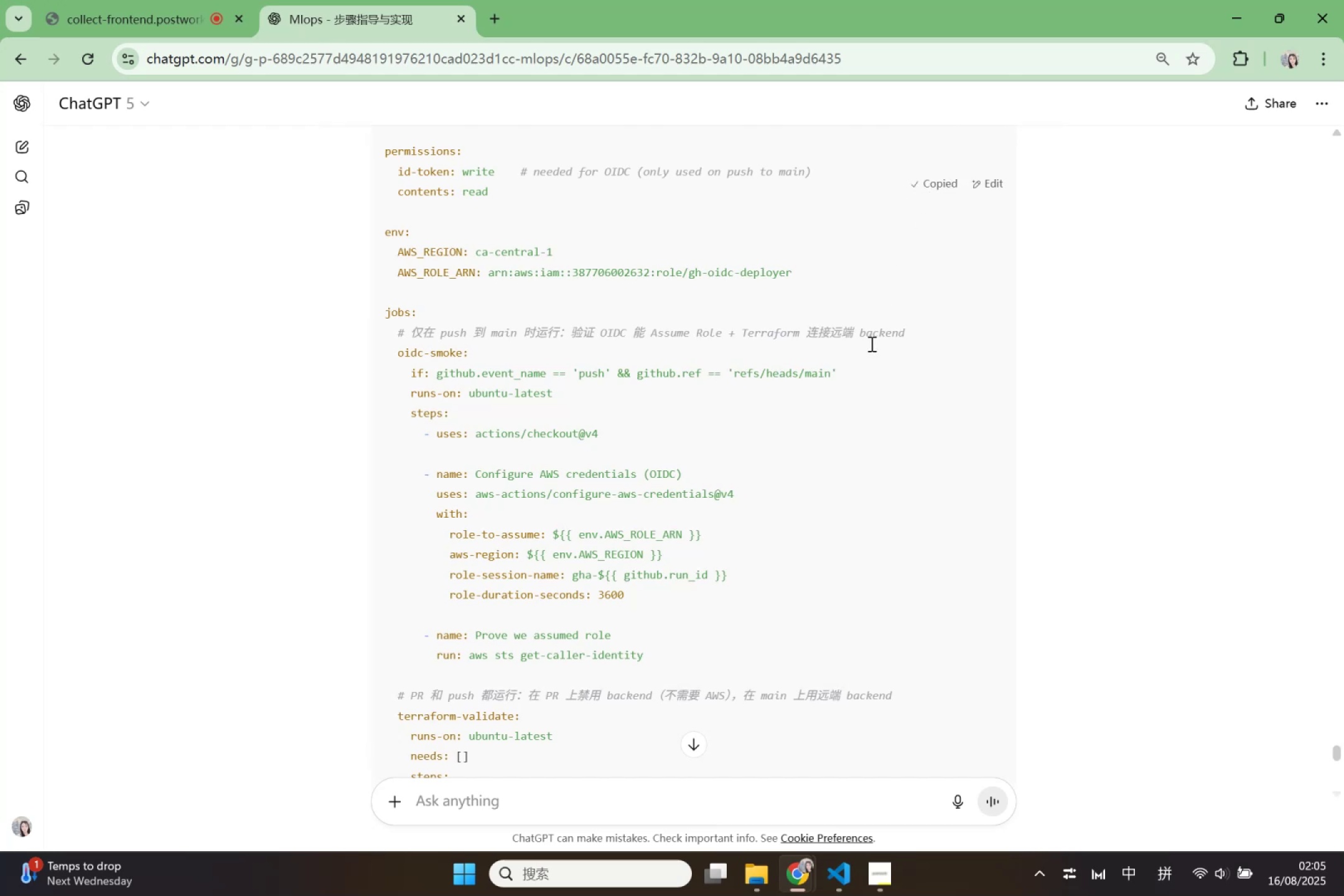 
scroll: coordinate [643, 515], scroll_direction: down, amount: 12.0
 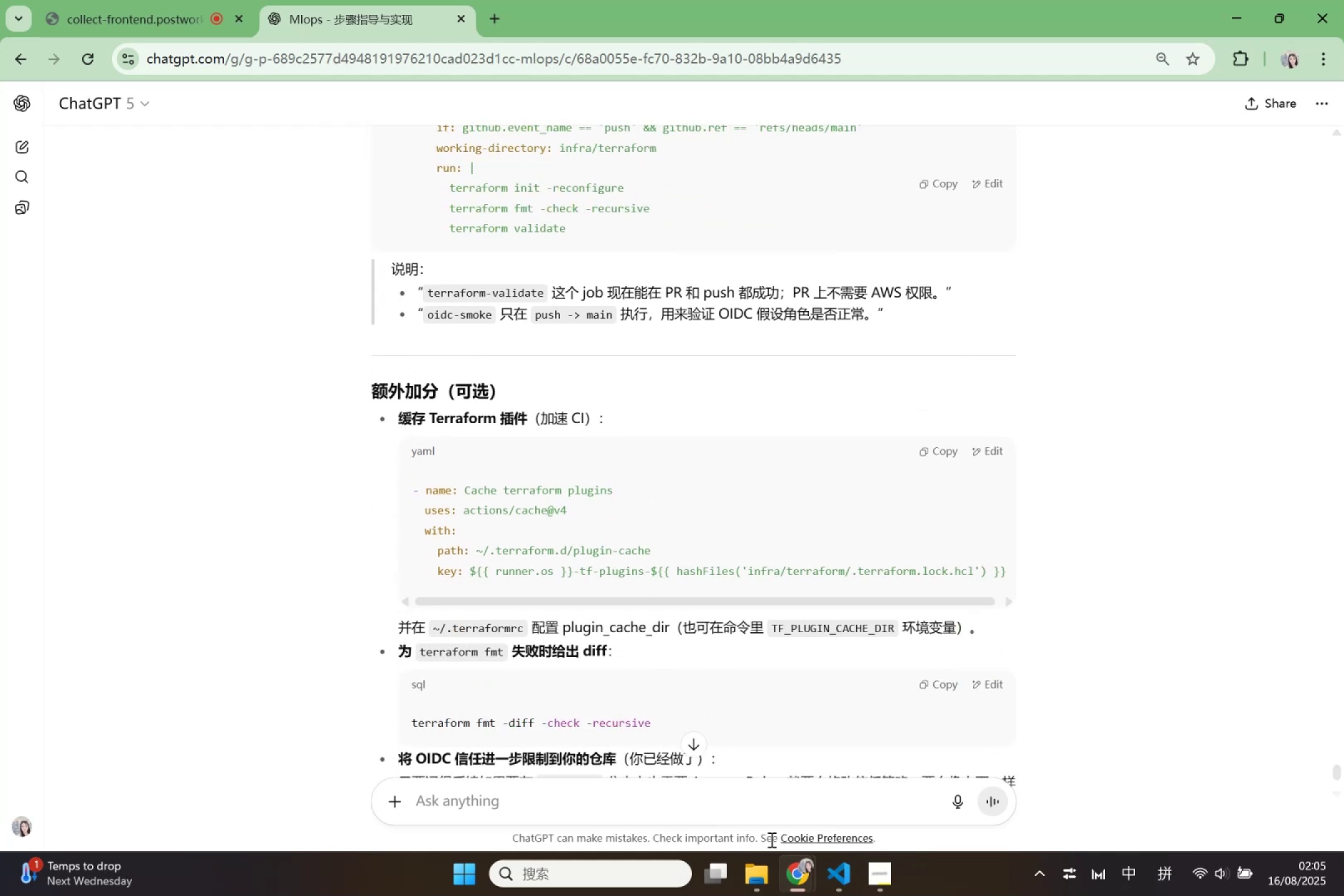 
left_click([839, 871])
 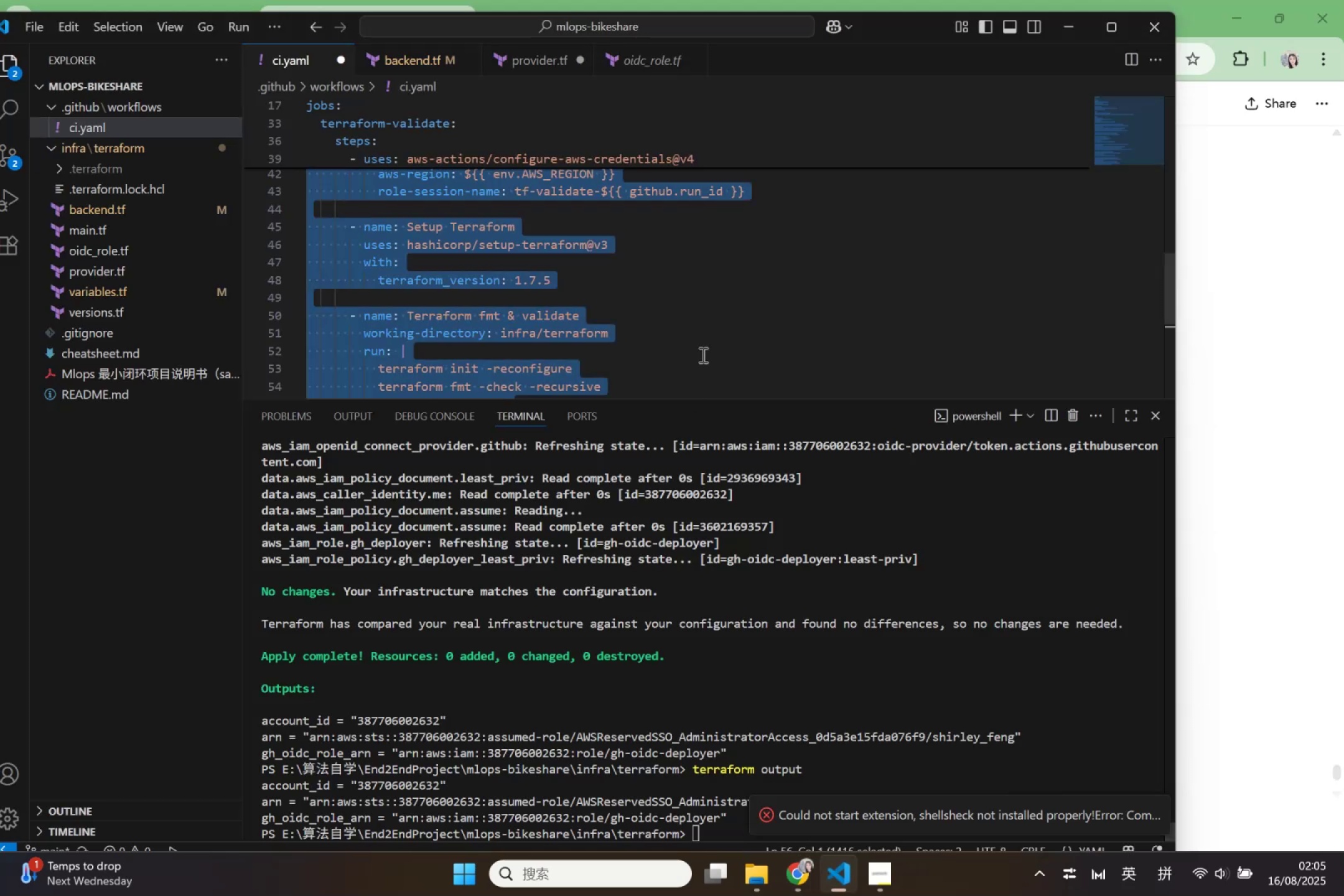 
left_click([704, 342])
 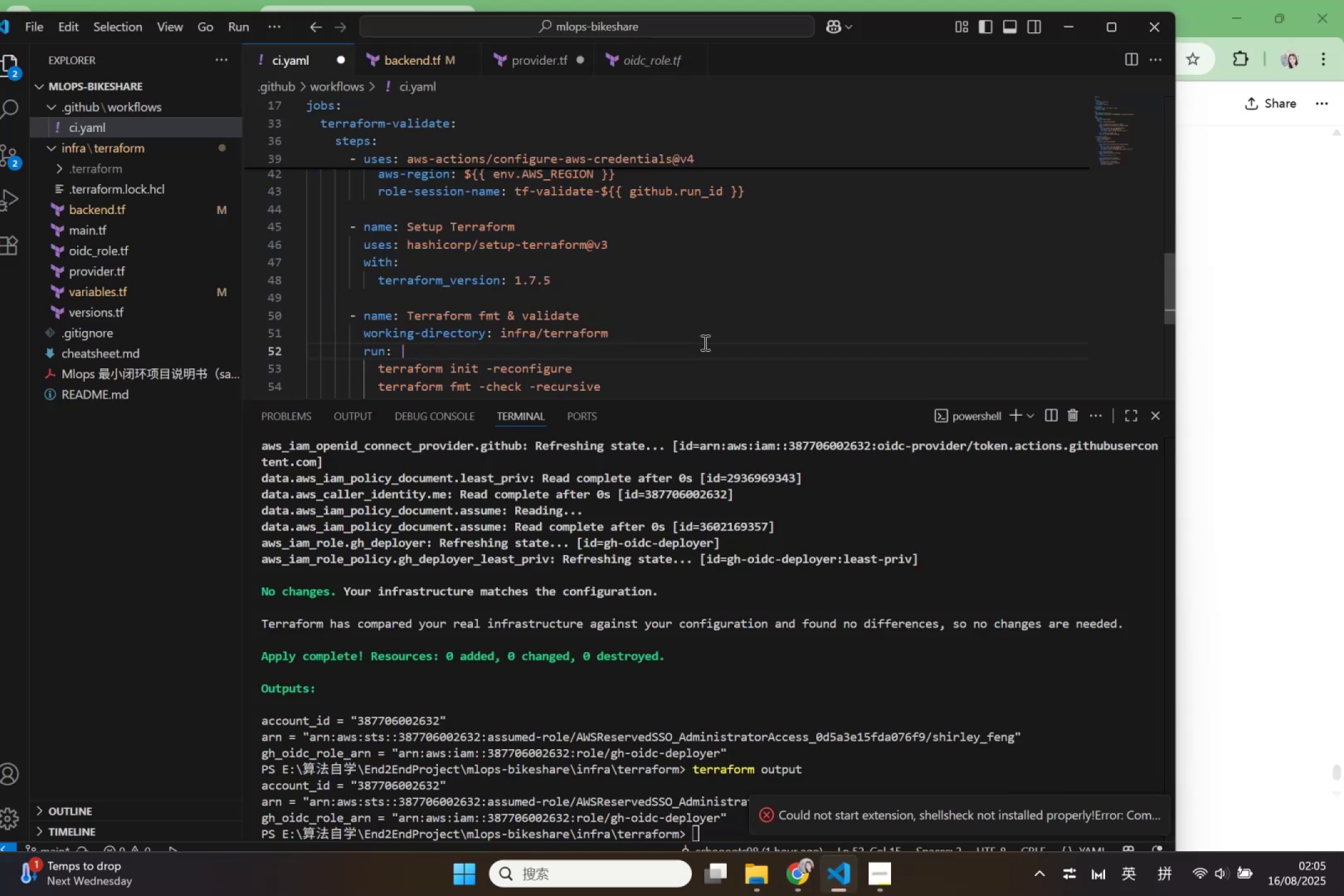 
key(Control+A)
 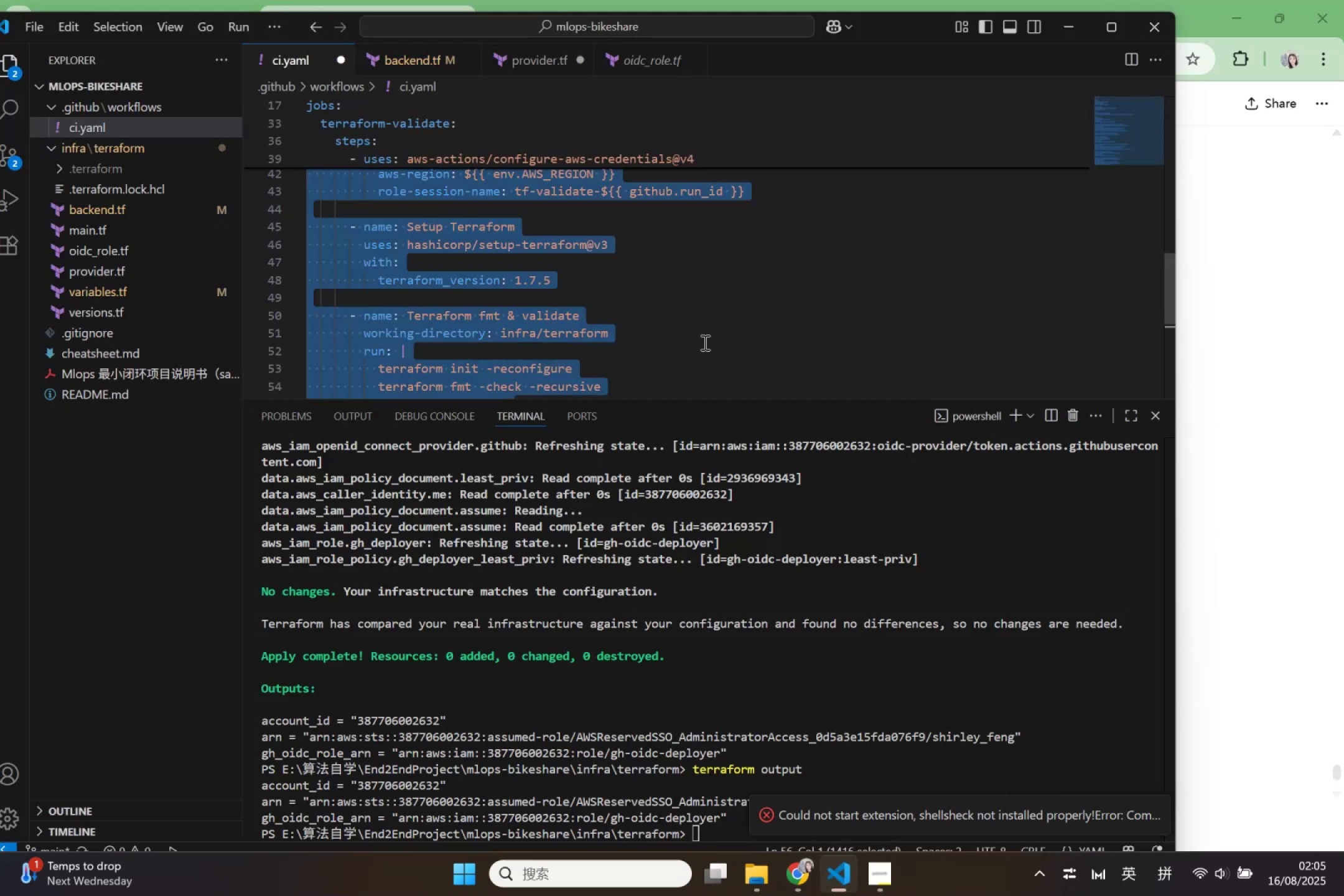 
key(Backspace)
 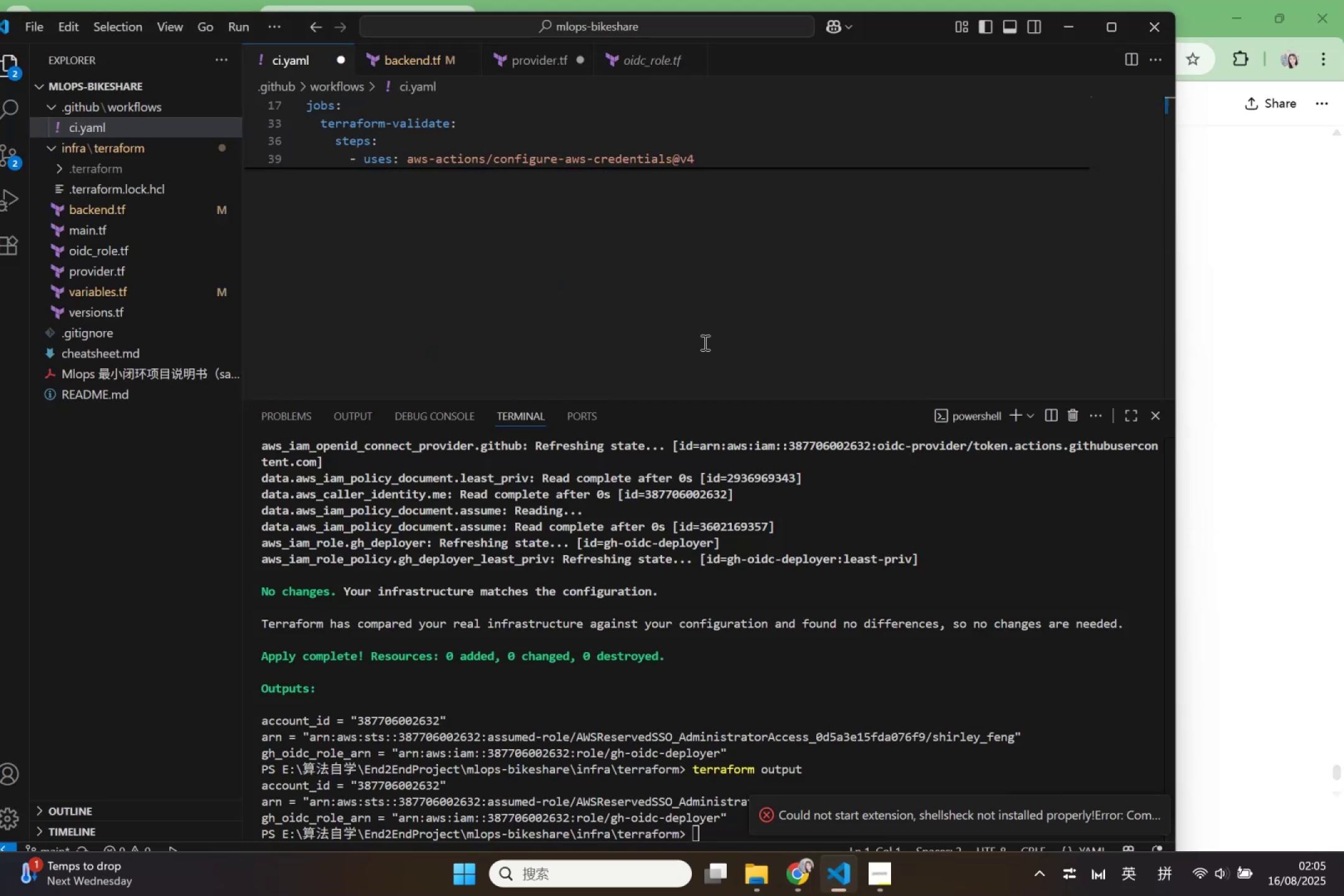 
key(Control+V)
 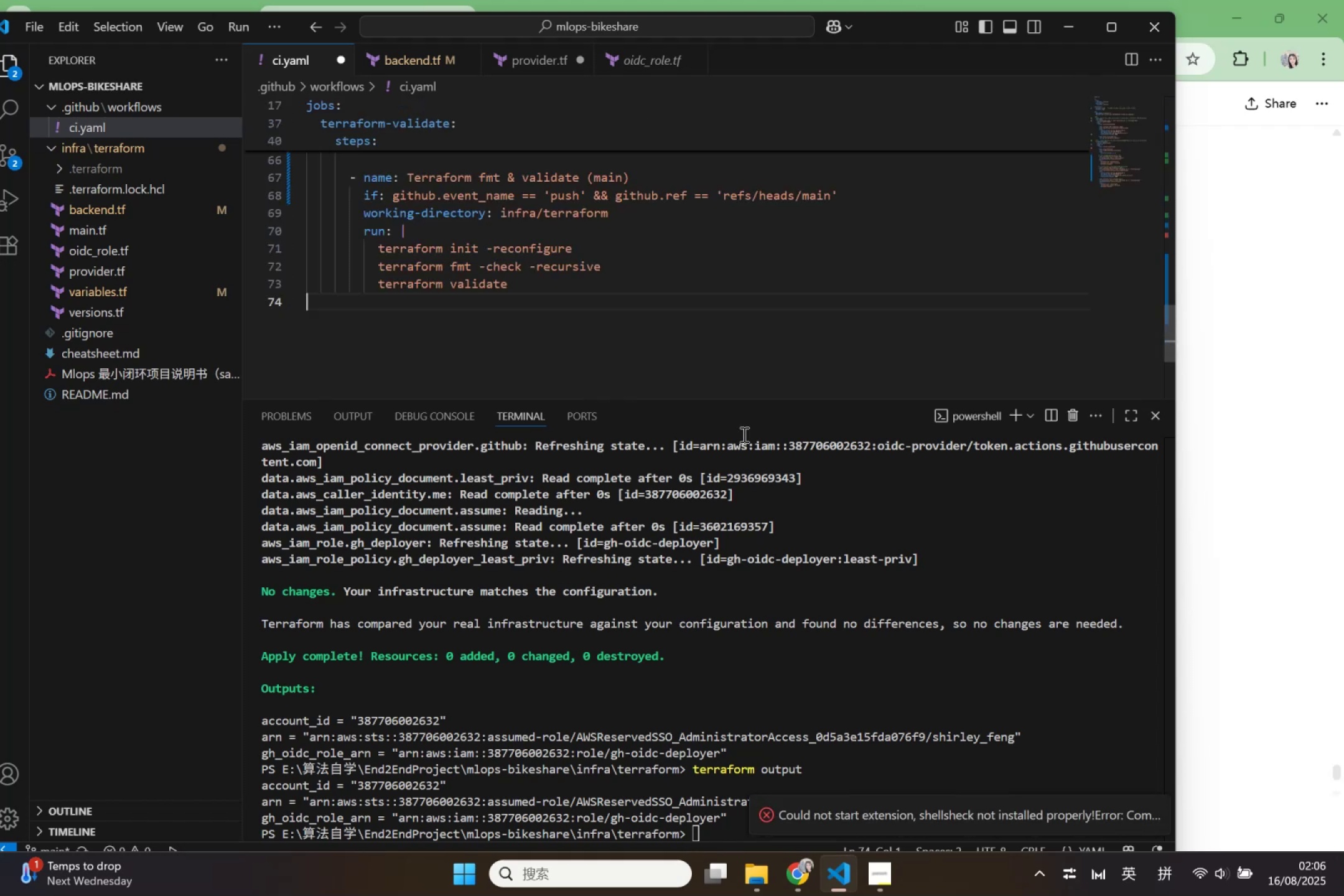 
left_click([844, 869])
 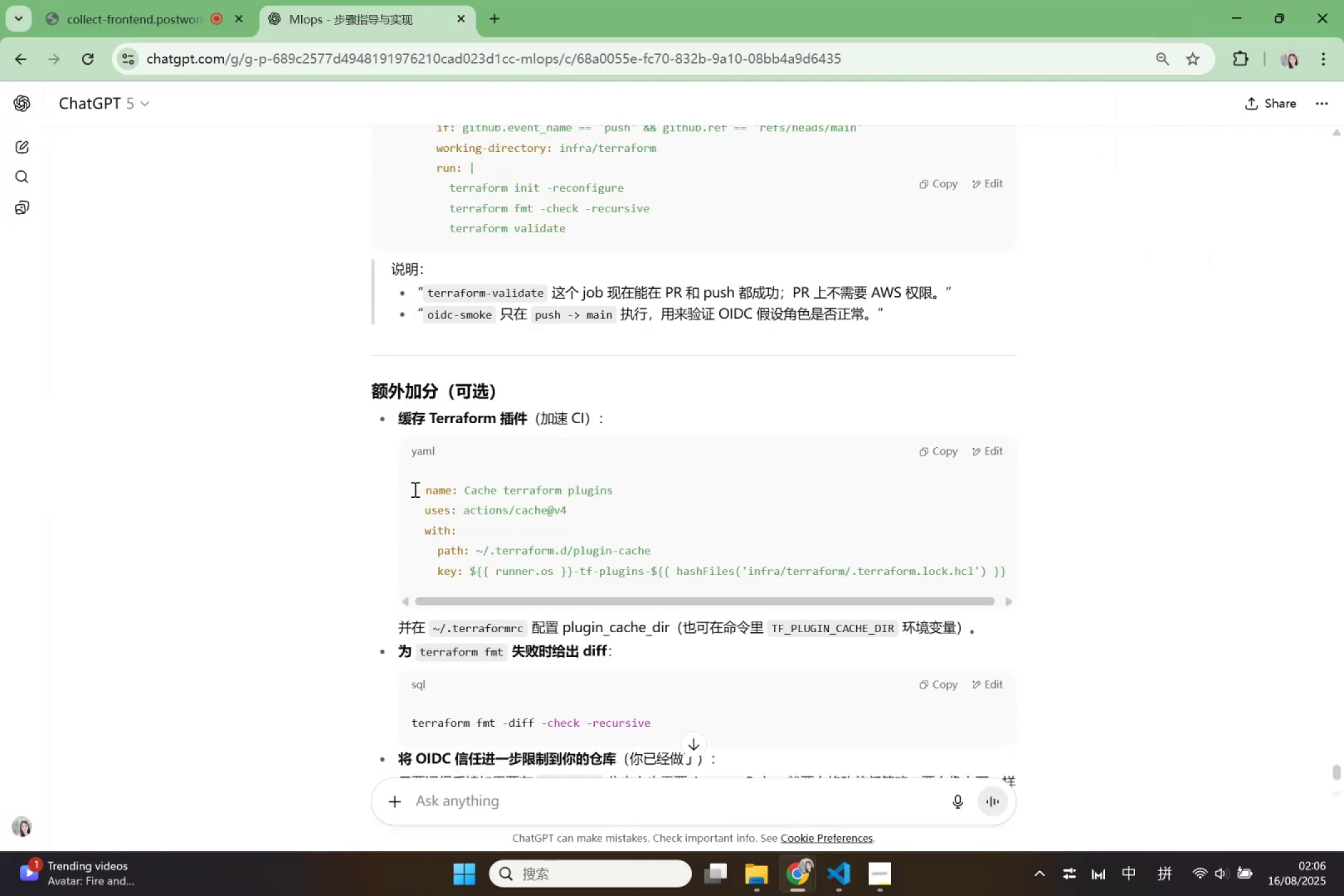 
left_click_drag(start_coordinate=[413, 489], to_coordinate=[418, 488])
 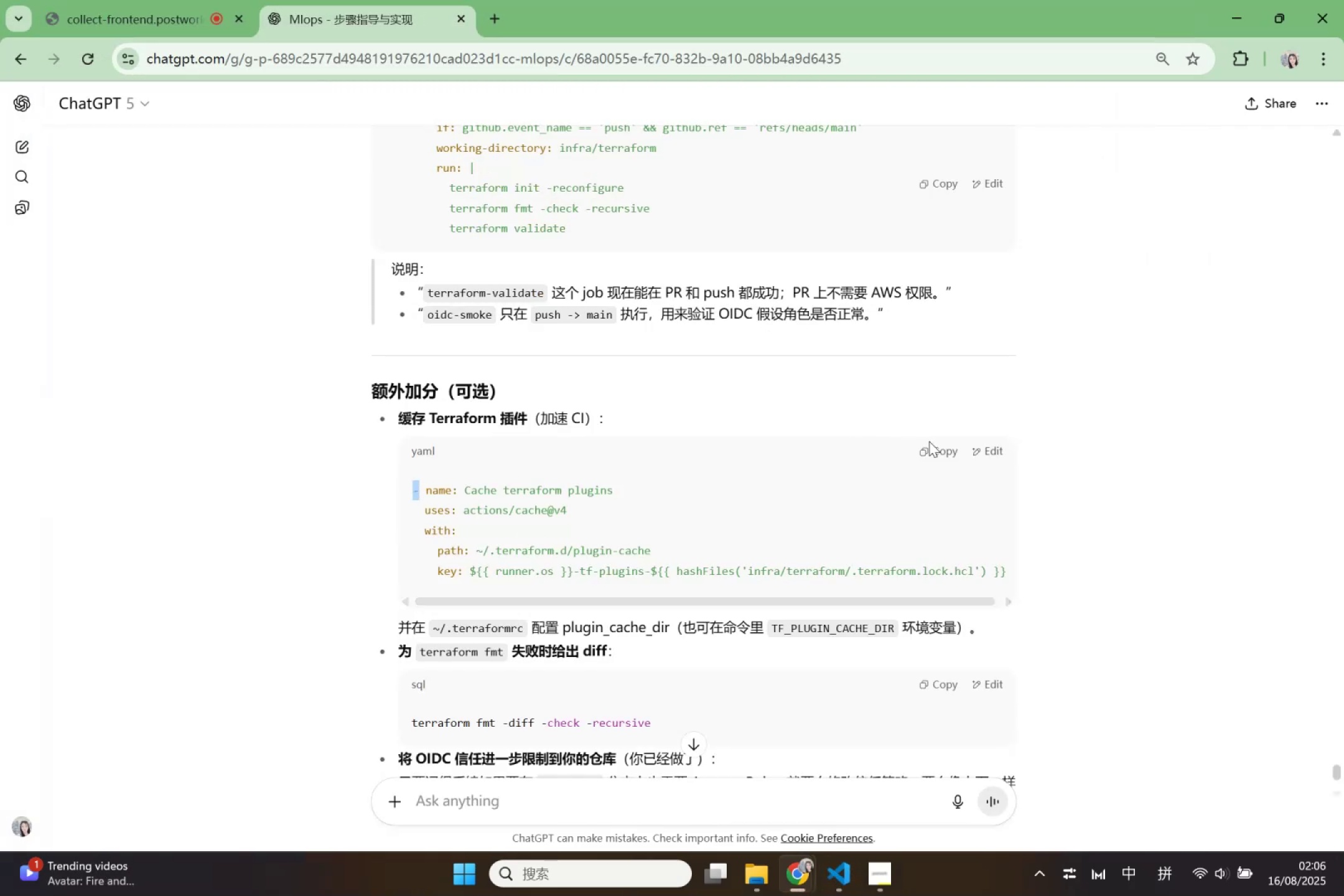 
left_click([935, 452])
 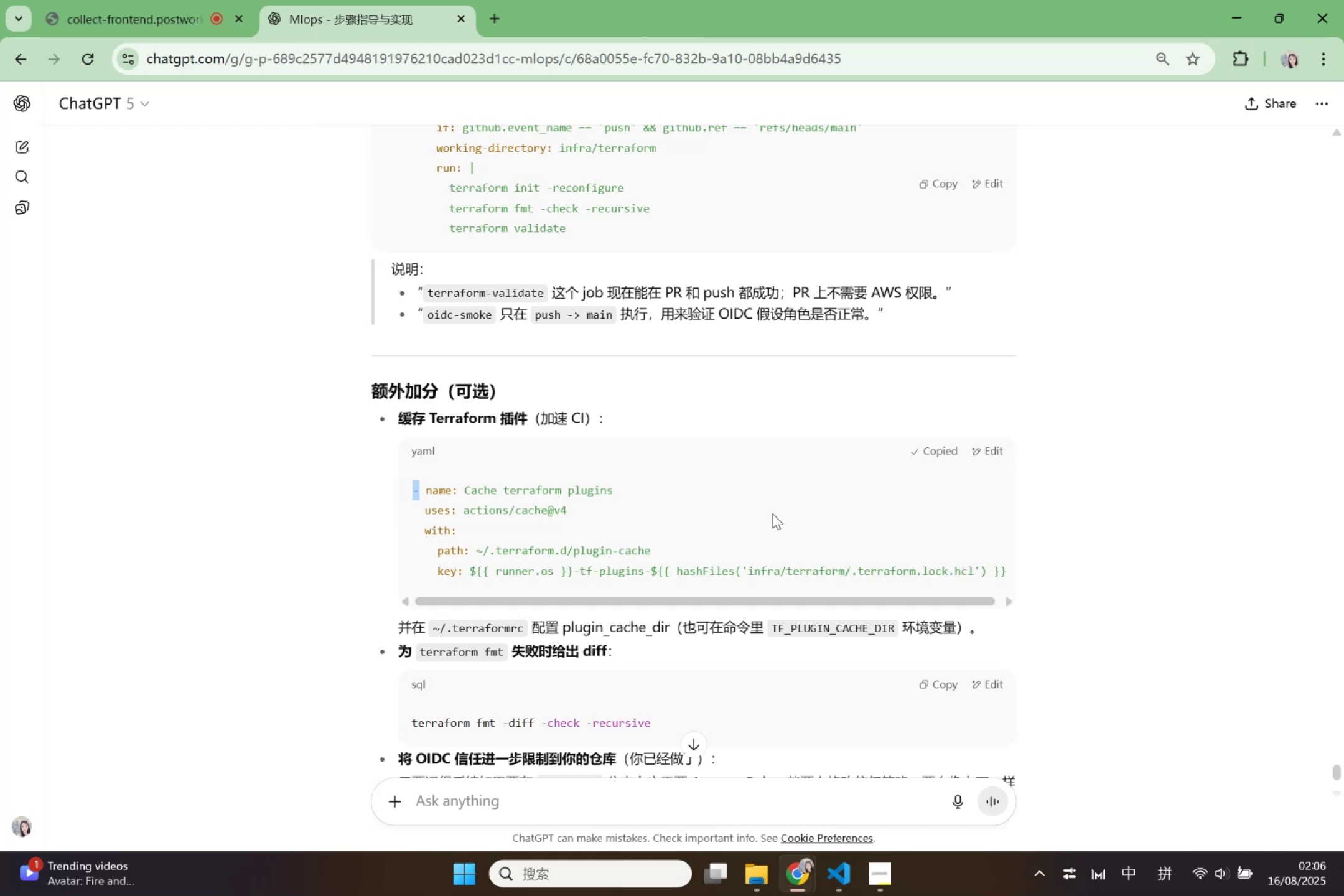 
left_click([772, 513])
 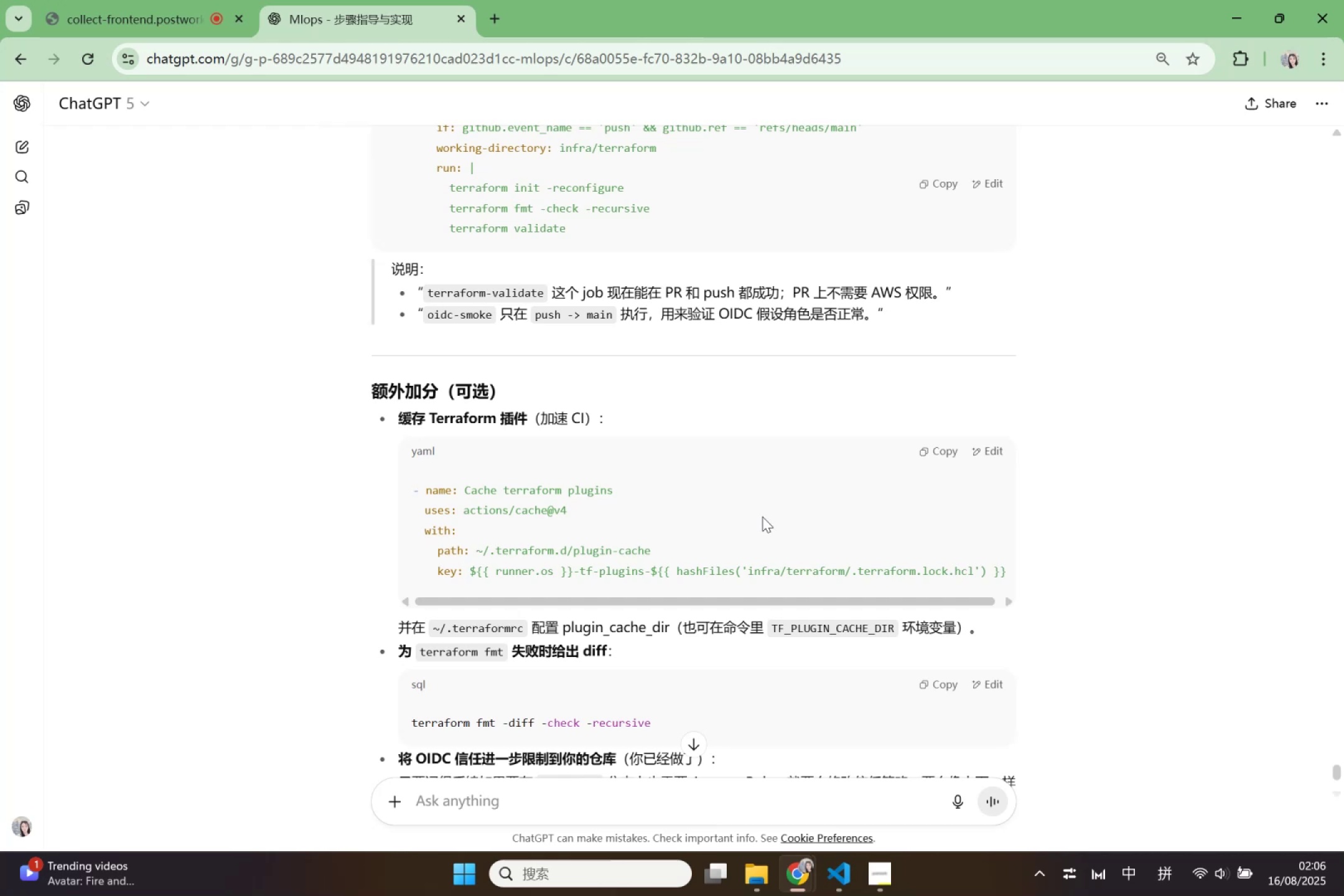 
wait(14.65)
 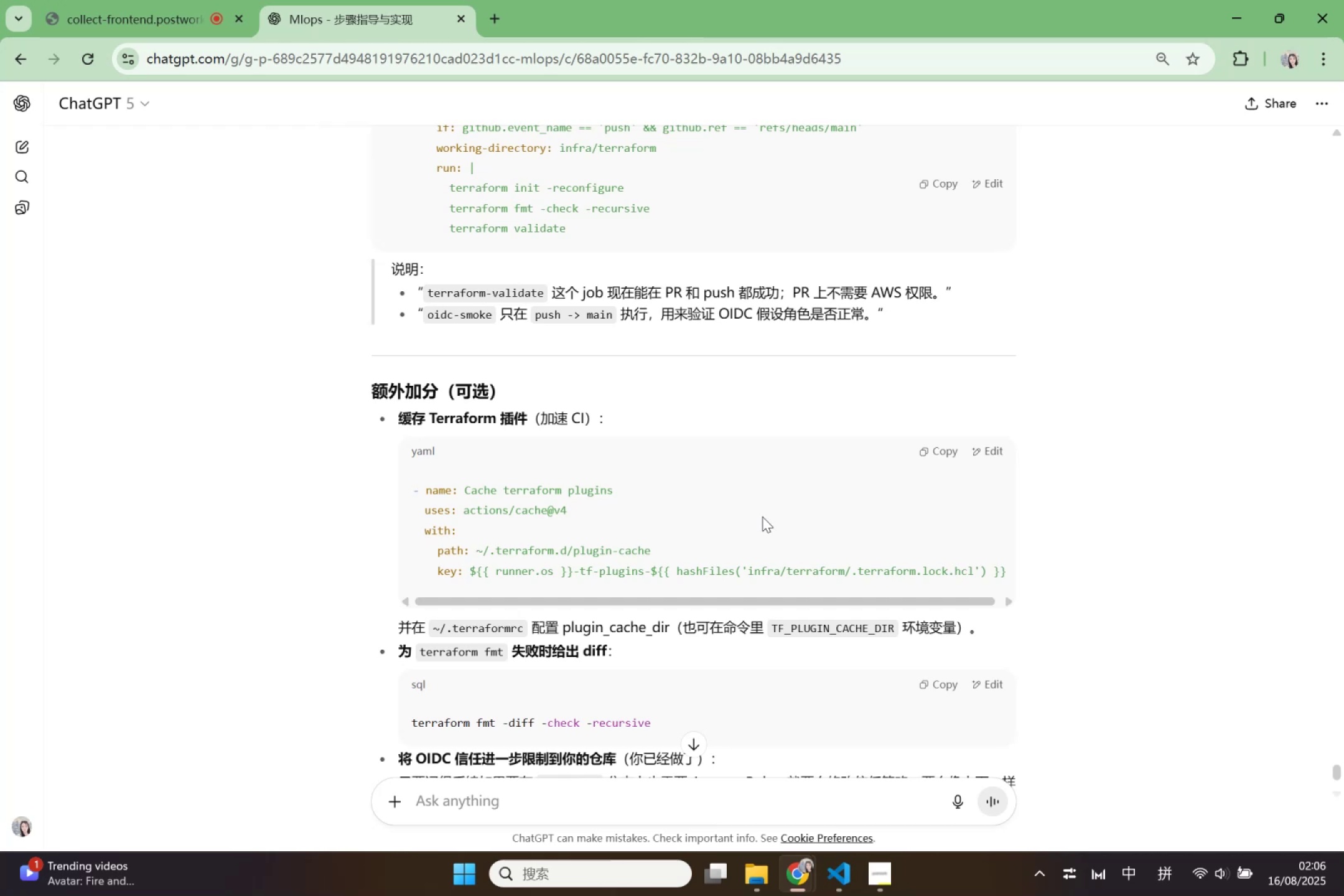 
scroll: coordinate [708, 302], scroll_direction: down, amount: 2.0
 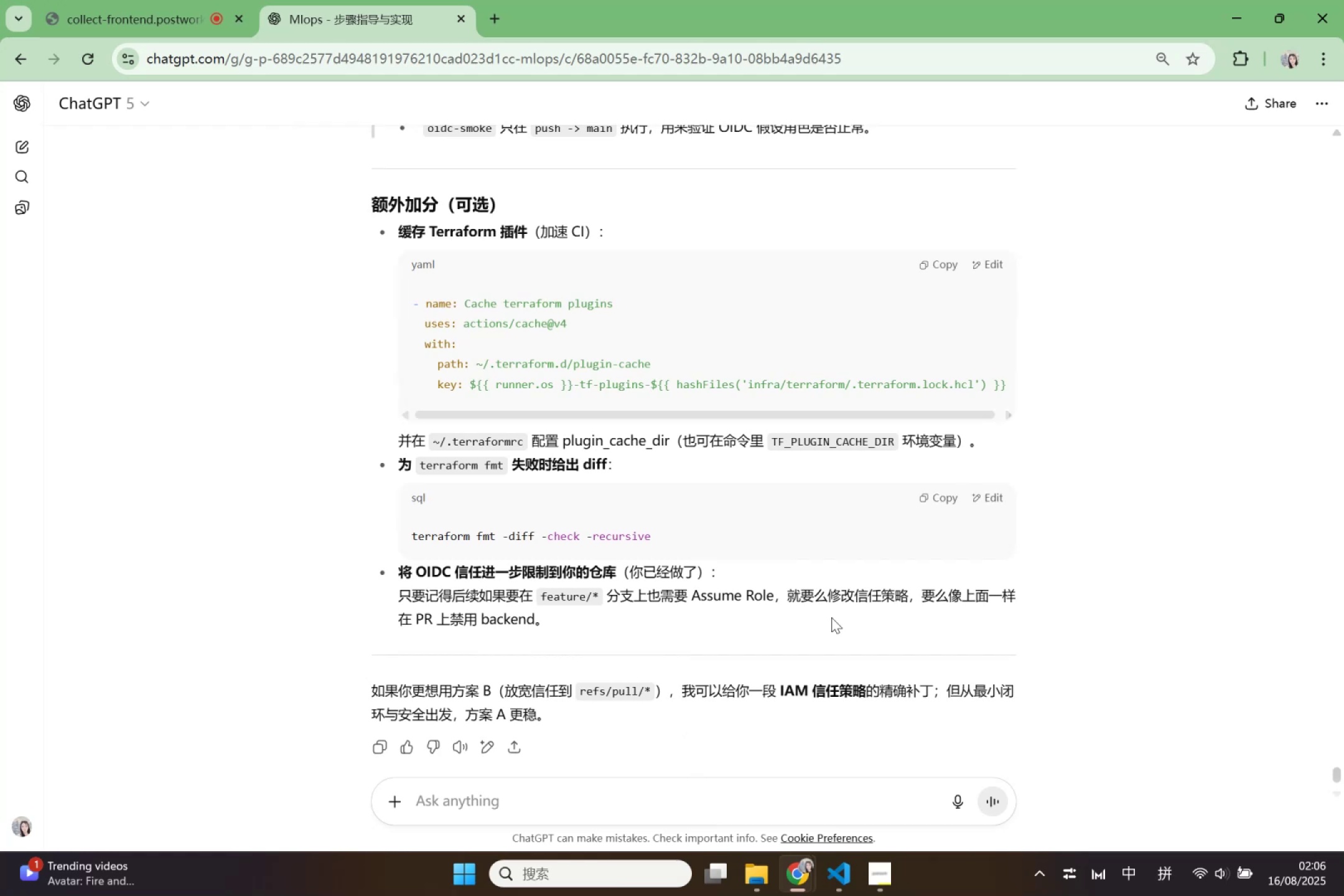 
wait(11.76)
 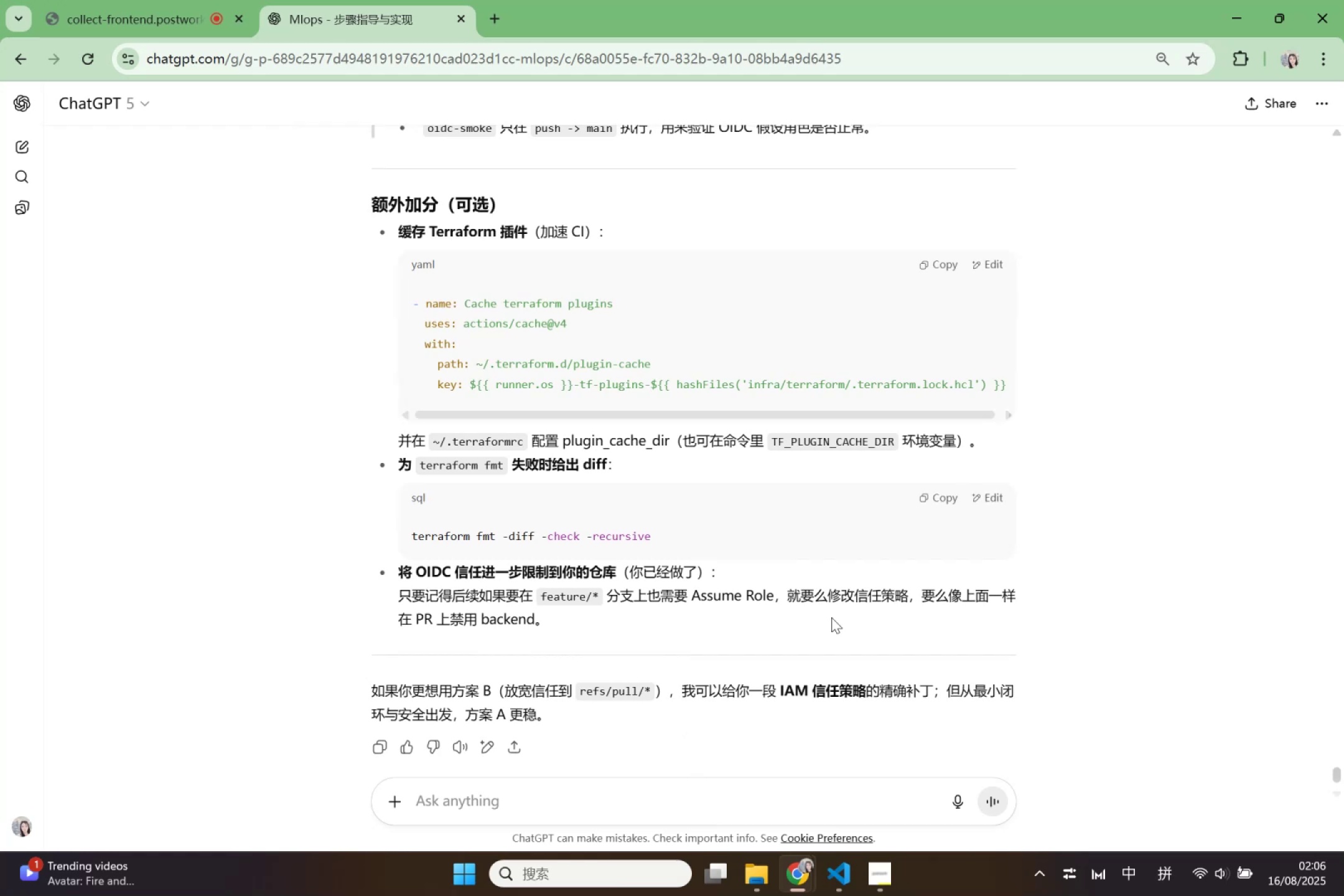 
scroll: coordinate [831, 617], scroll_direction: down, amount: 1.0
 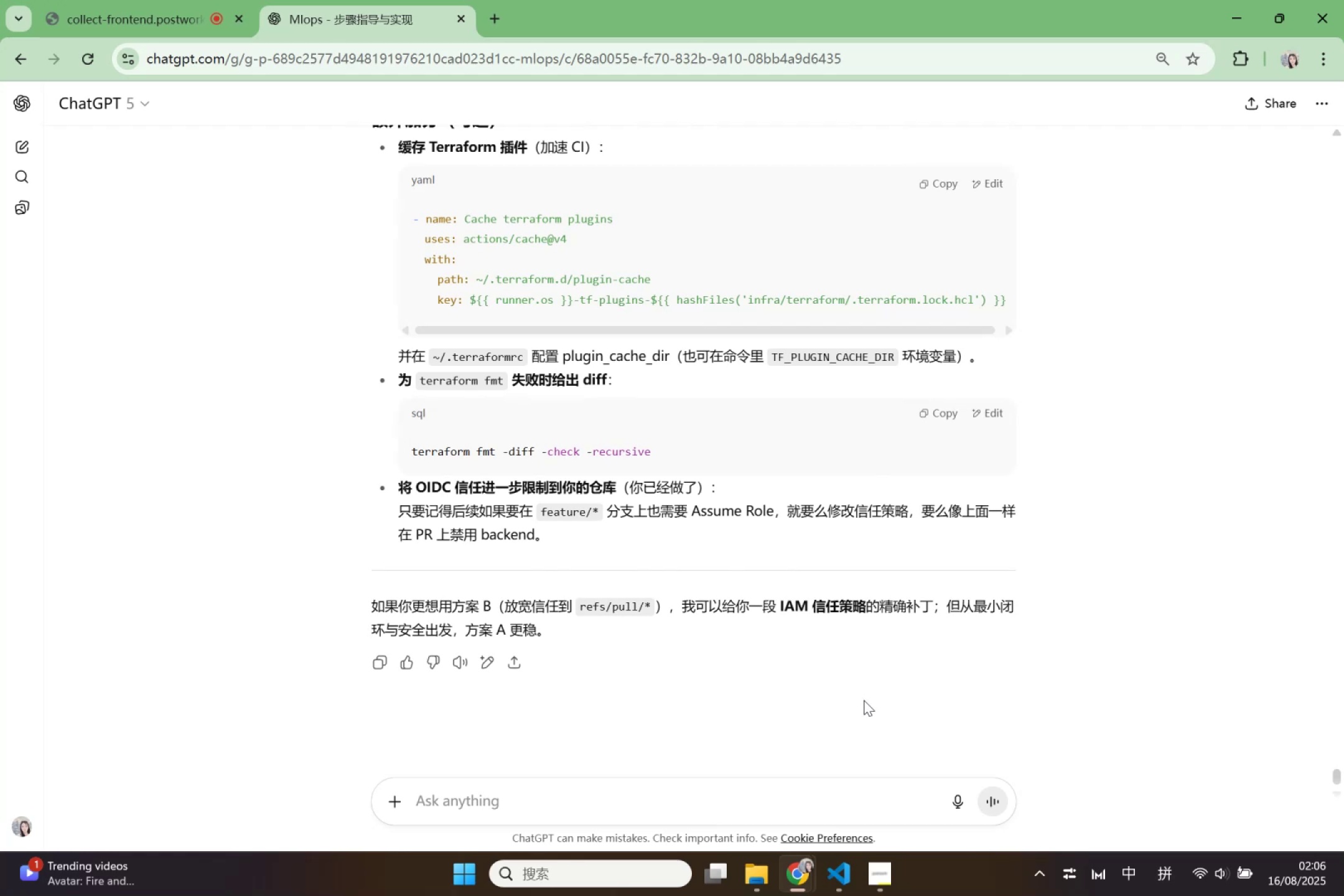 
mouse_move([824, 860])
 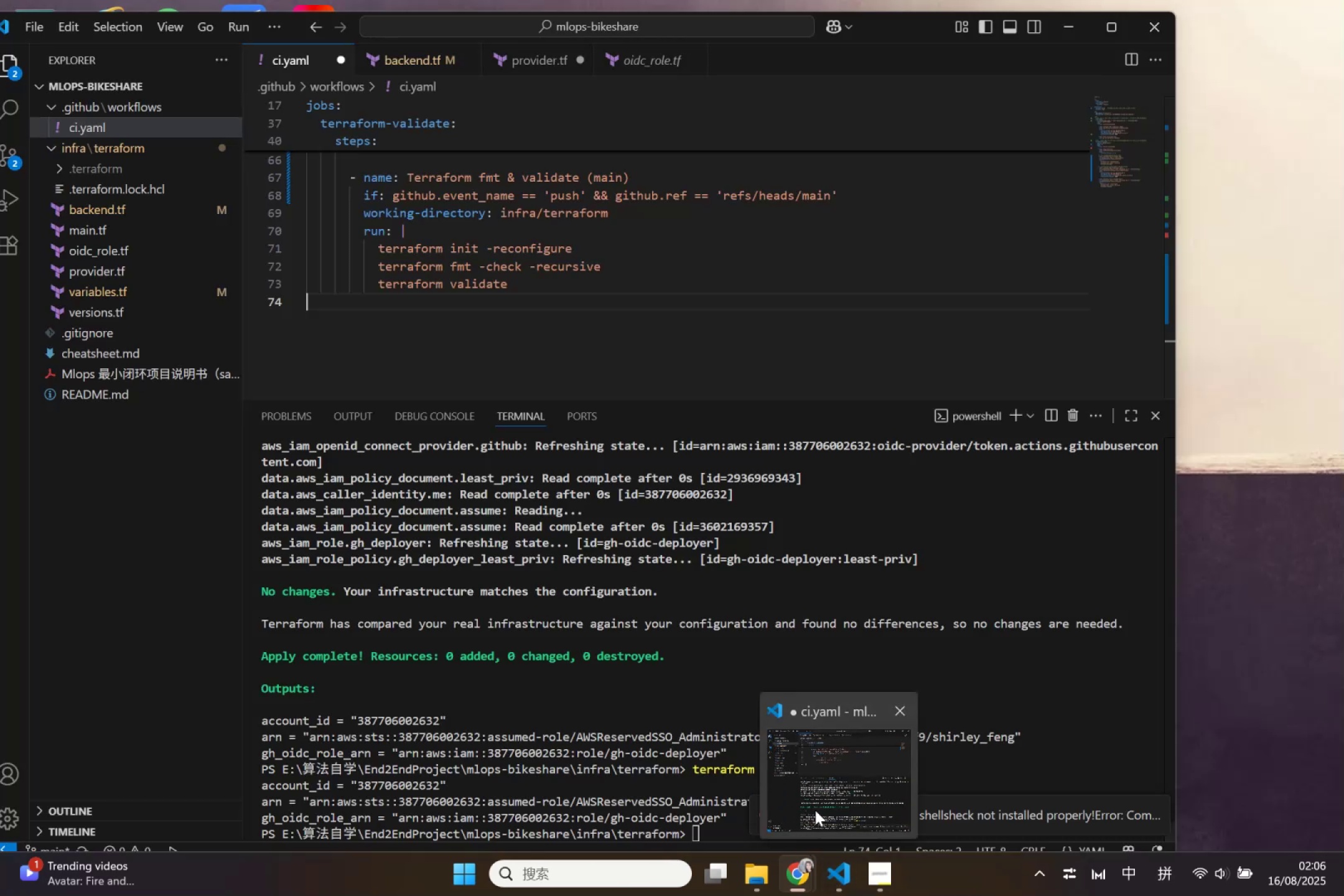 
left_click([815, 810])
 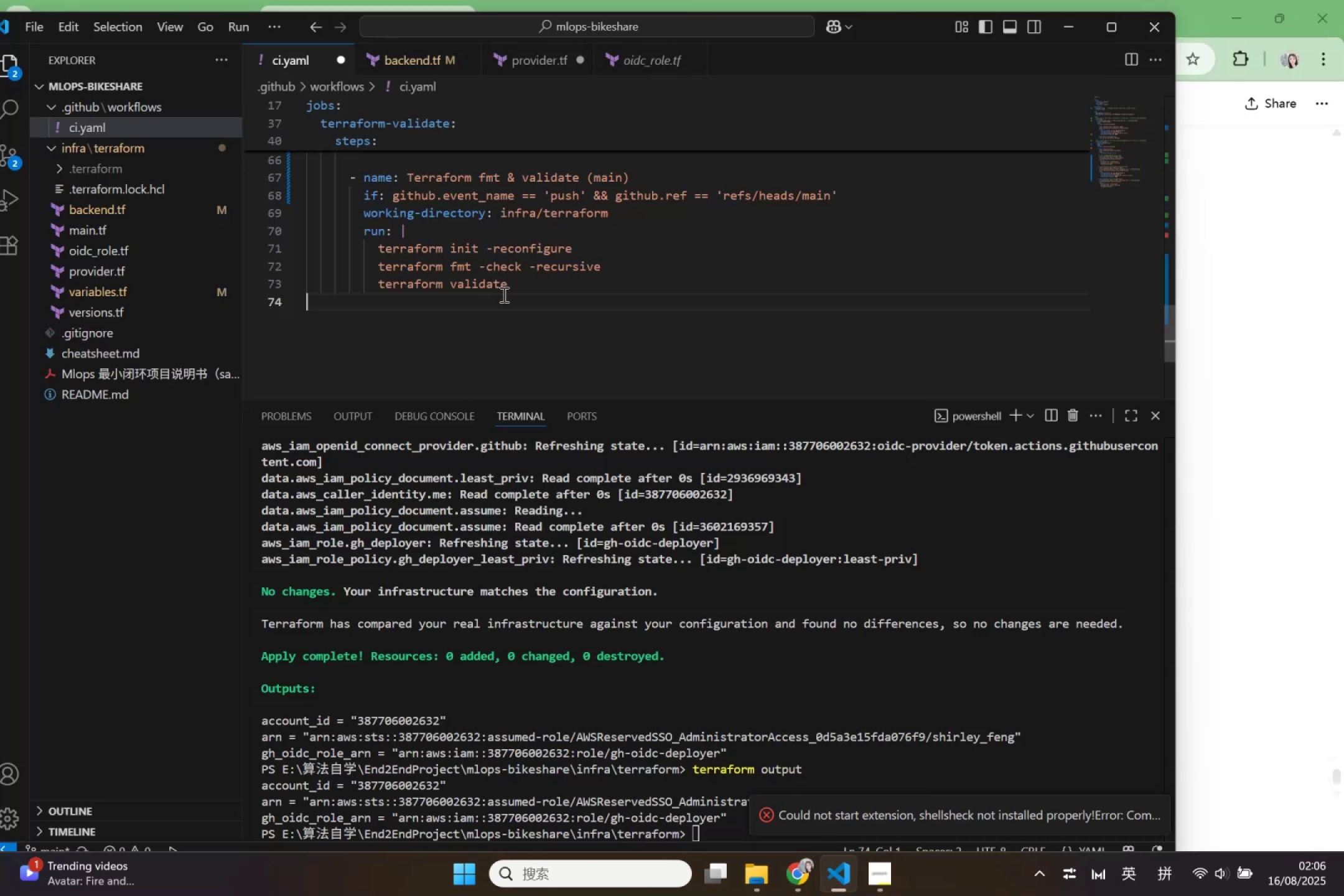 
key(Control+S)
 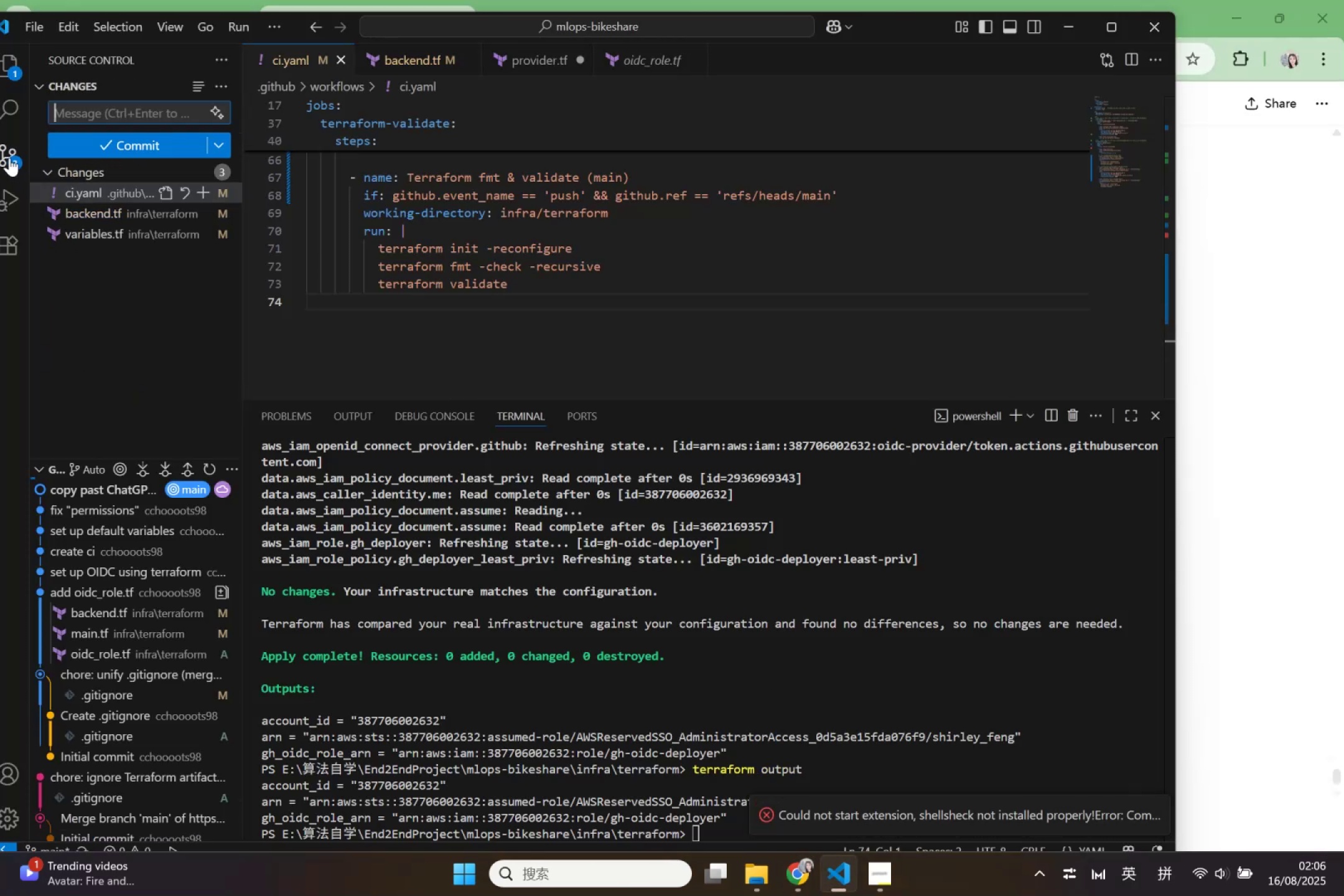 
left_click([96, 112])
 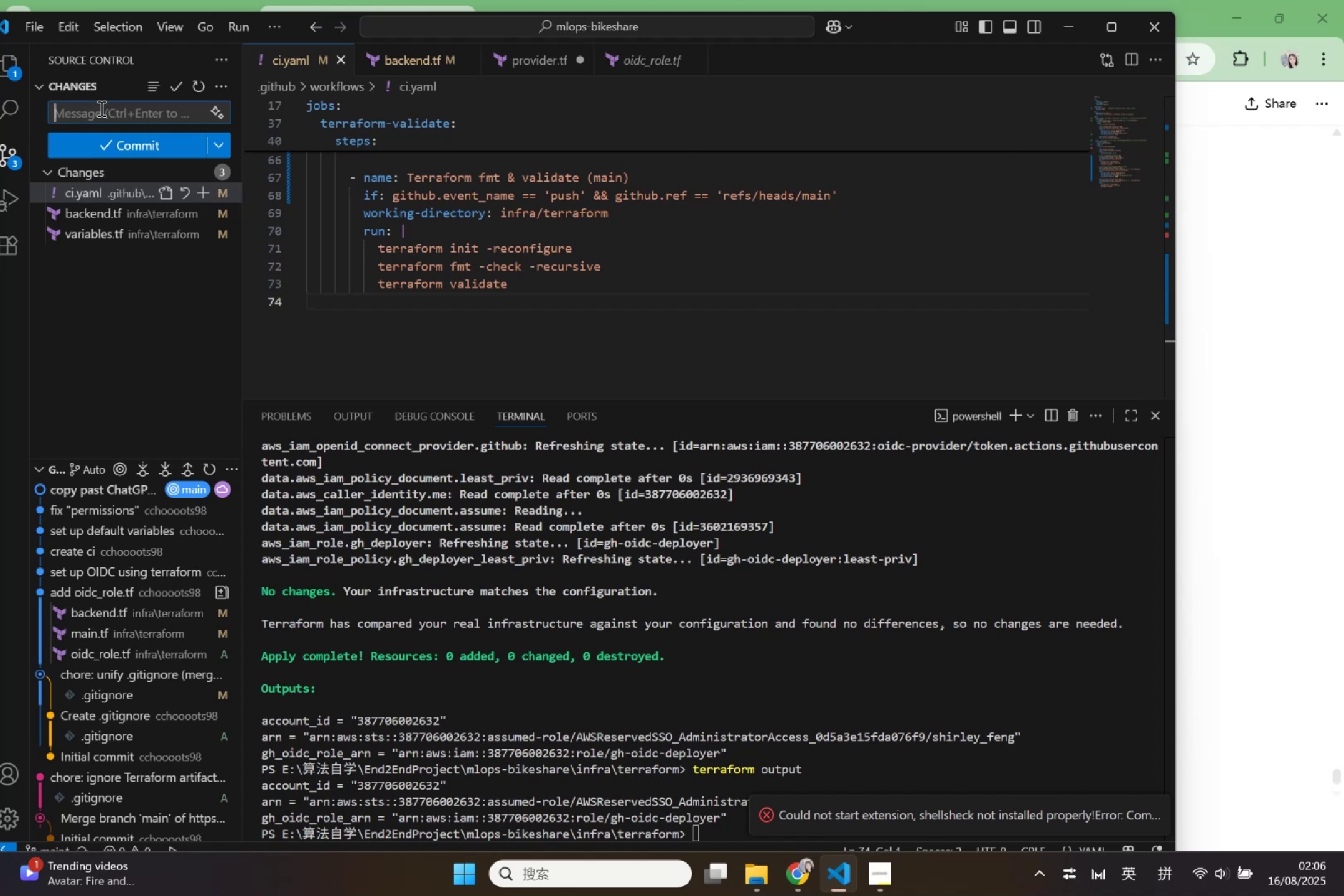 
type(fix tee)
key(Backspace)
type(rre)
key(Backspace)
type(aform problems)
 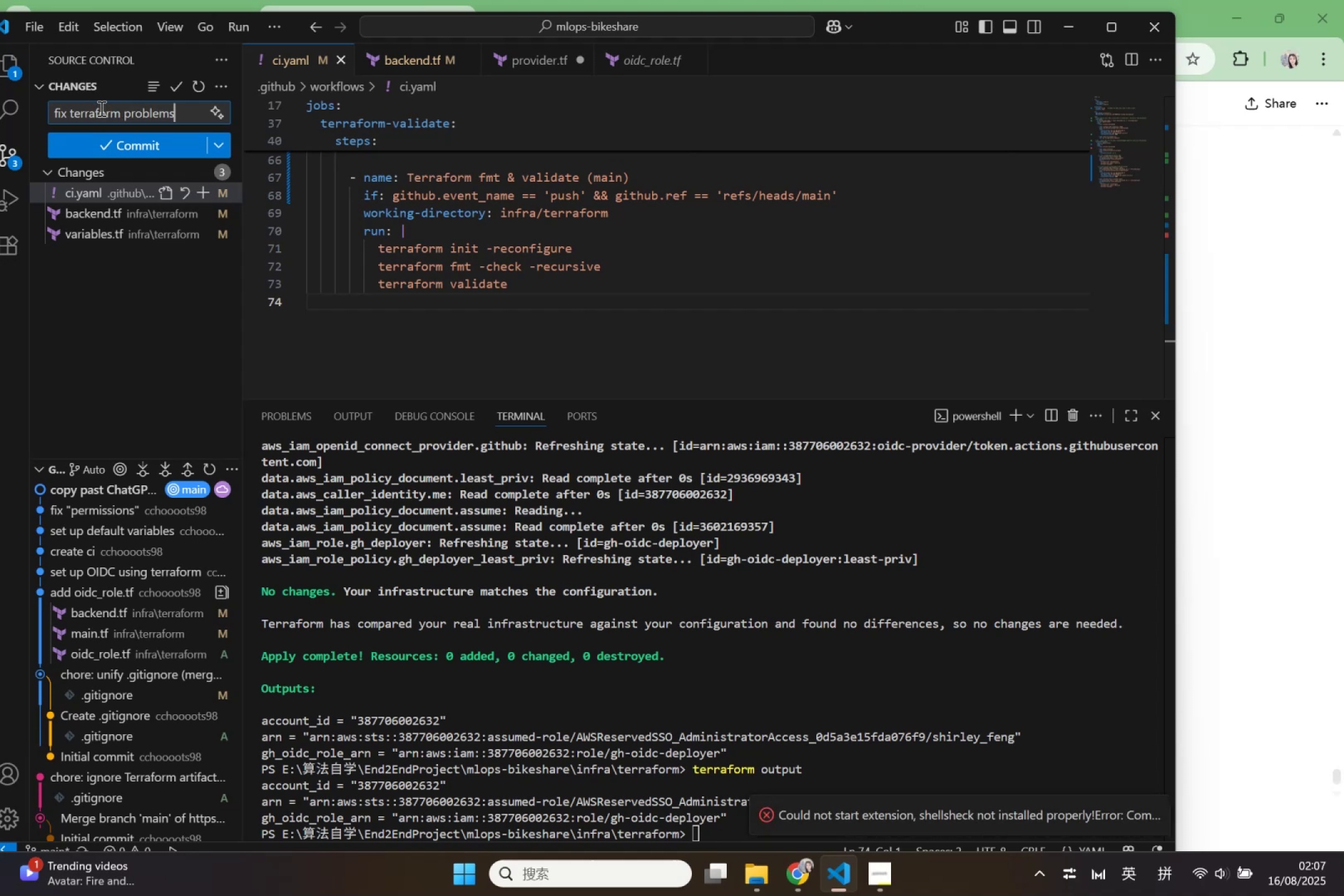 
key(Enter)
 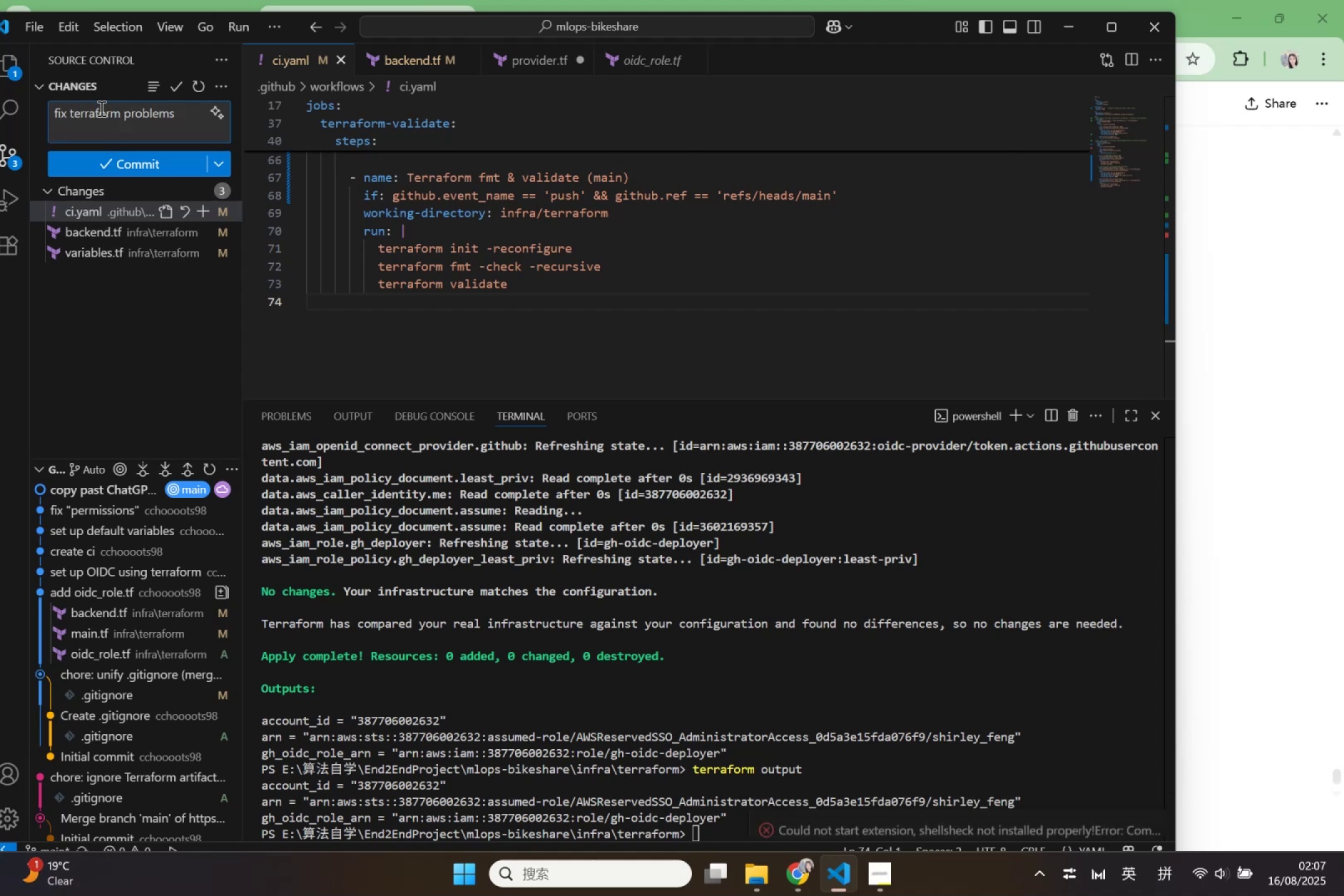 
key(Backspace)
 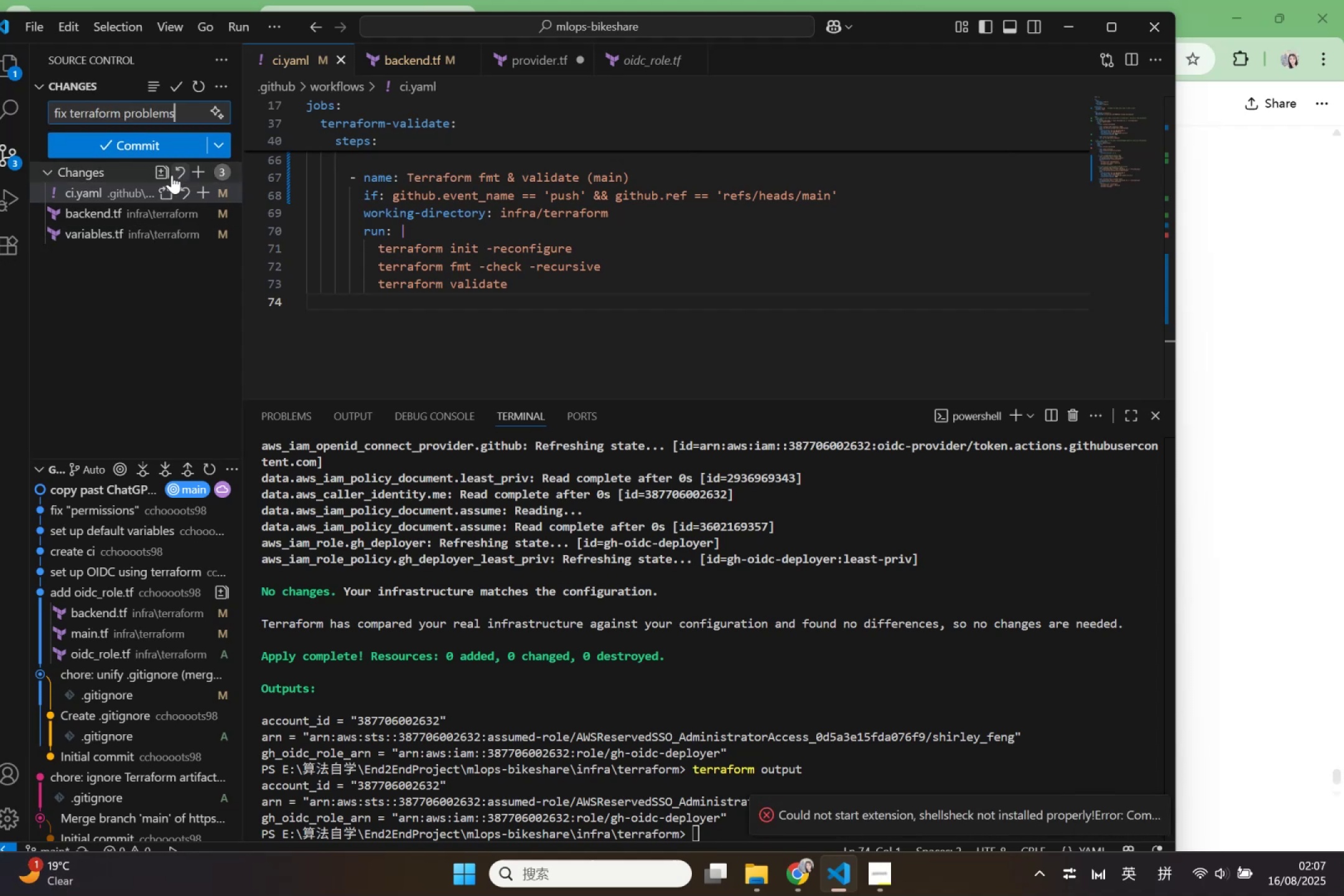 
left_click([169, 151])
 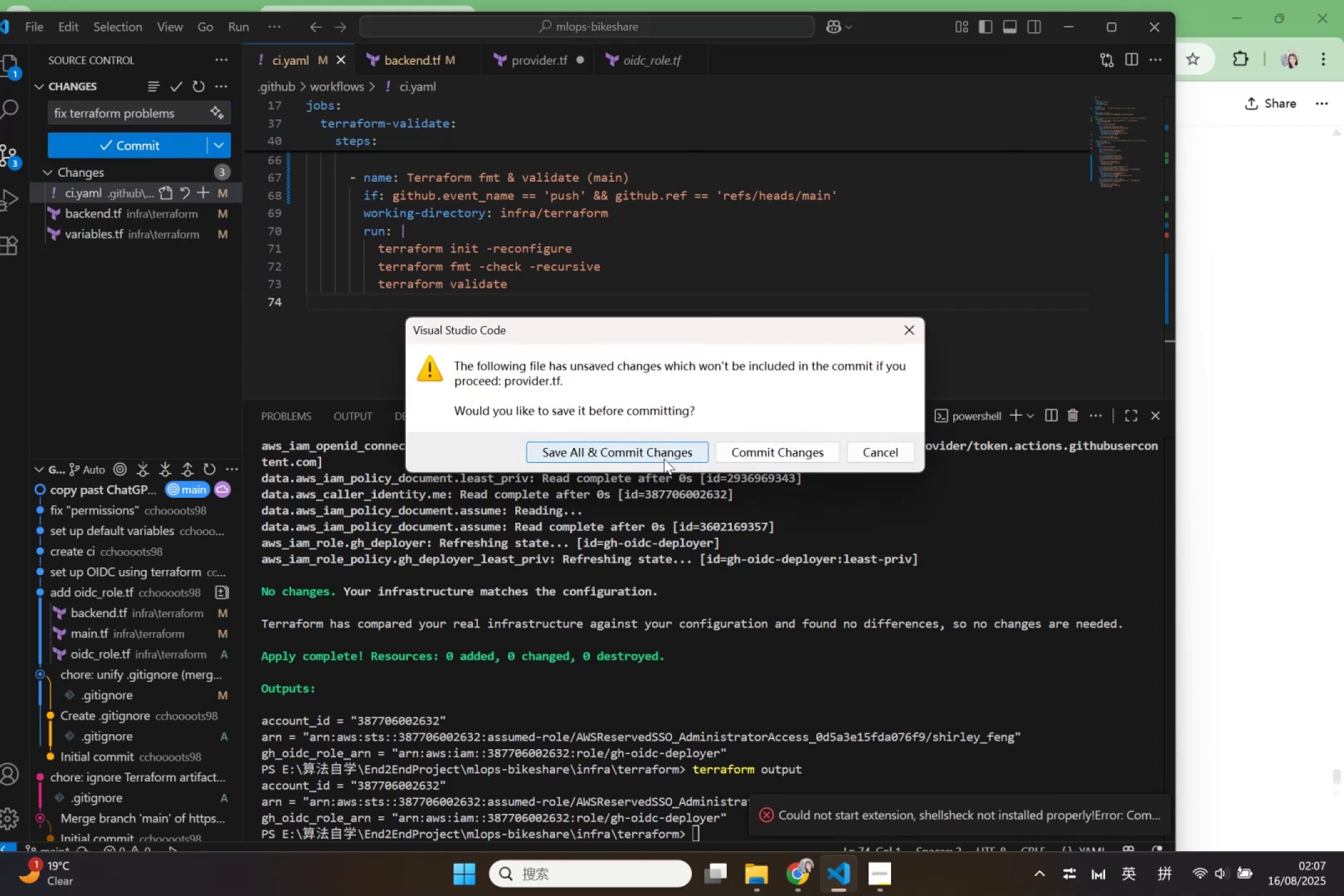 
left_click_drag(start_coordinate=[664, 459], to_coordinate=[701, 490])
 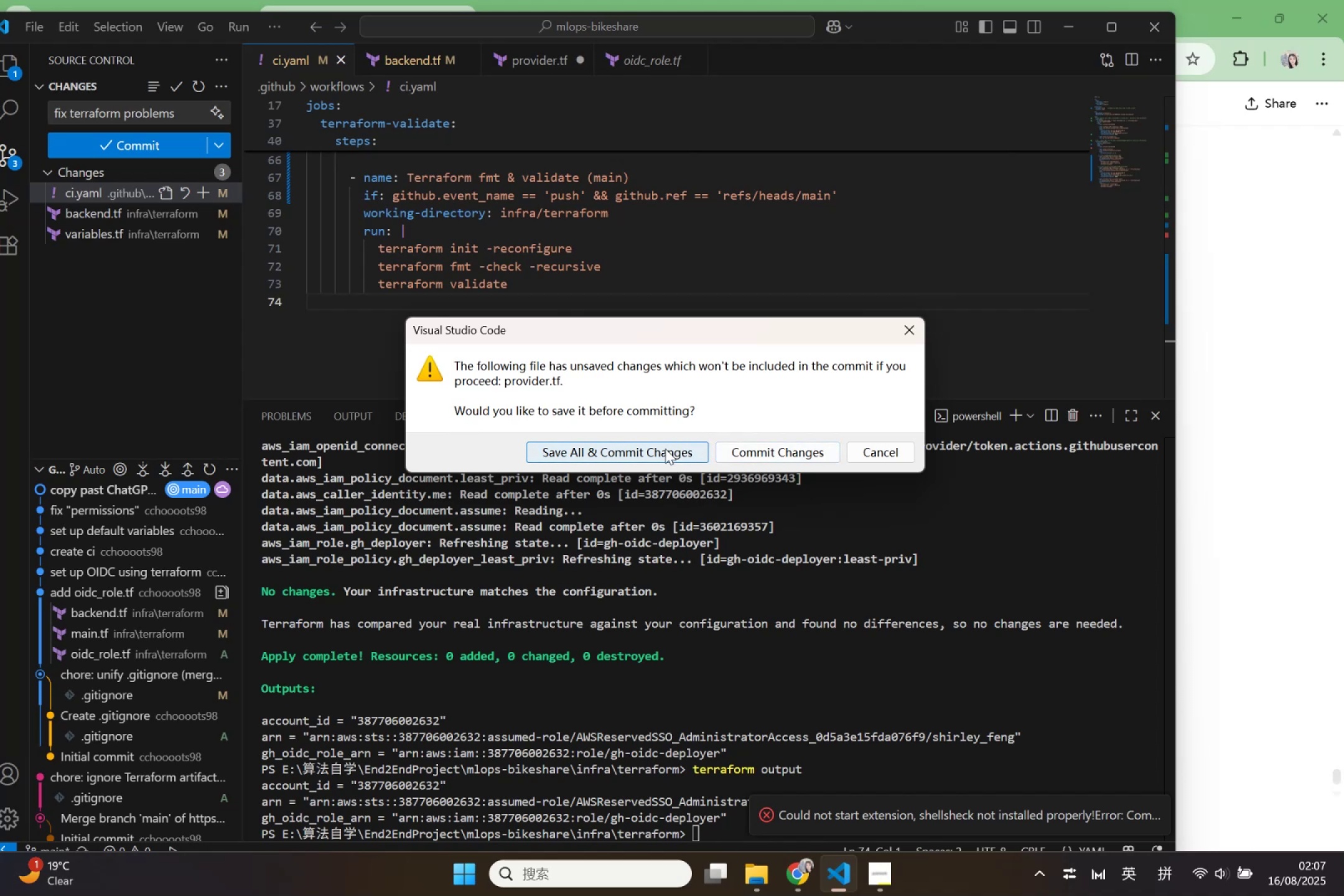 
wait(5.2)
 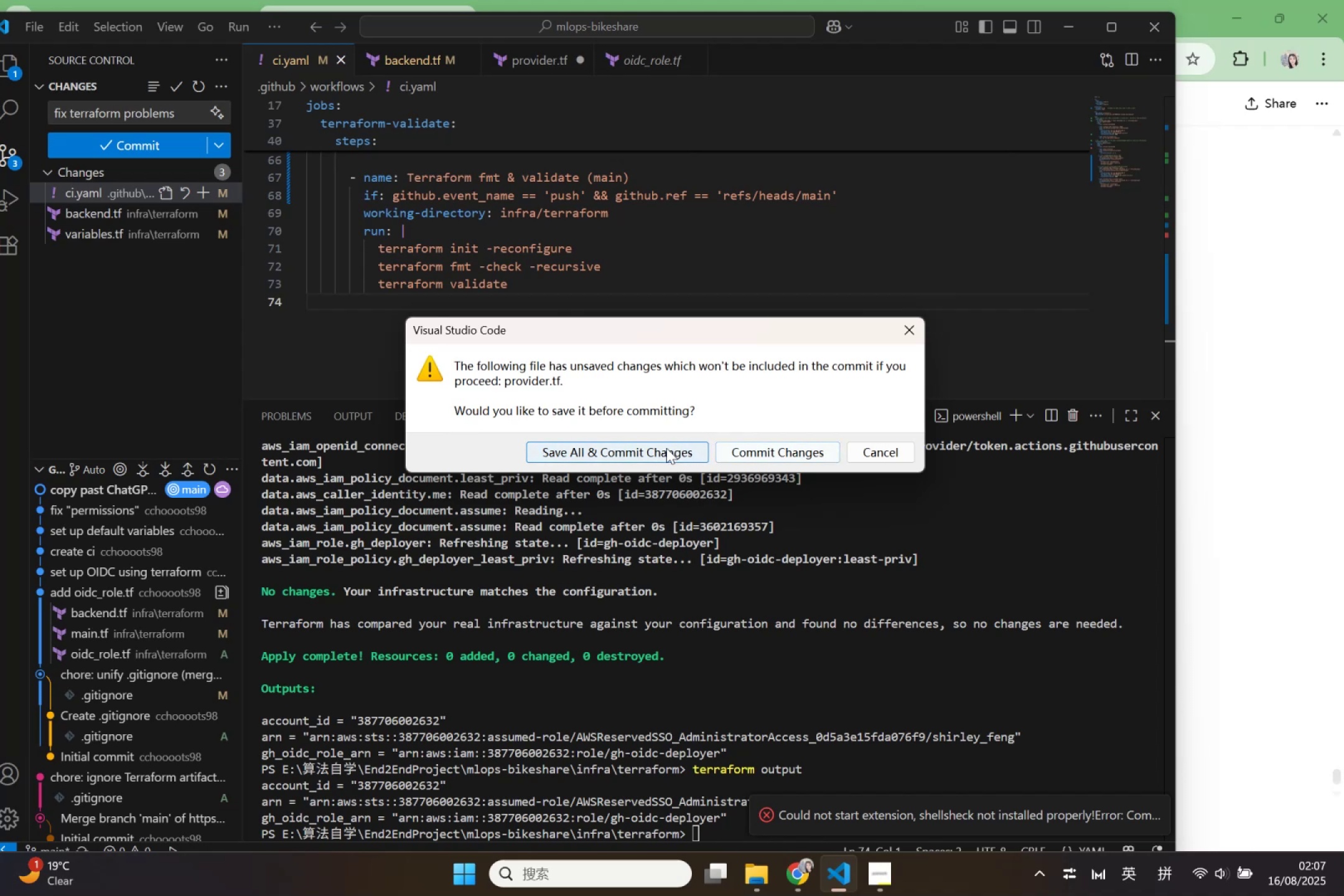 
left_click([665, 449])
 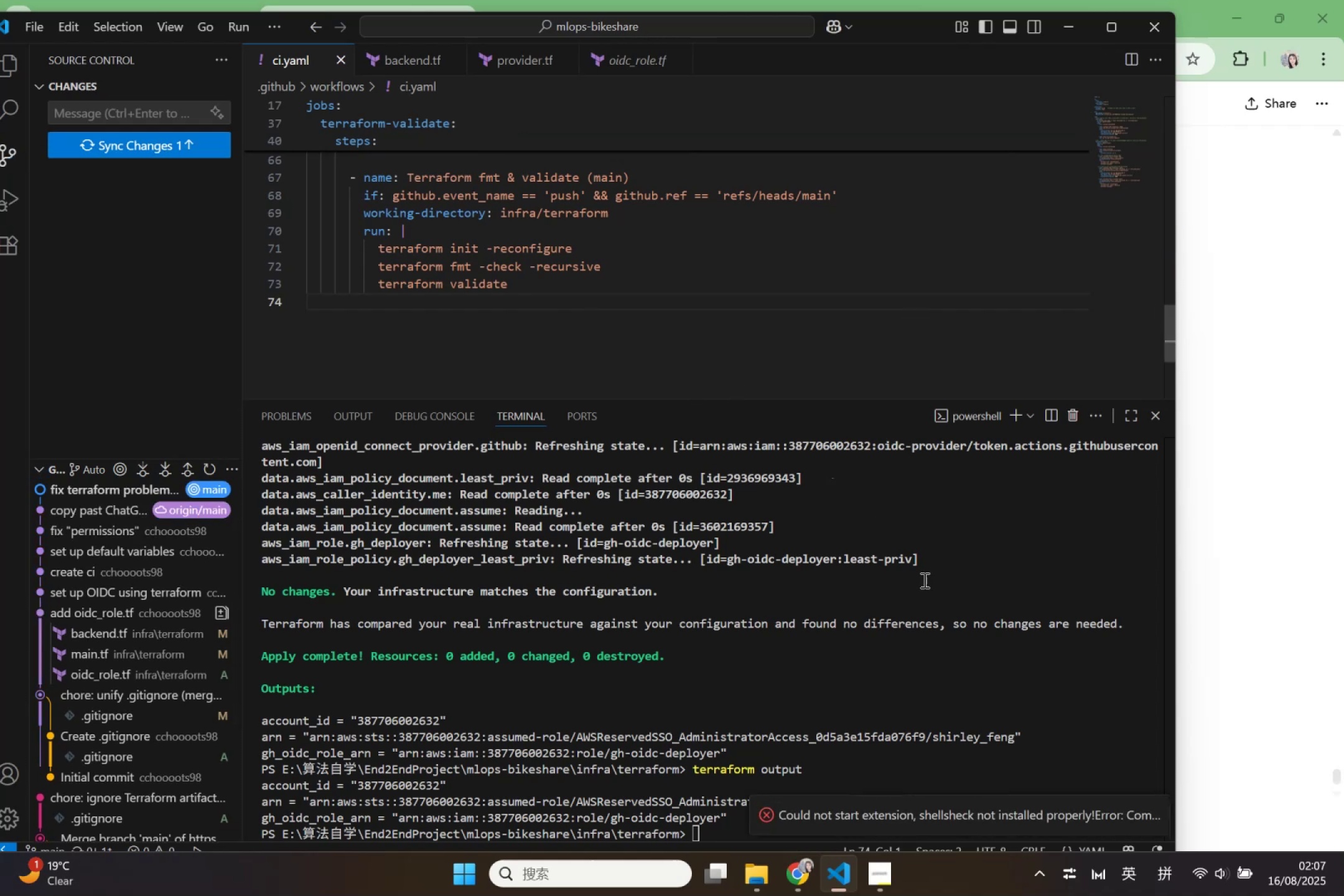 
wait(5.46)
 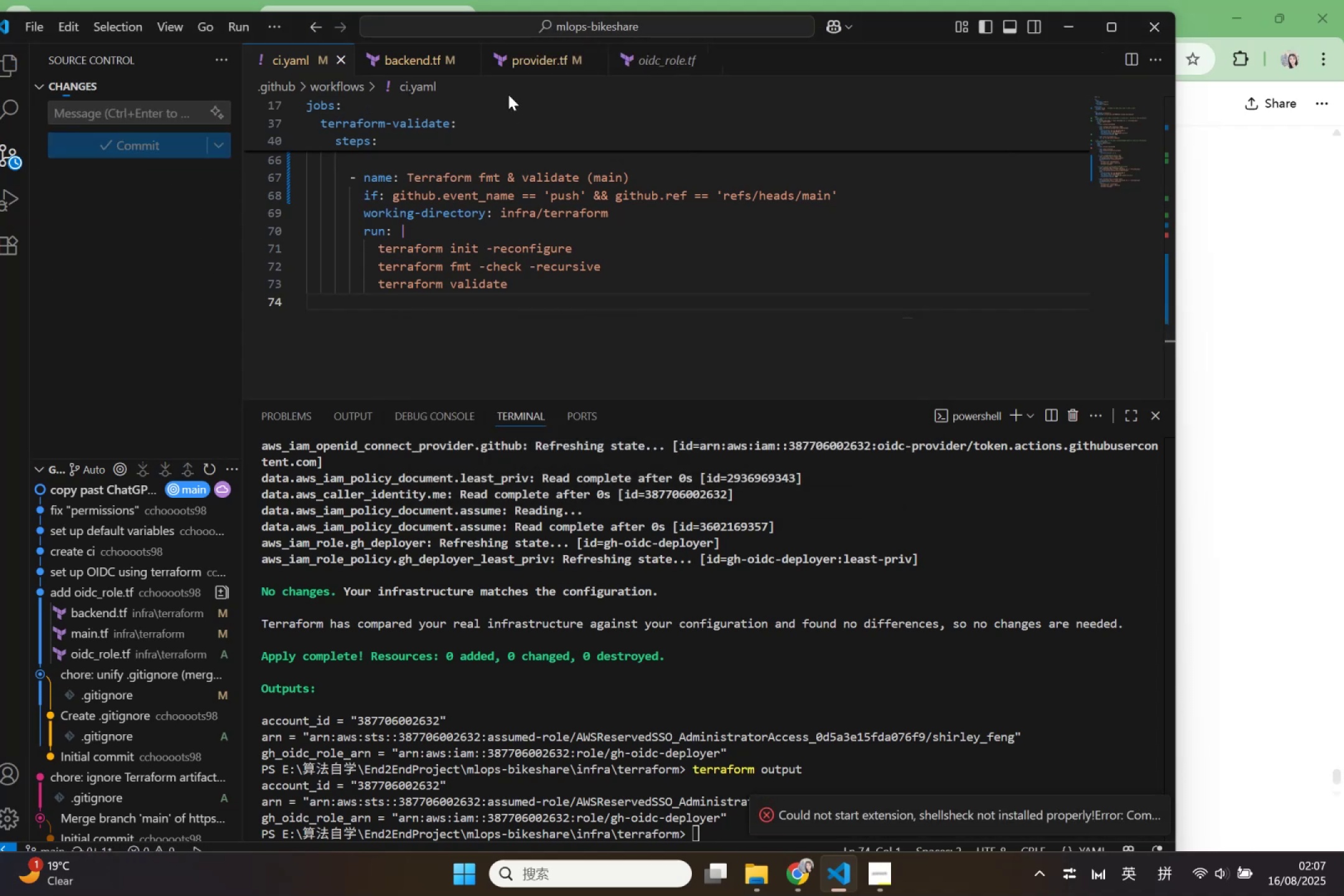 
left_click_drag(start_coordinate=[11, 248], to_coordinate=[7, 248])
 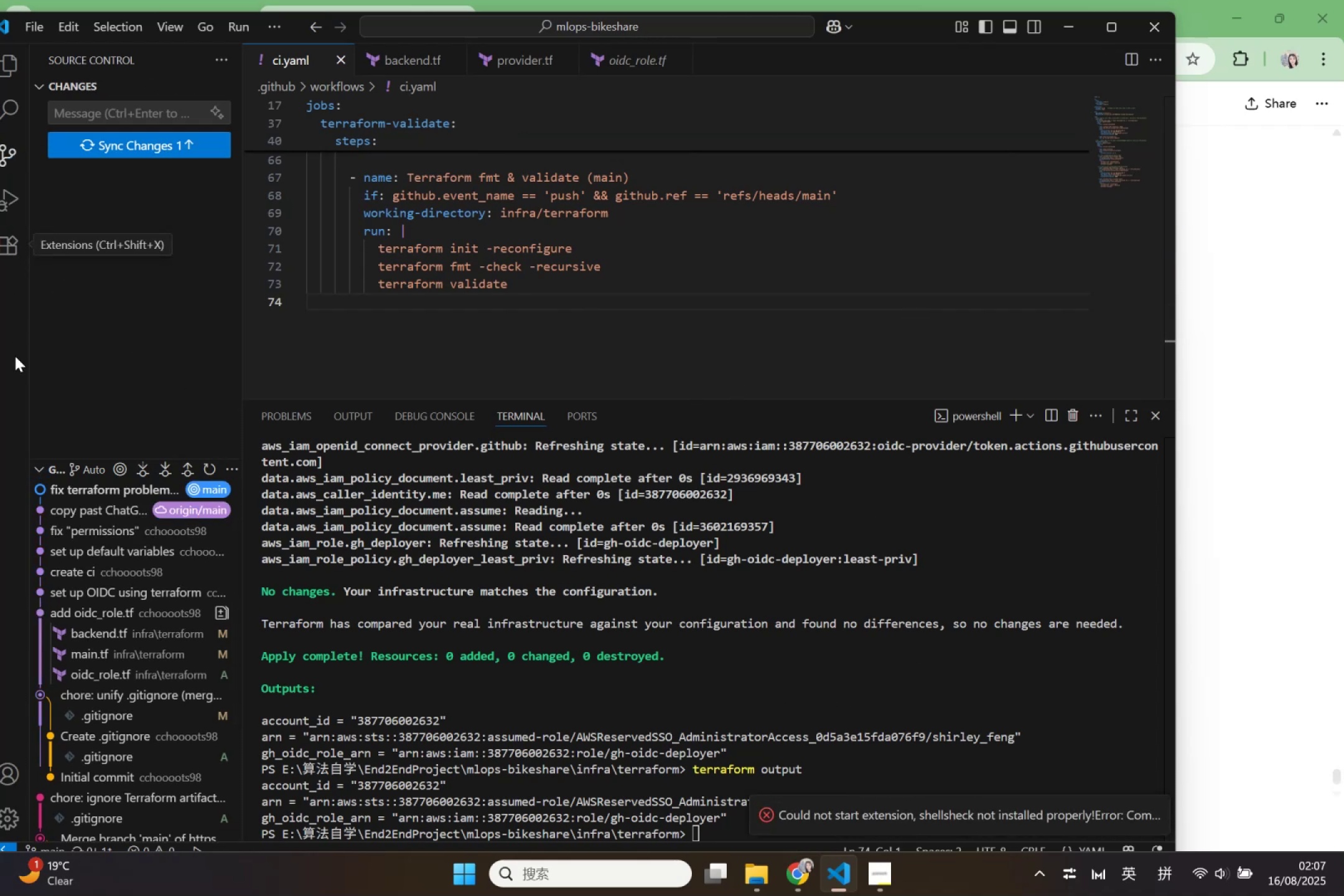 
left_click([8, 248])
 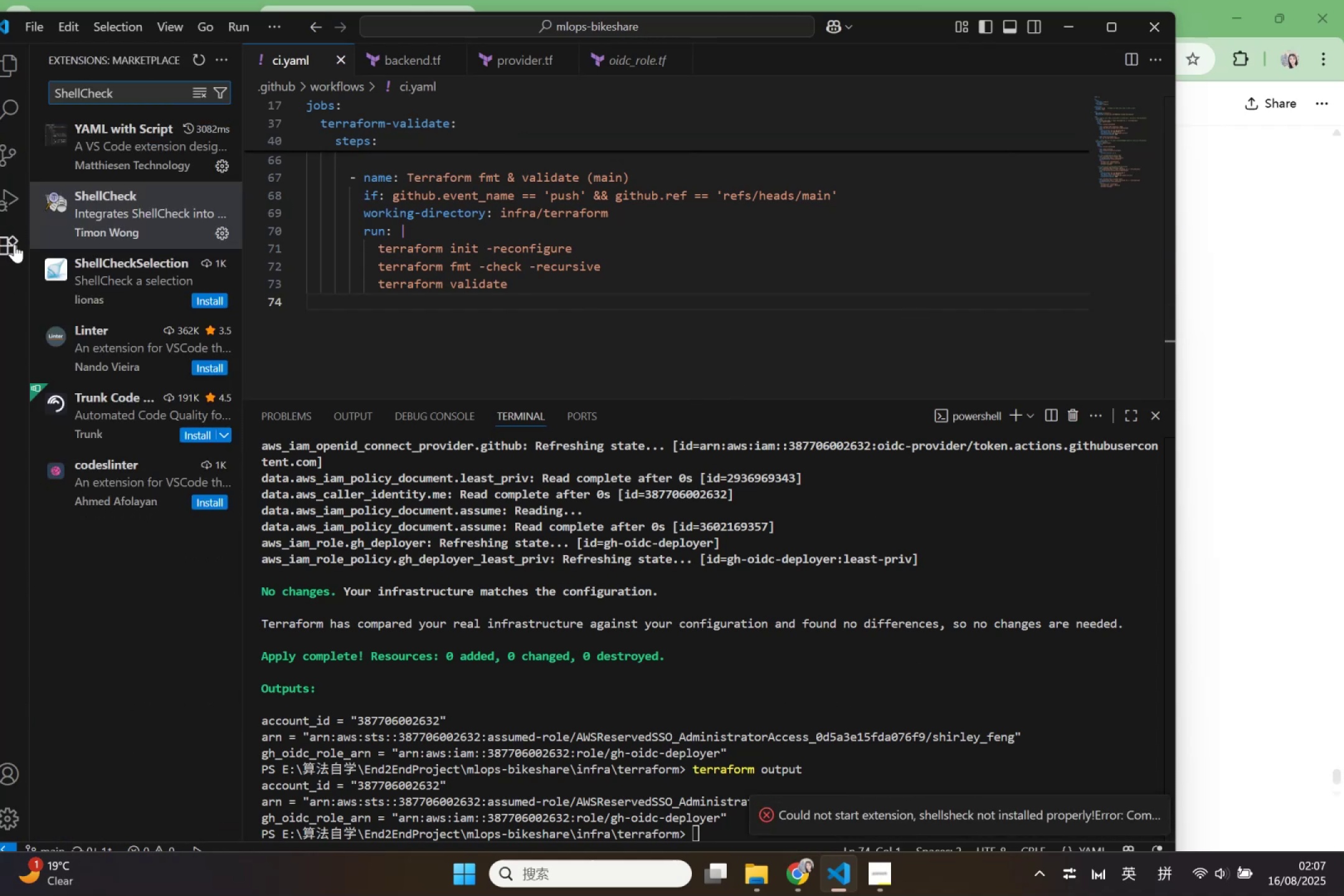 
left_click([11, 70])
 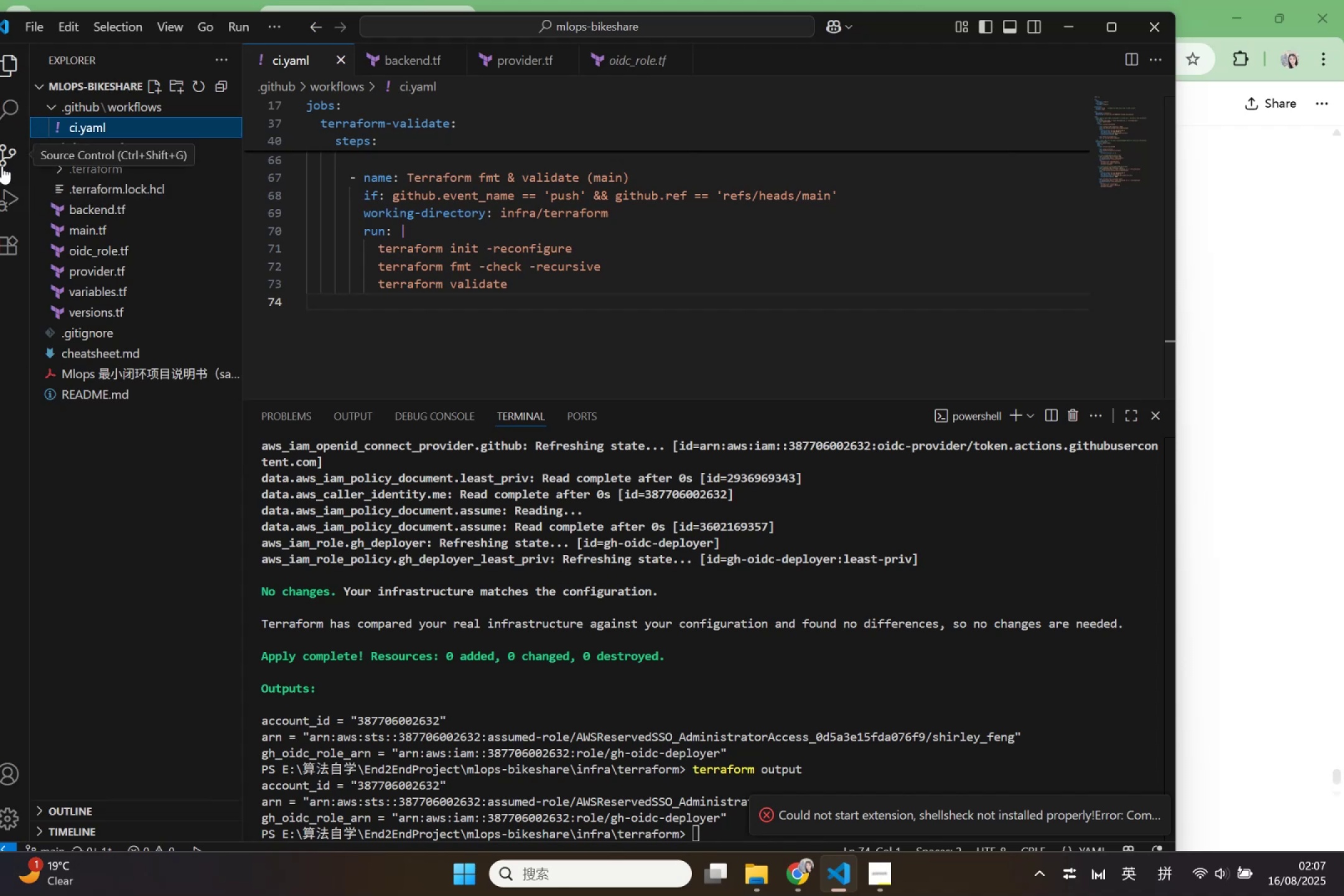 
left_click([6, 157])
 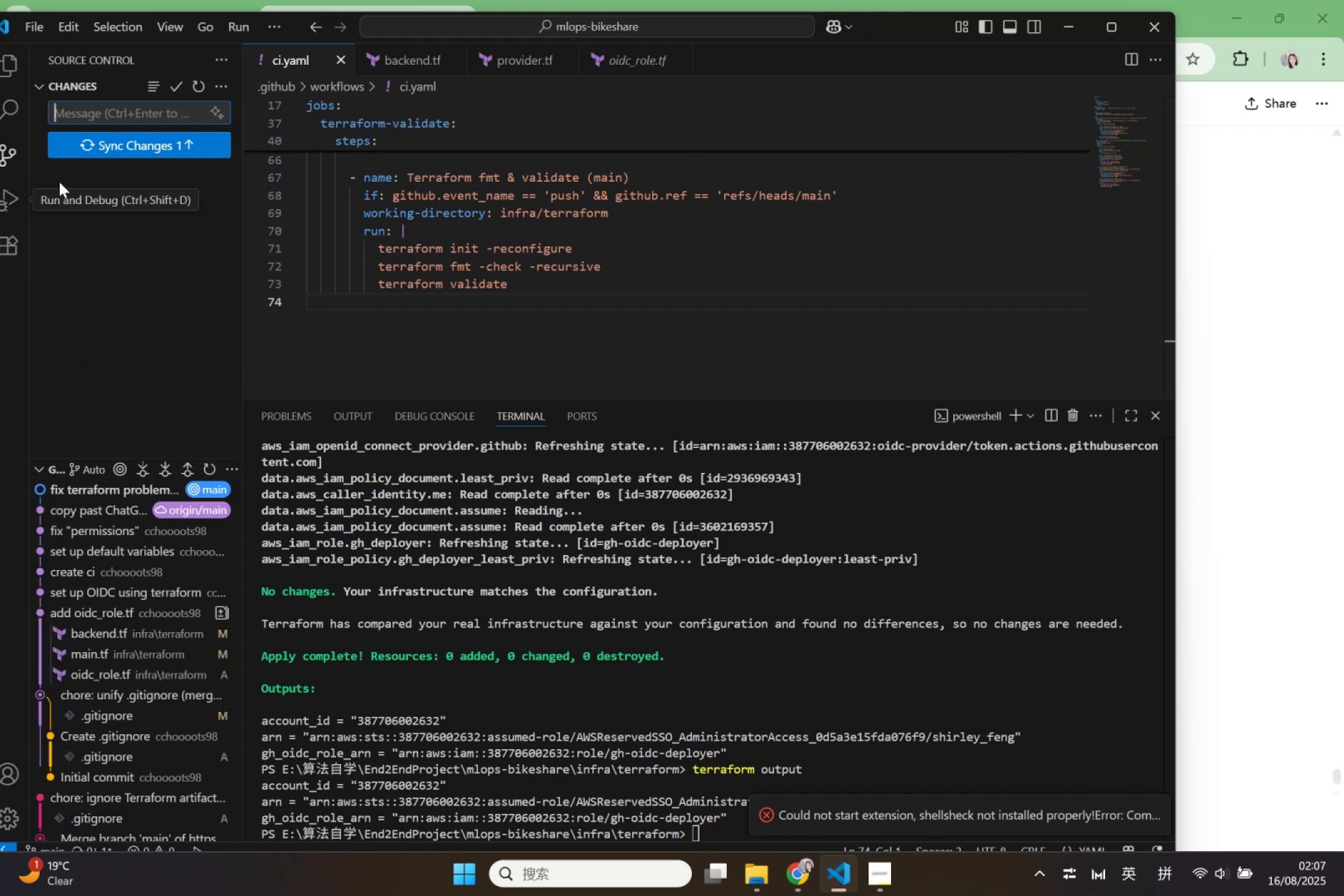 
left_click([108, 144])
 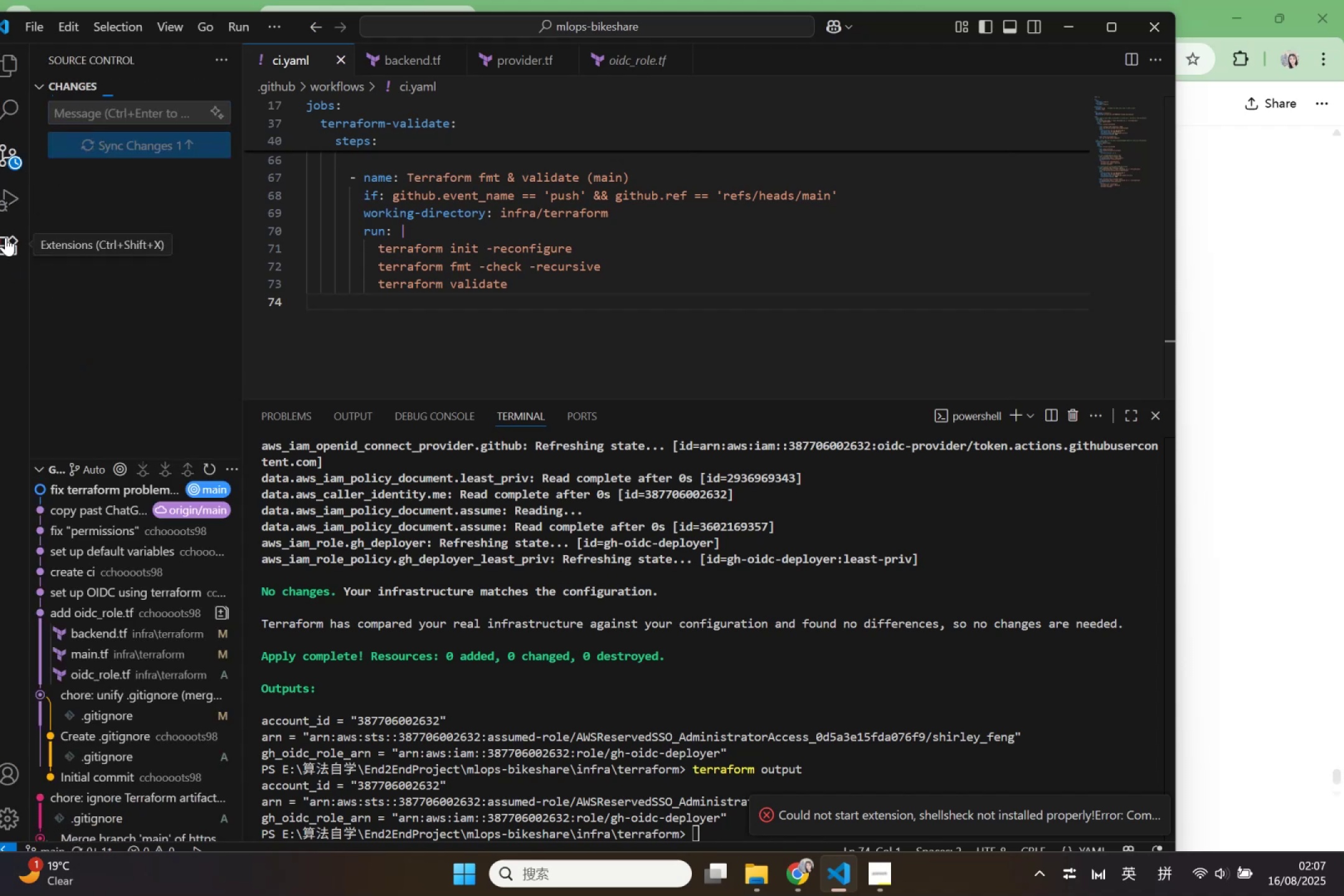 
left_click([6, 237])
 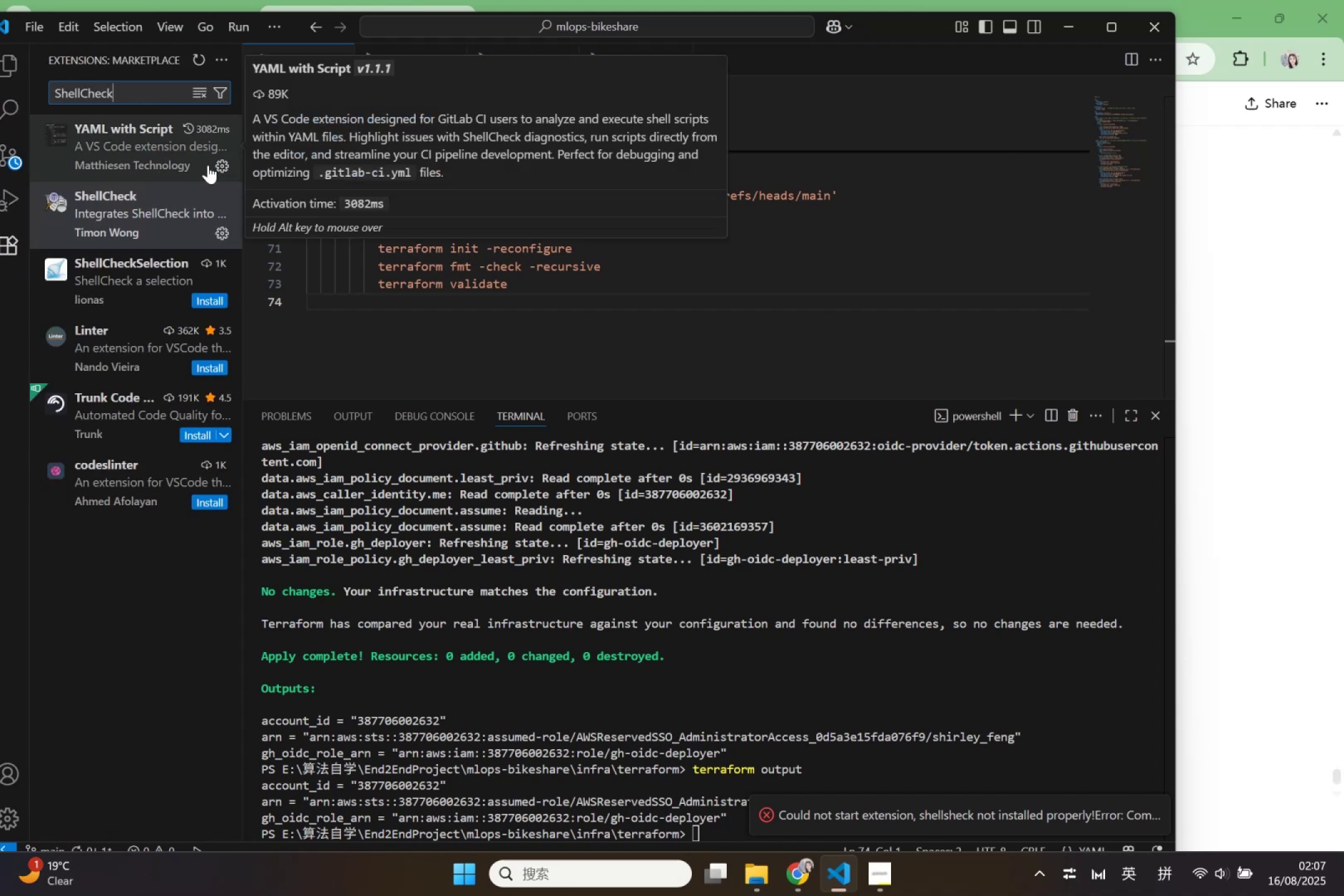 
left_click([230, 165])
 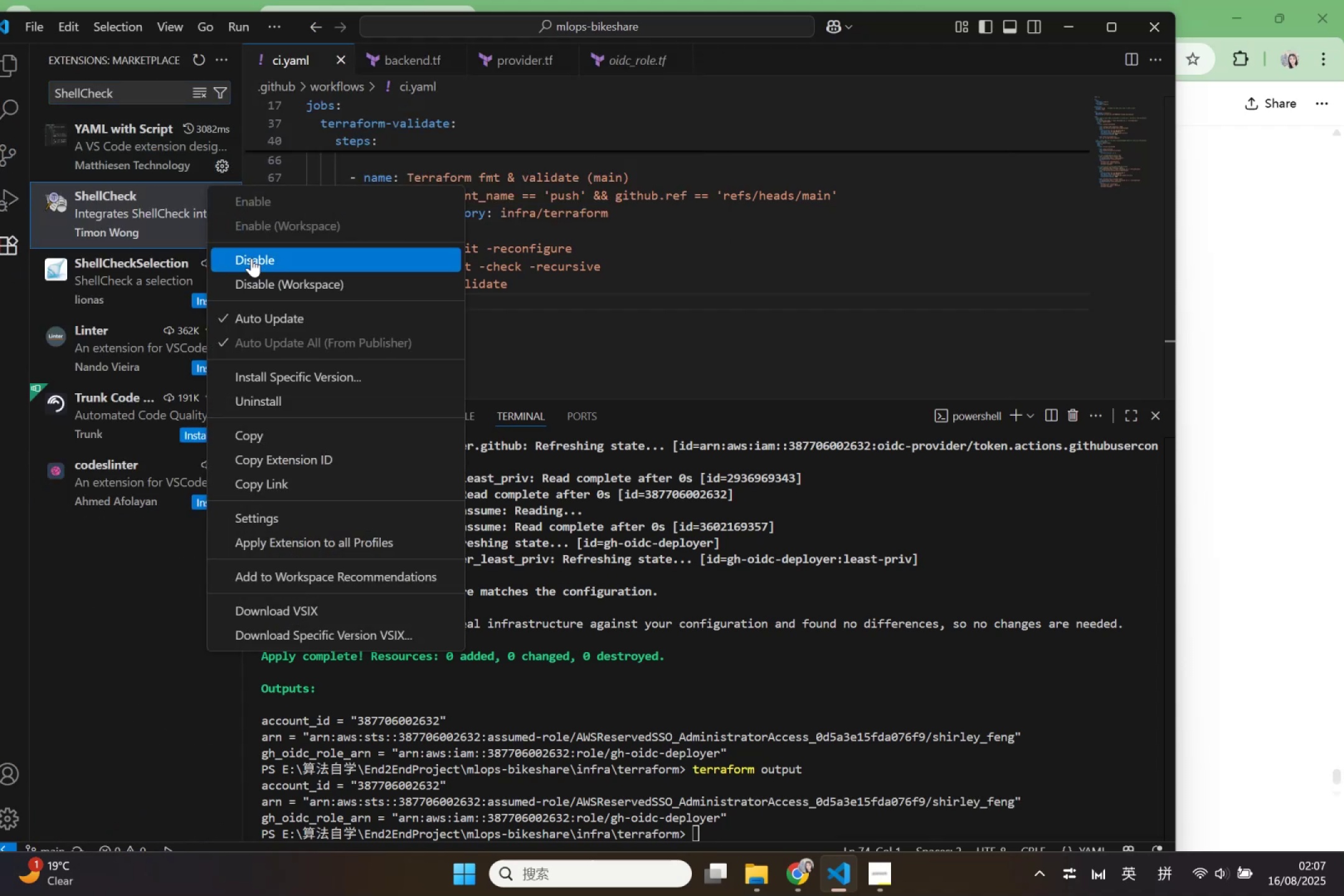 
left_click([257, 276])
 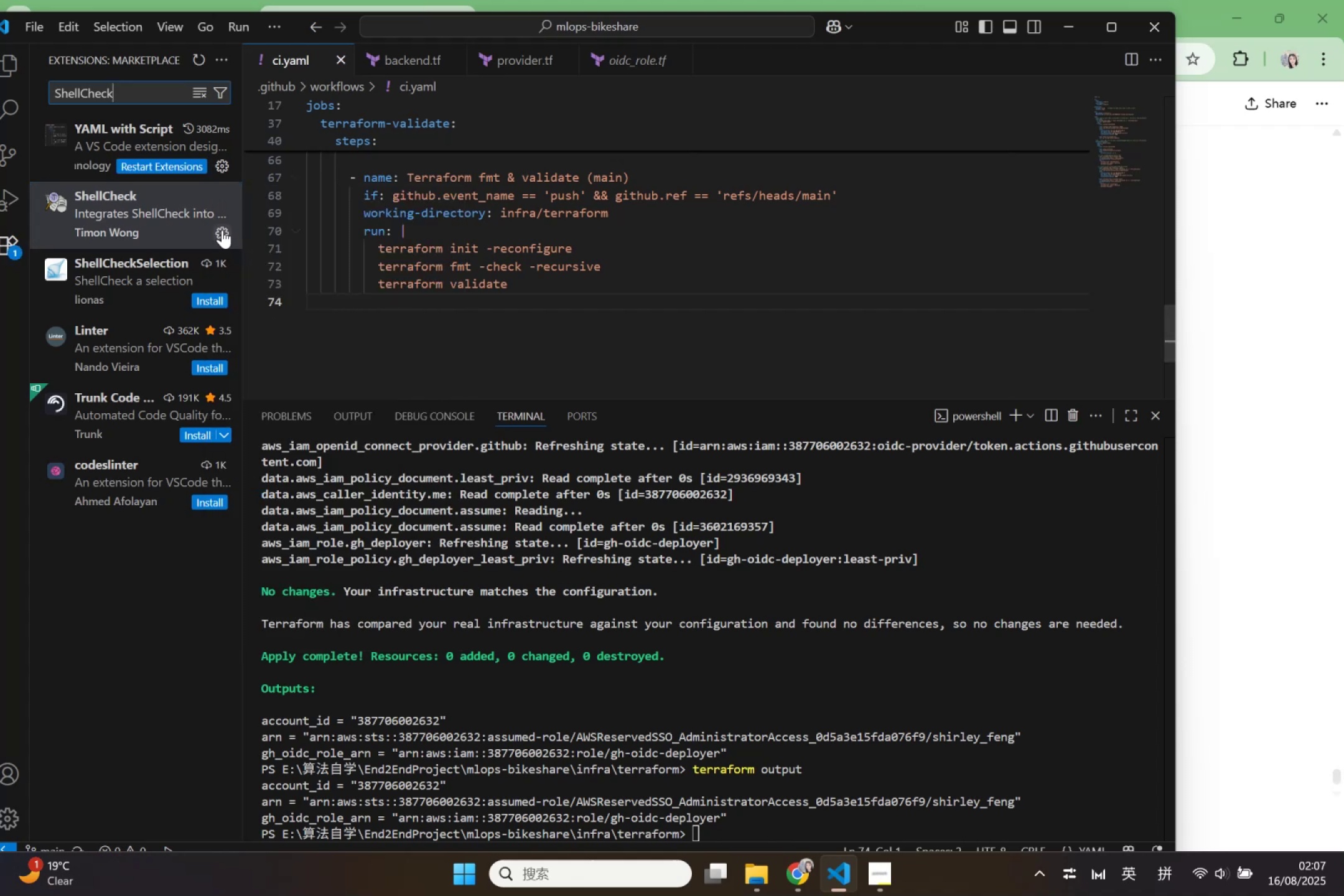 
left_click([222, 230])
 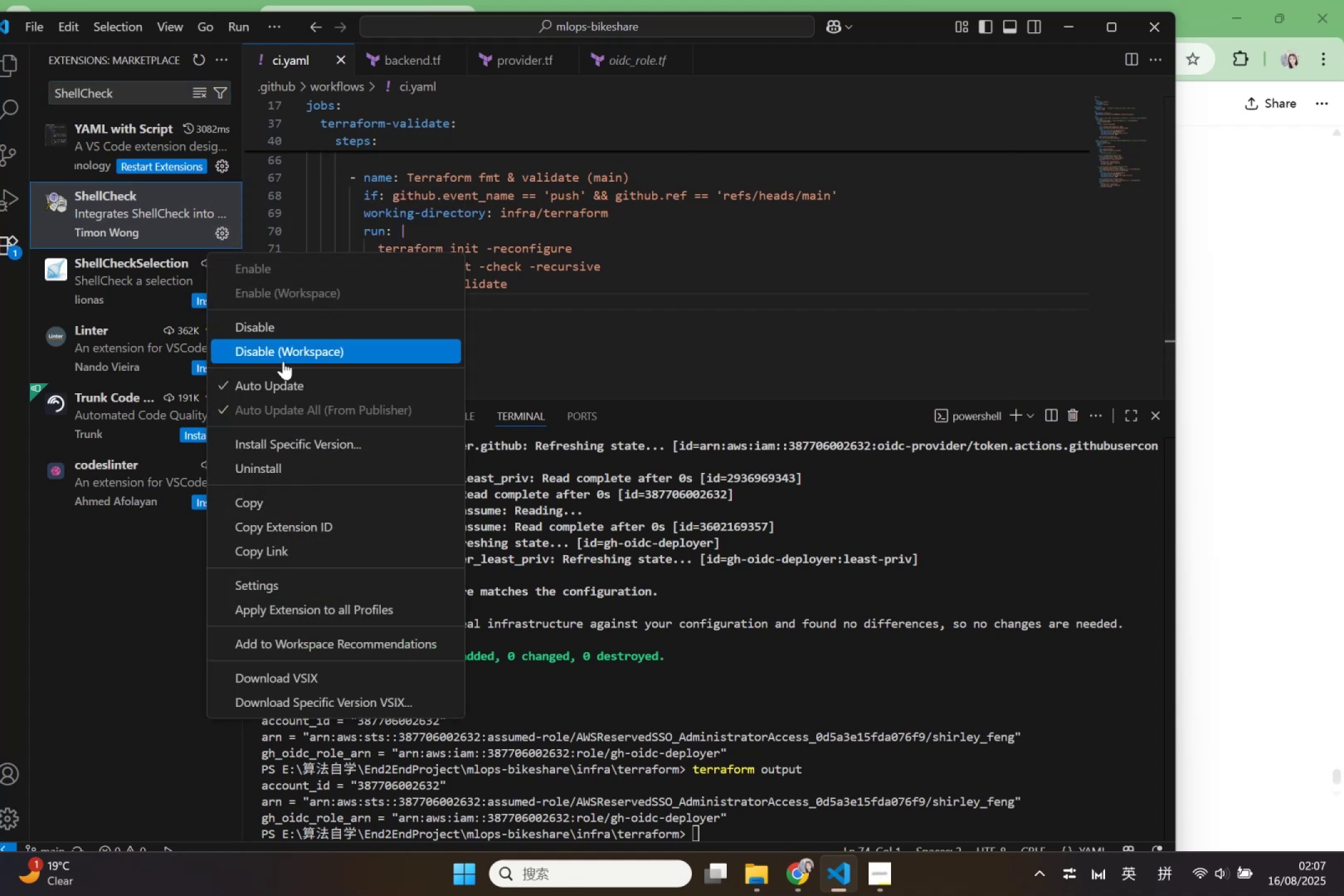 
left_click([283, 361])
 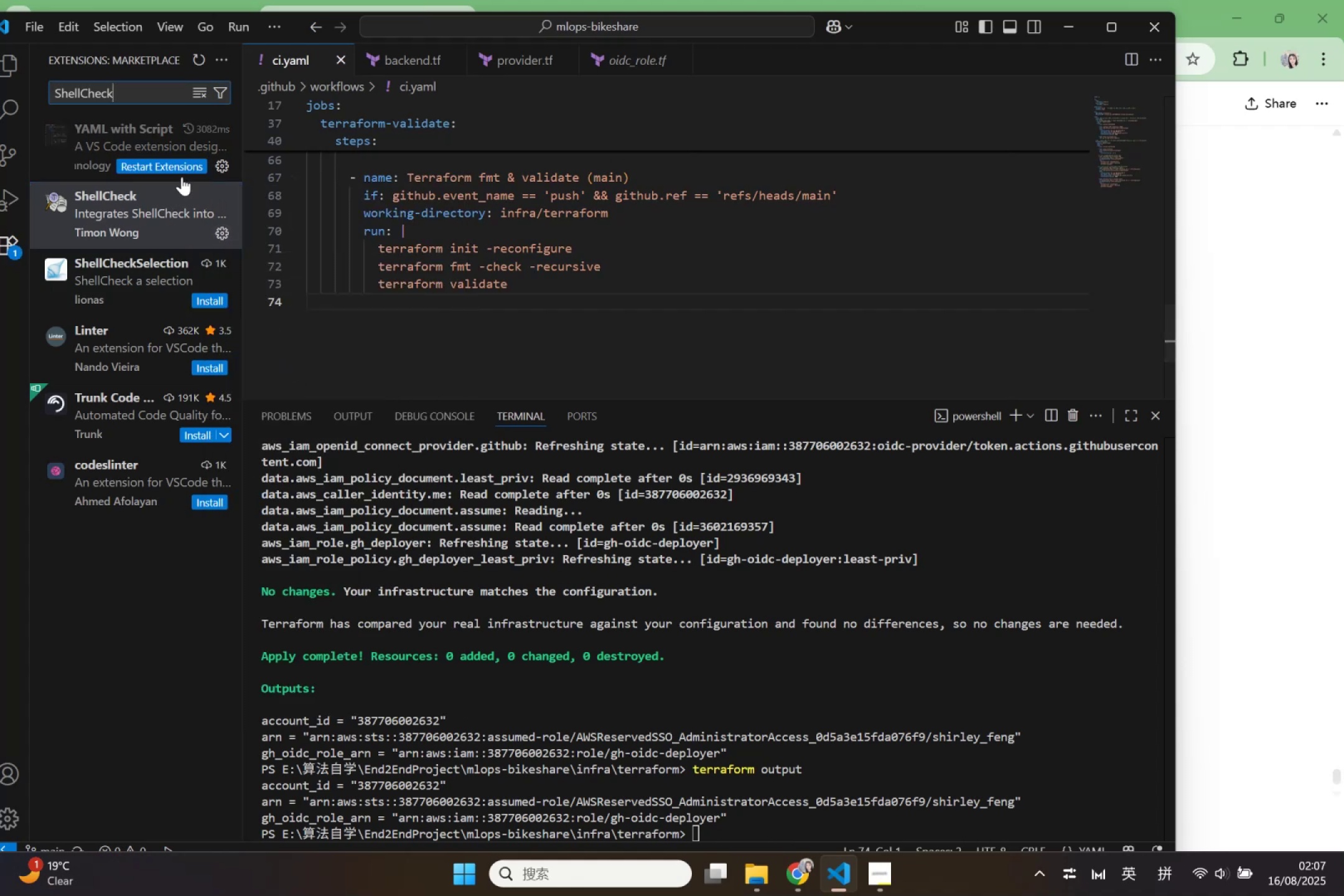 
left_click([218, 232])
 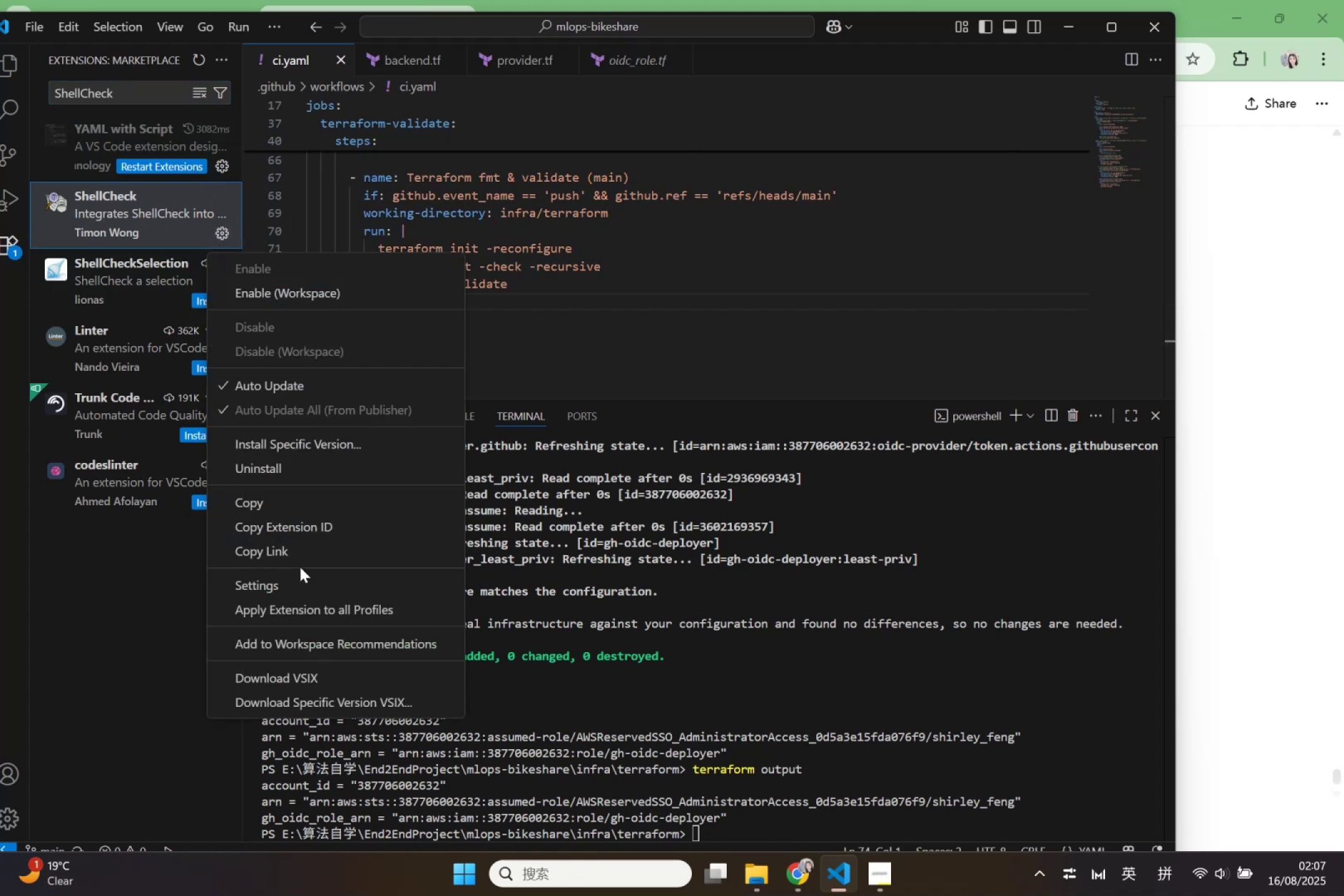 
left_click([278, 466])
 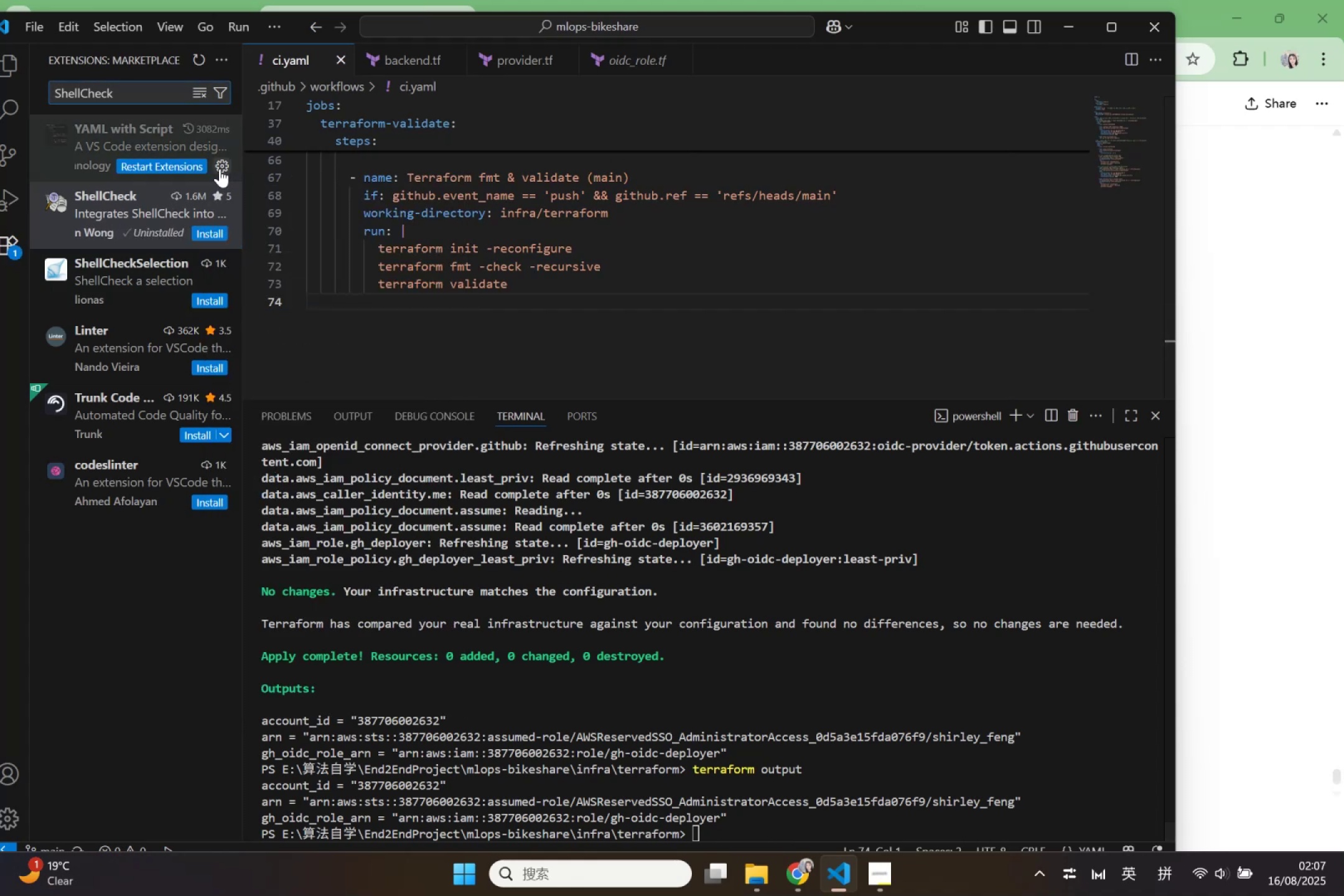 
left_click([222, 165])
 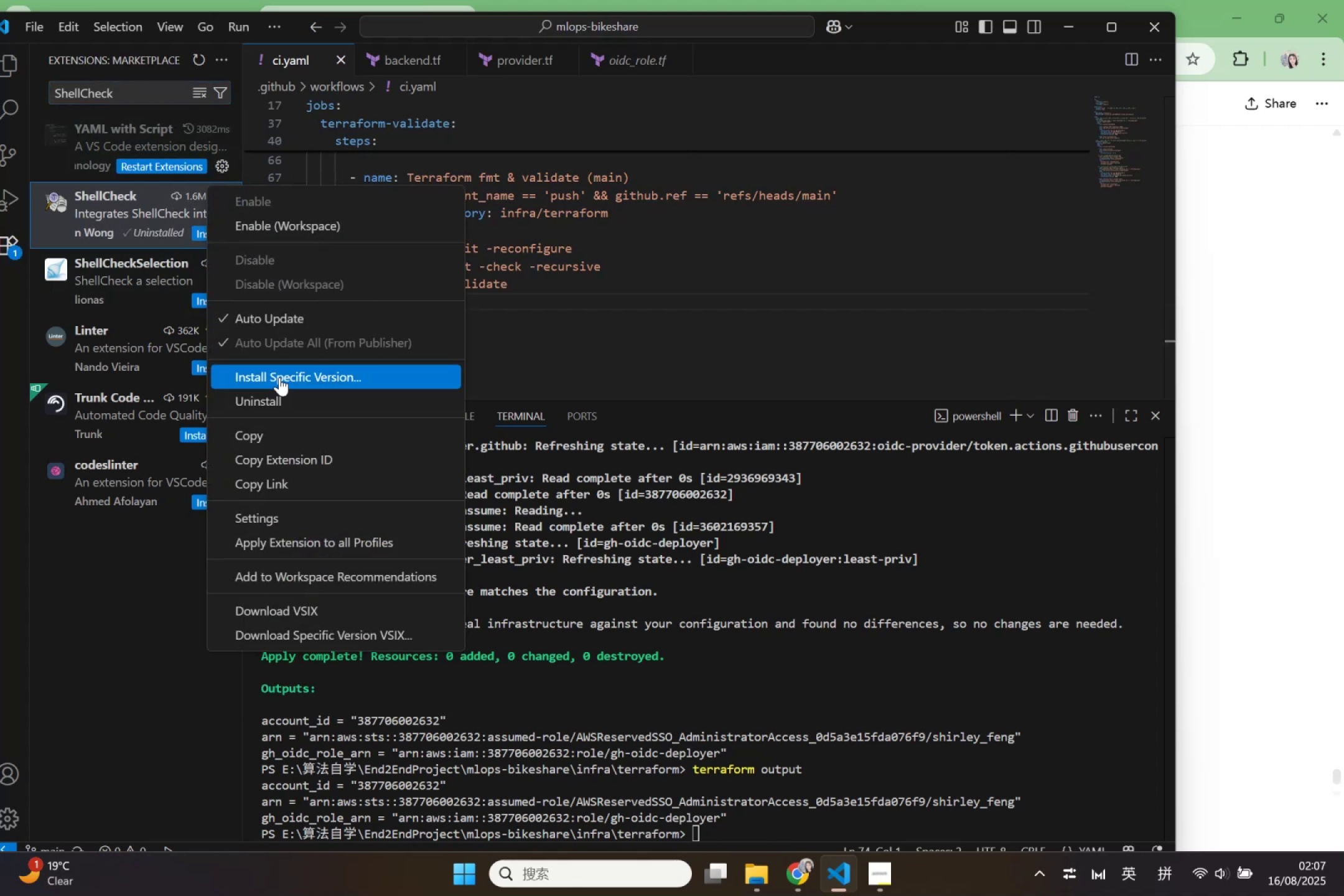 
left_click([283, 397])
 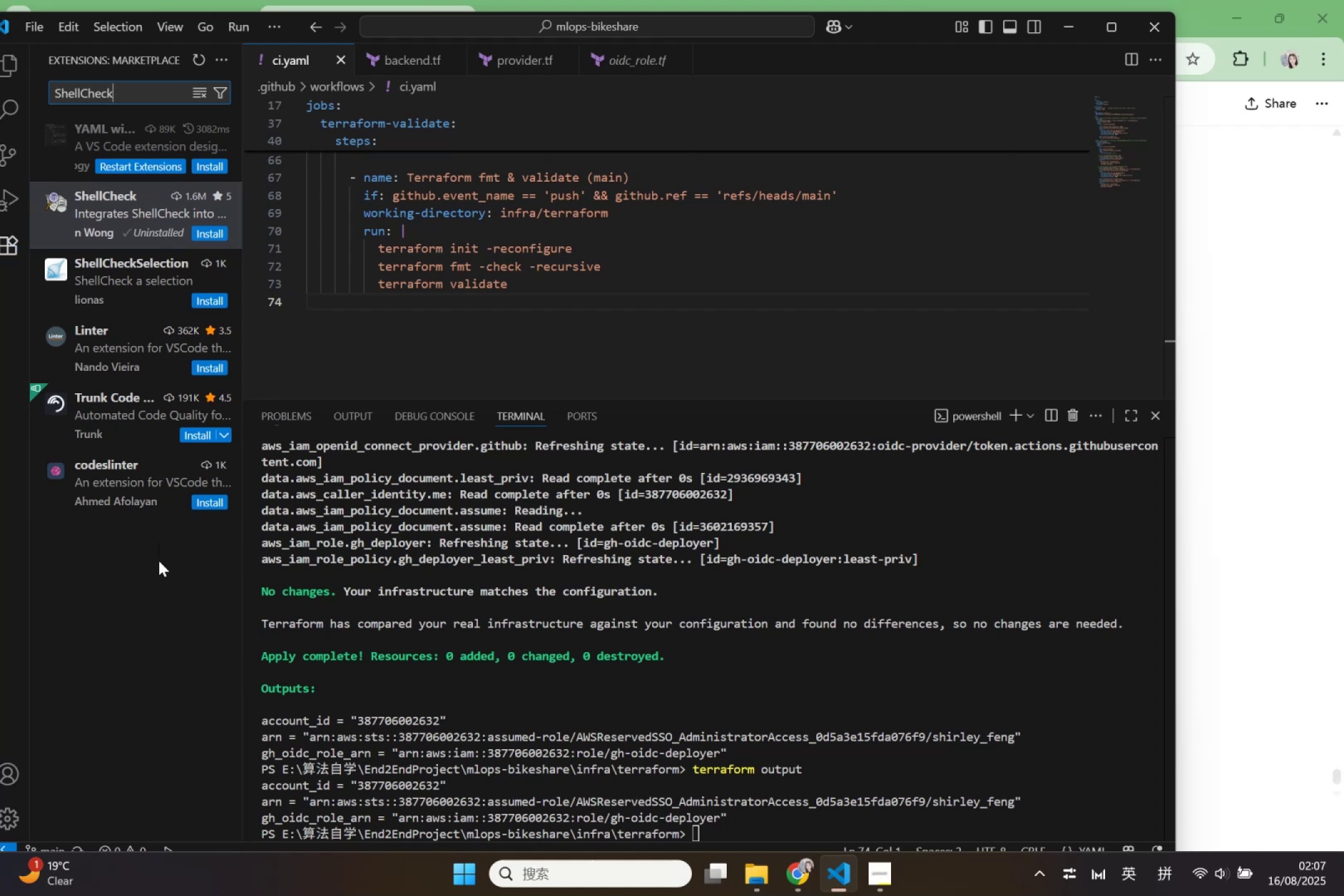 
left_click([160, 575])
 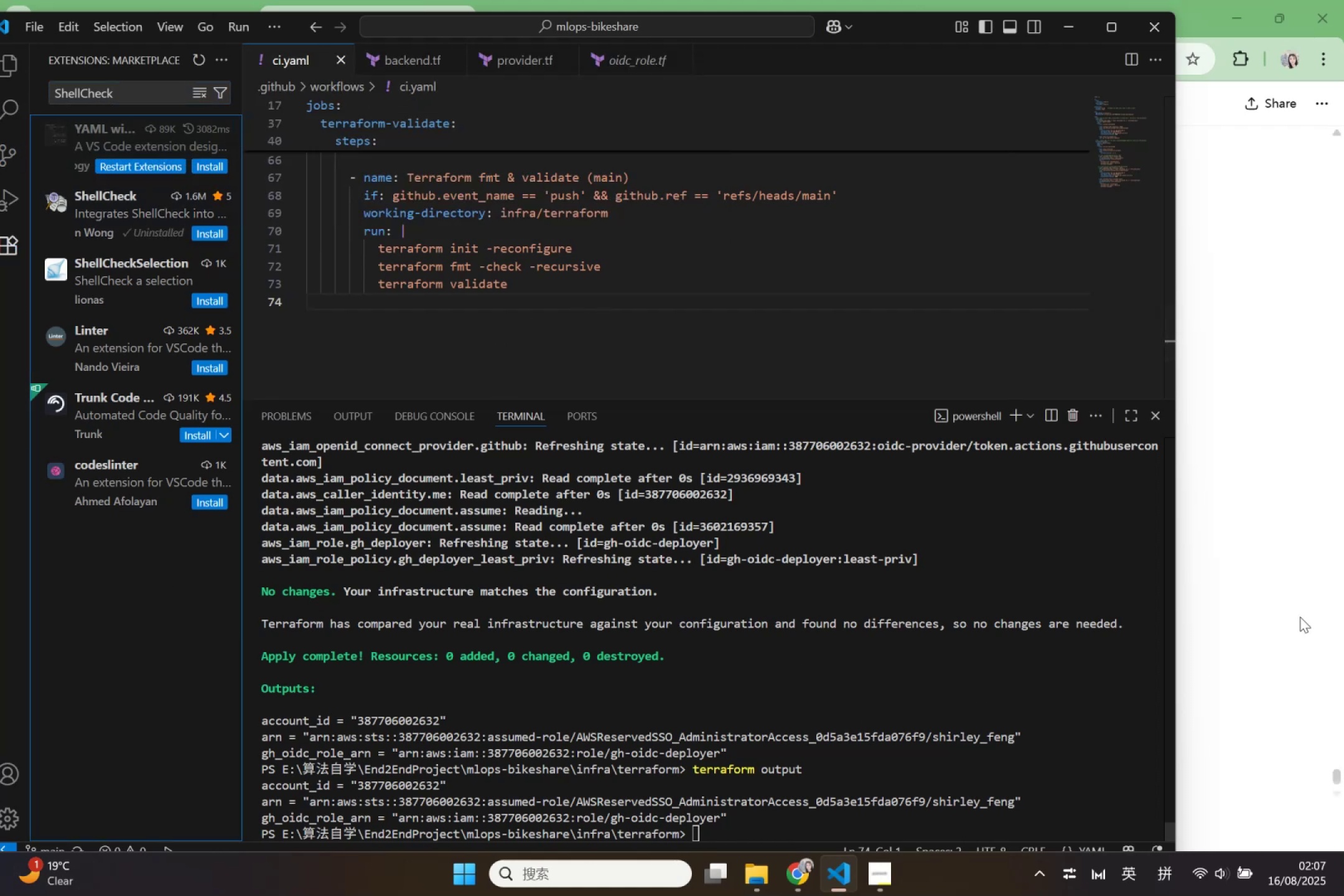 
wait(7.46)
 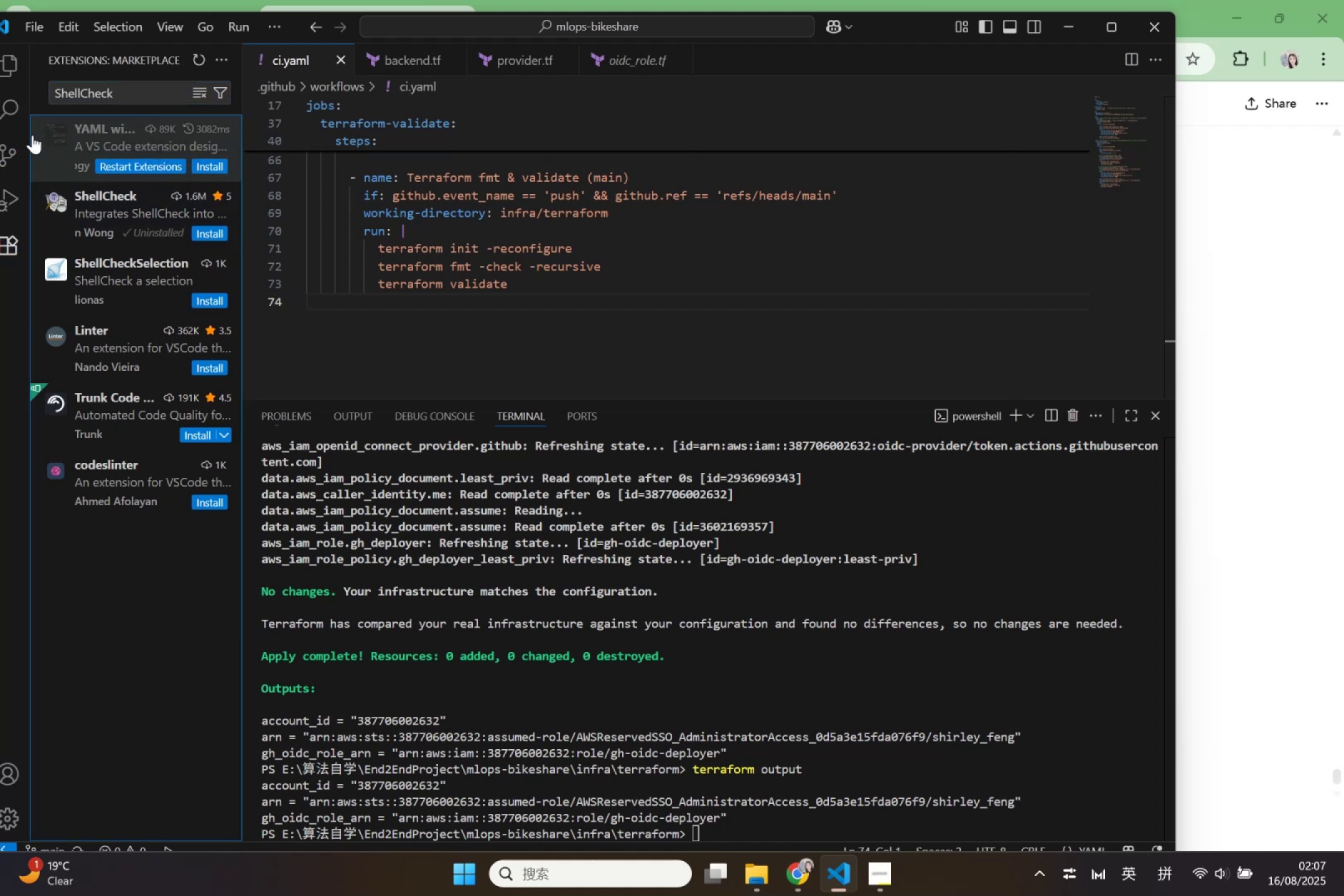 
left_click([502, 23])
 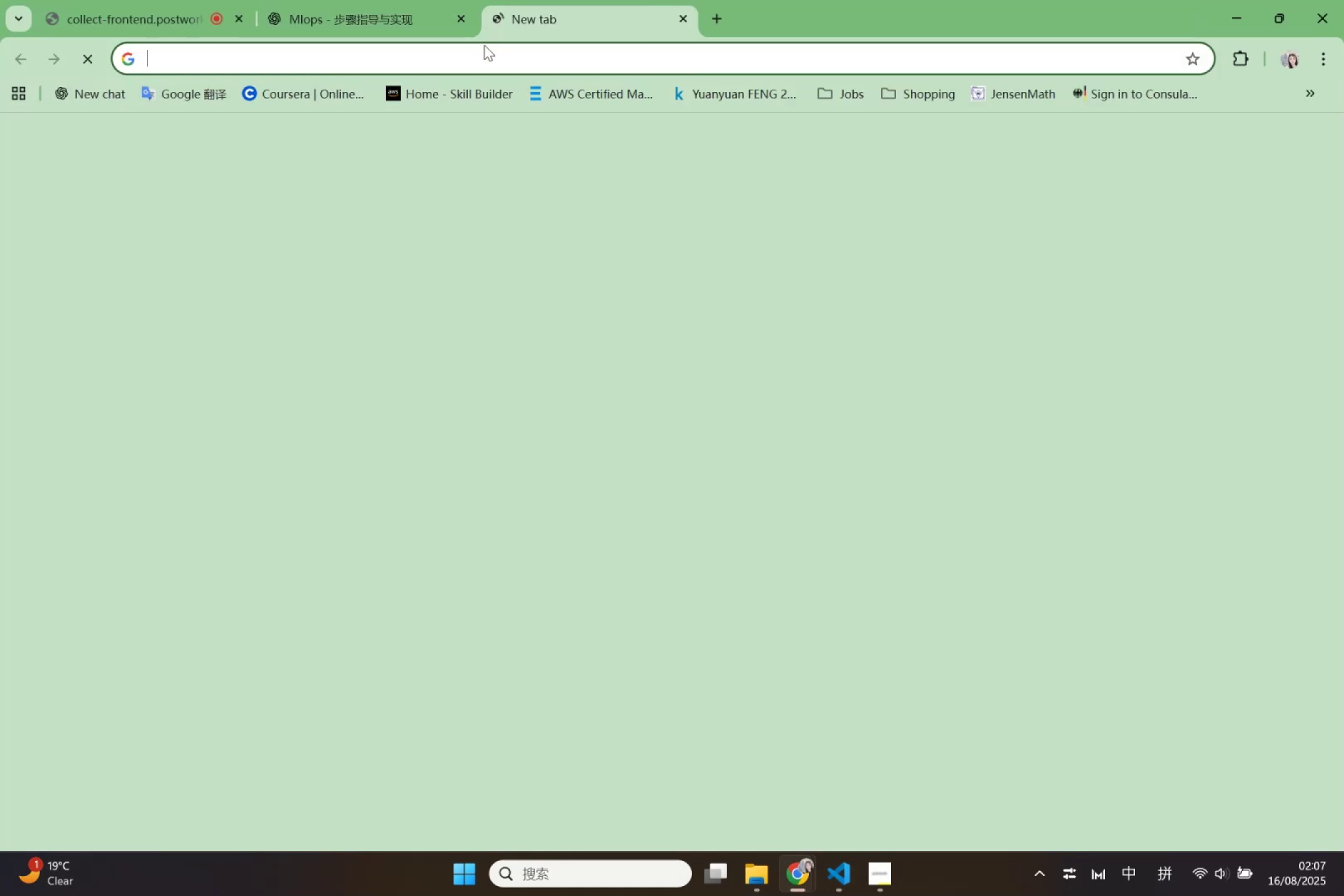 
left_click([482, 50])
 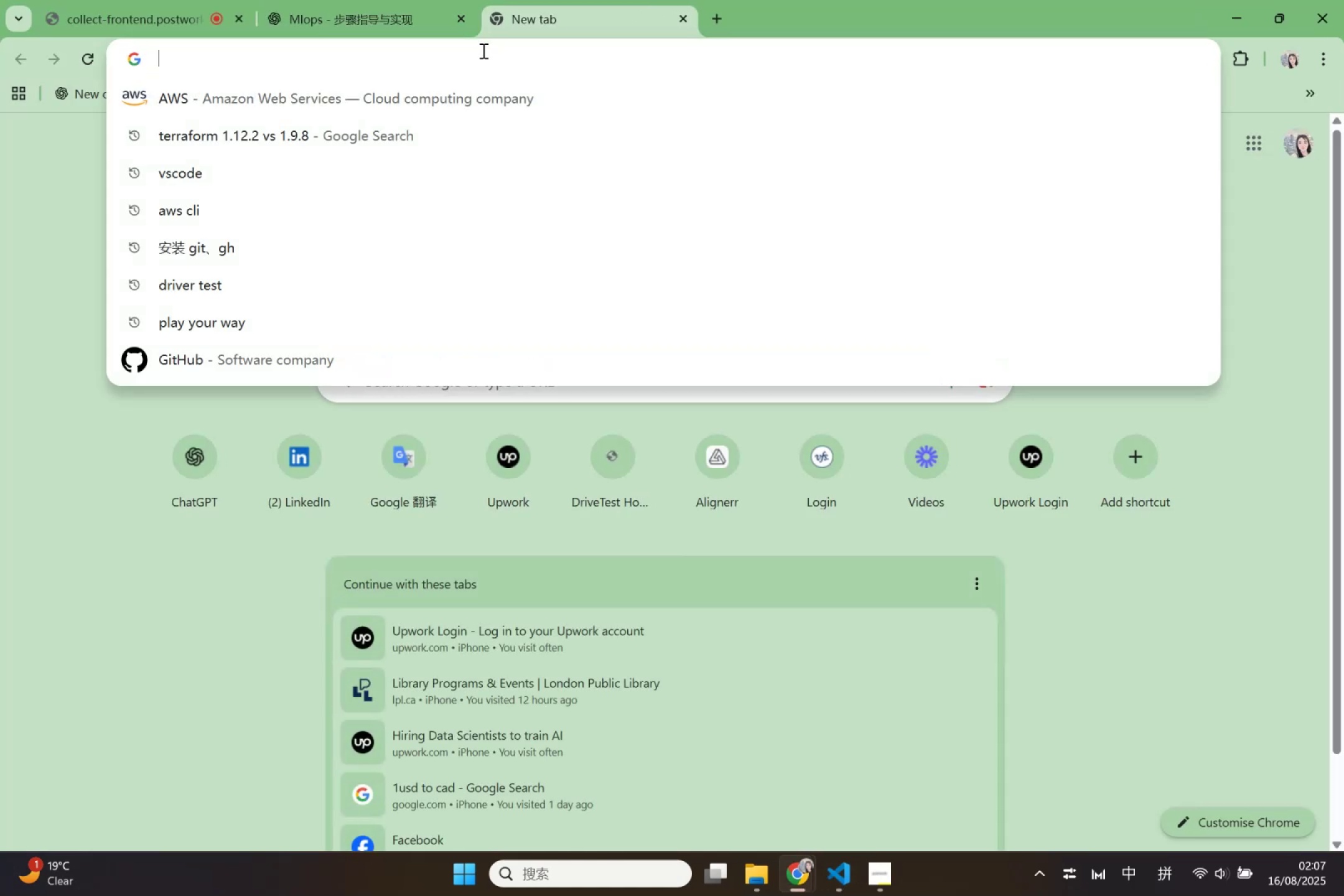 
type(git)
 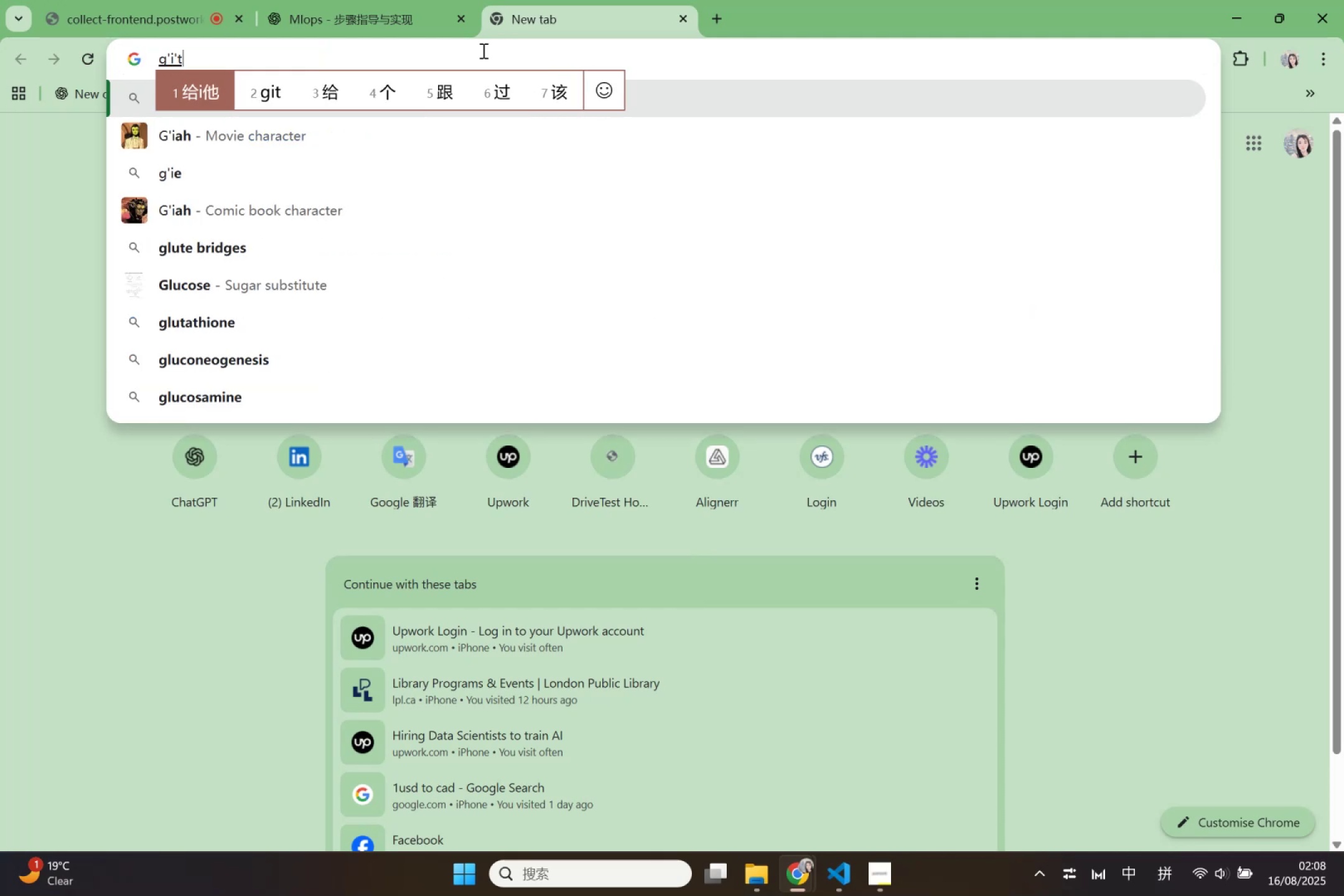 
key(Enter)
 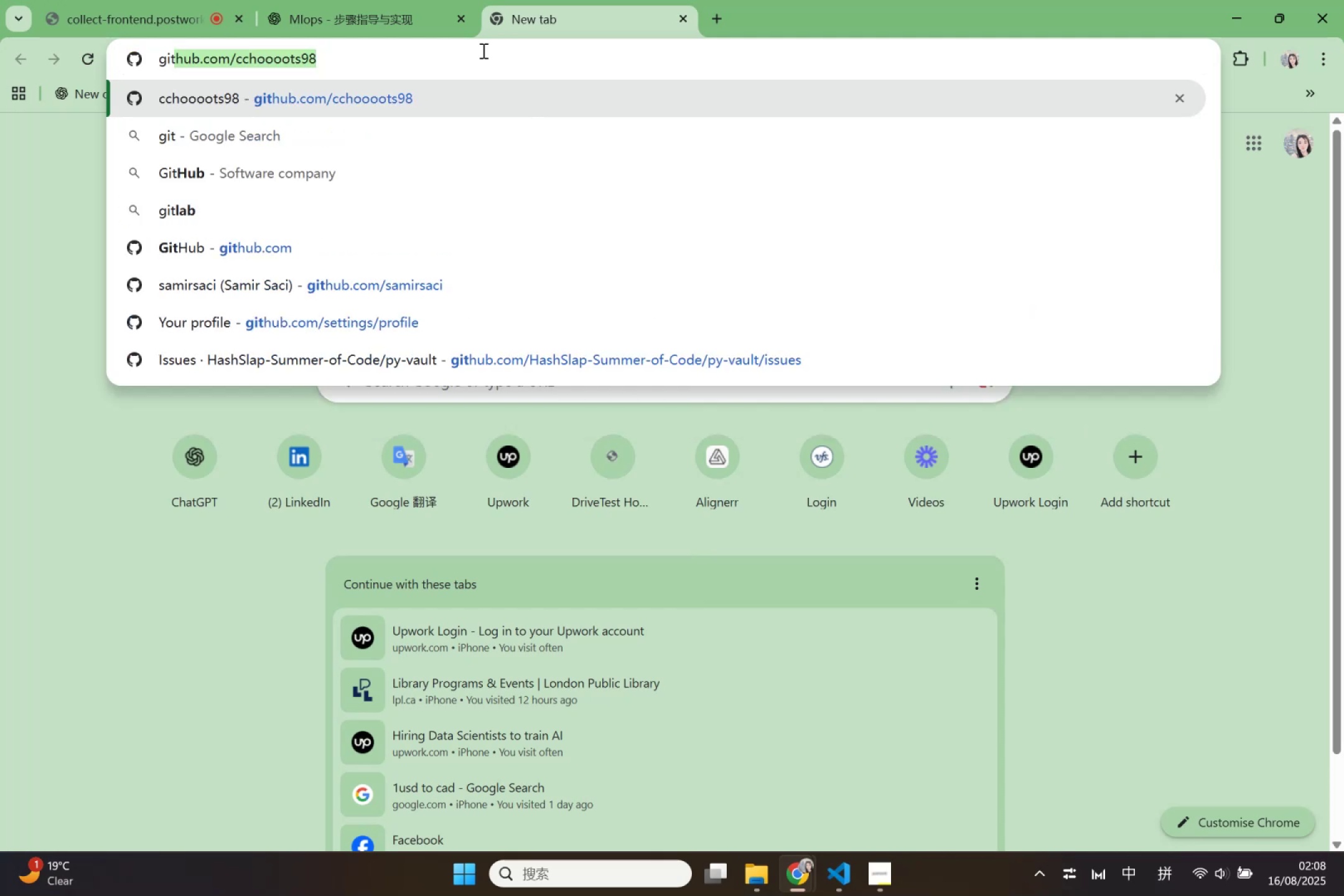 
key(Enter)
 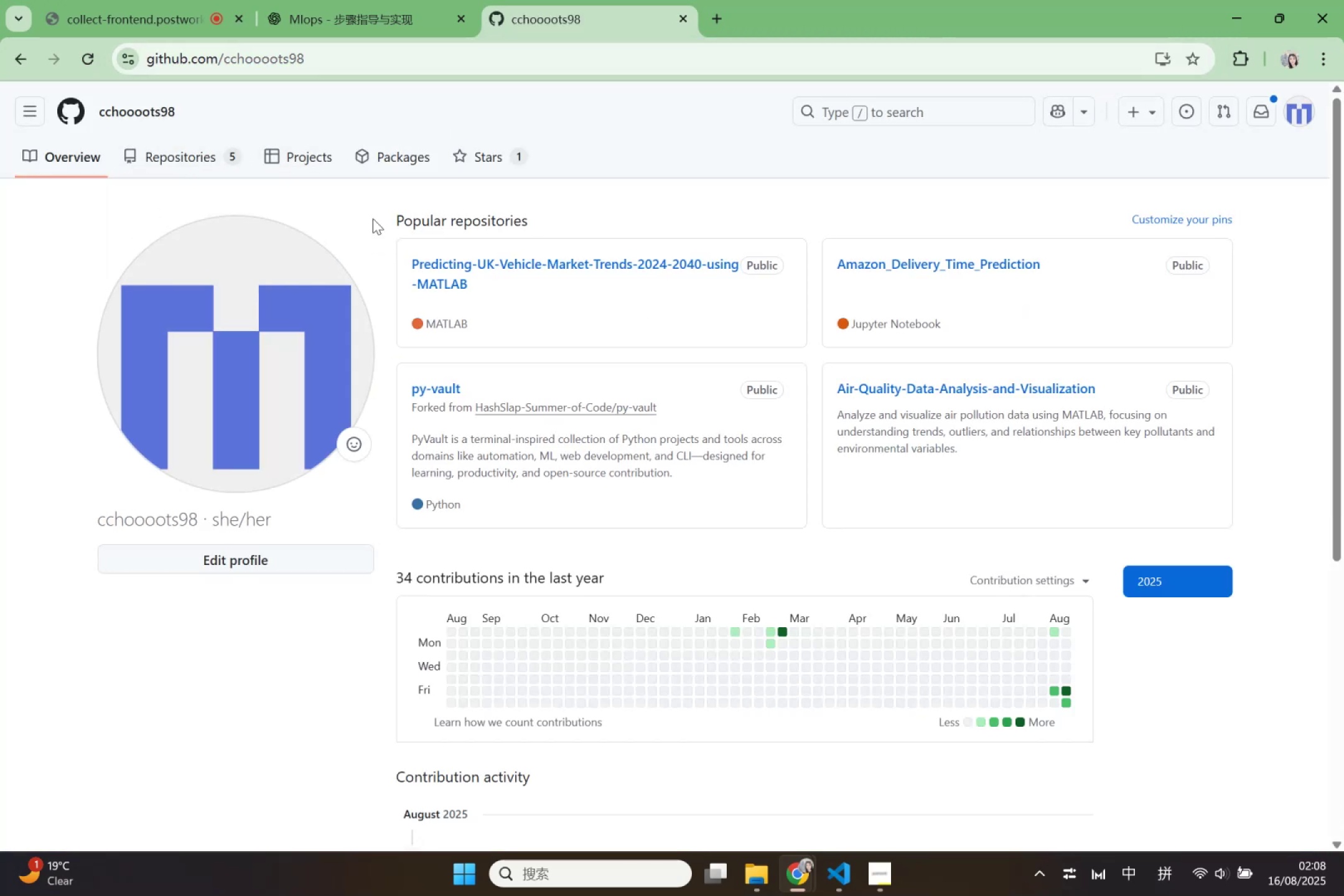 
left_click([198, 151])
 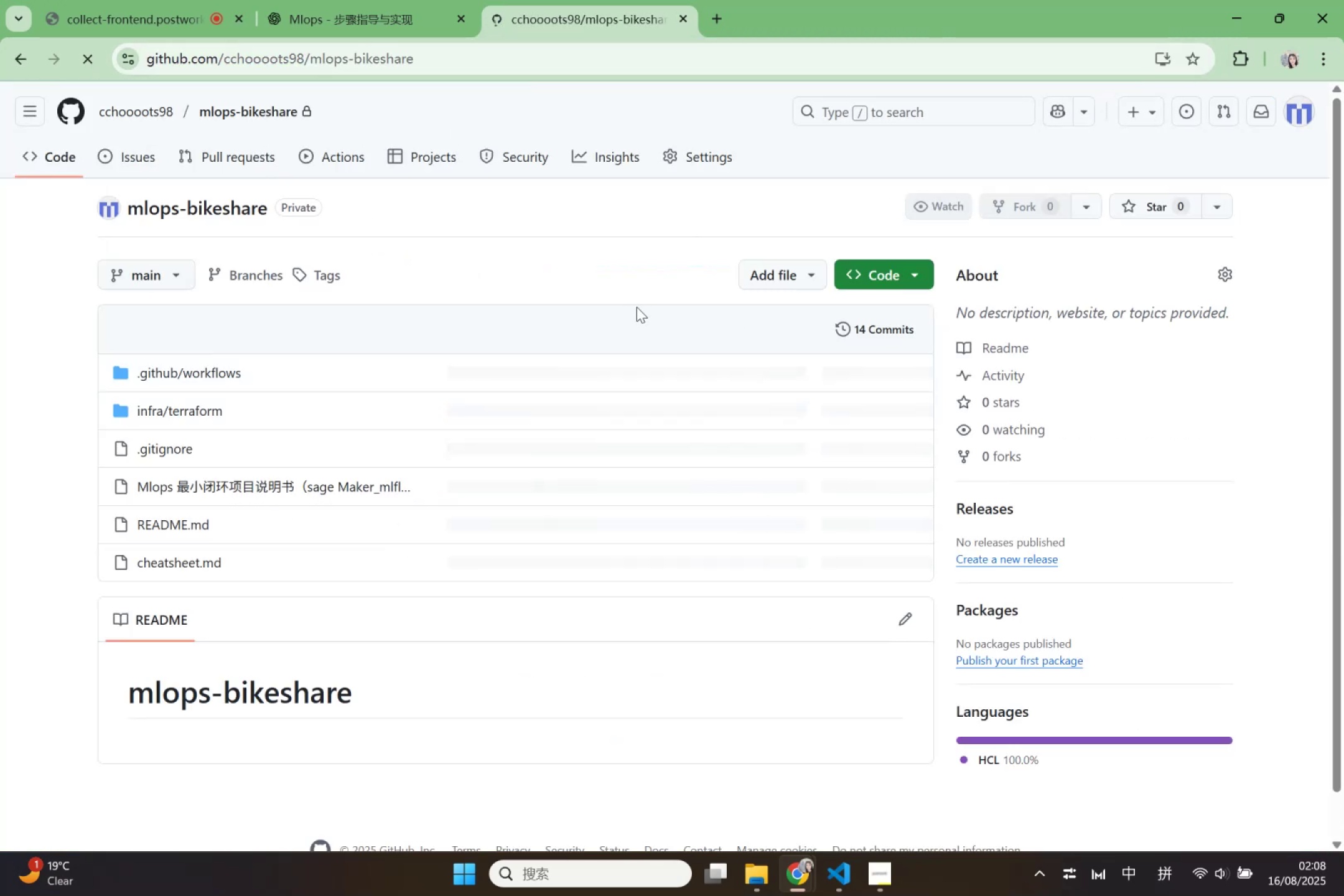 
left_click([352, 159])
 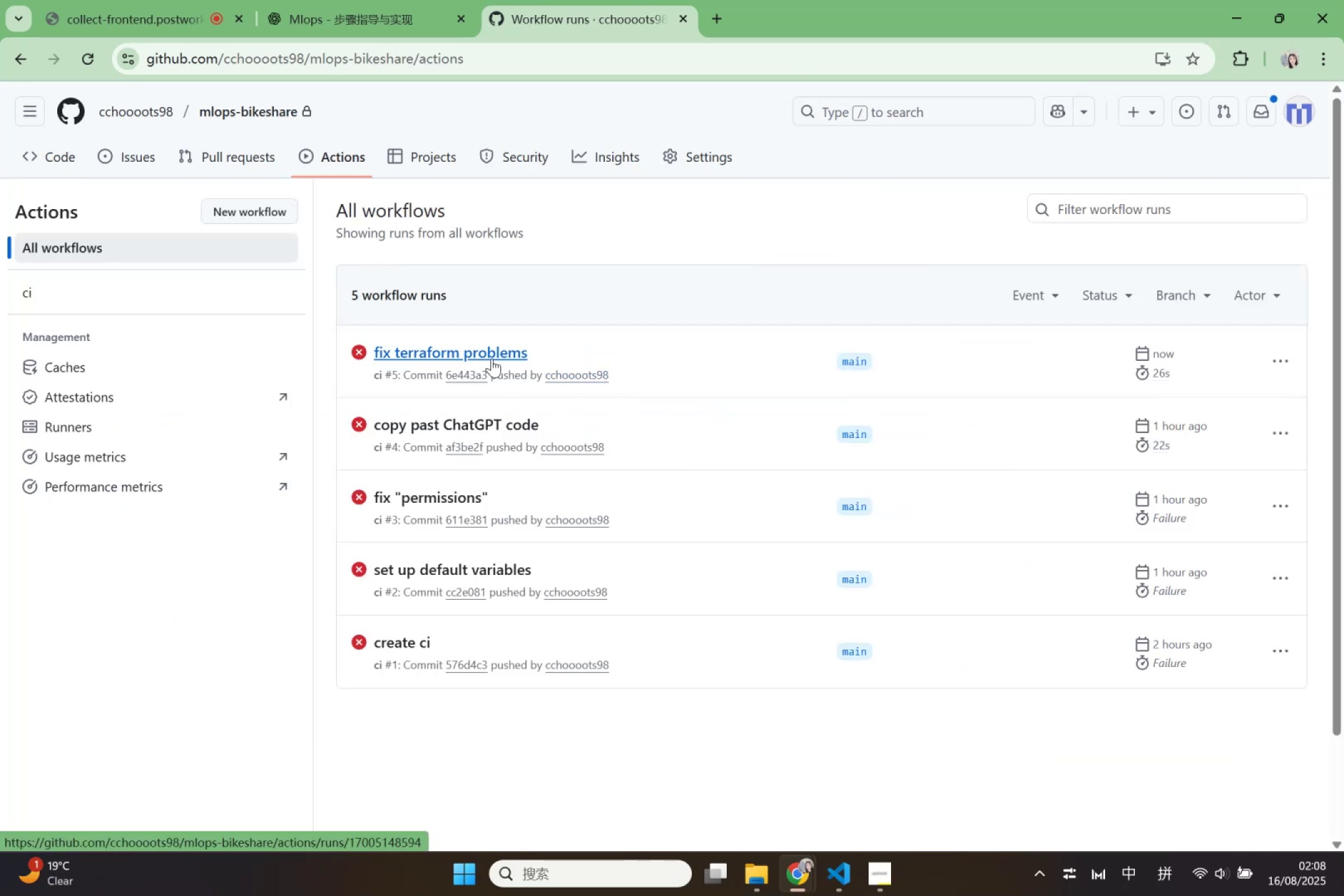 
left_click([492, 358])
 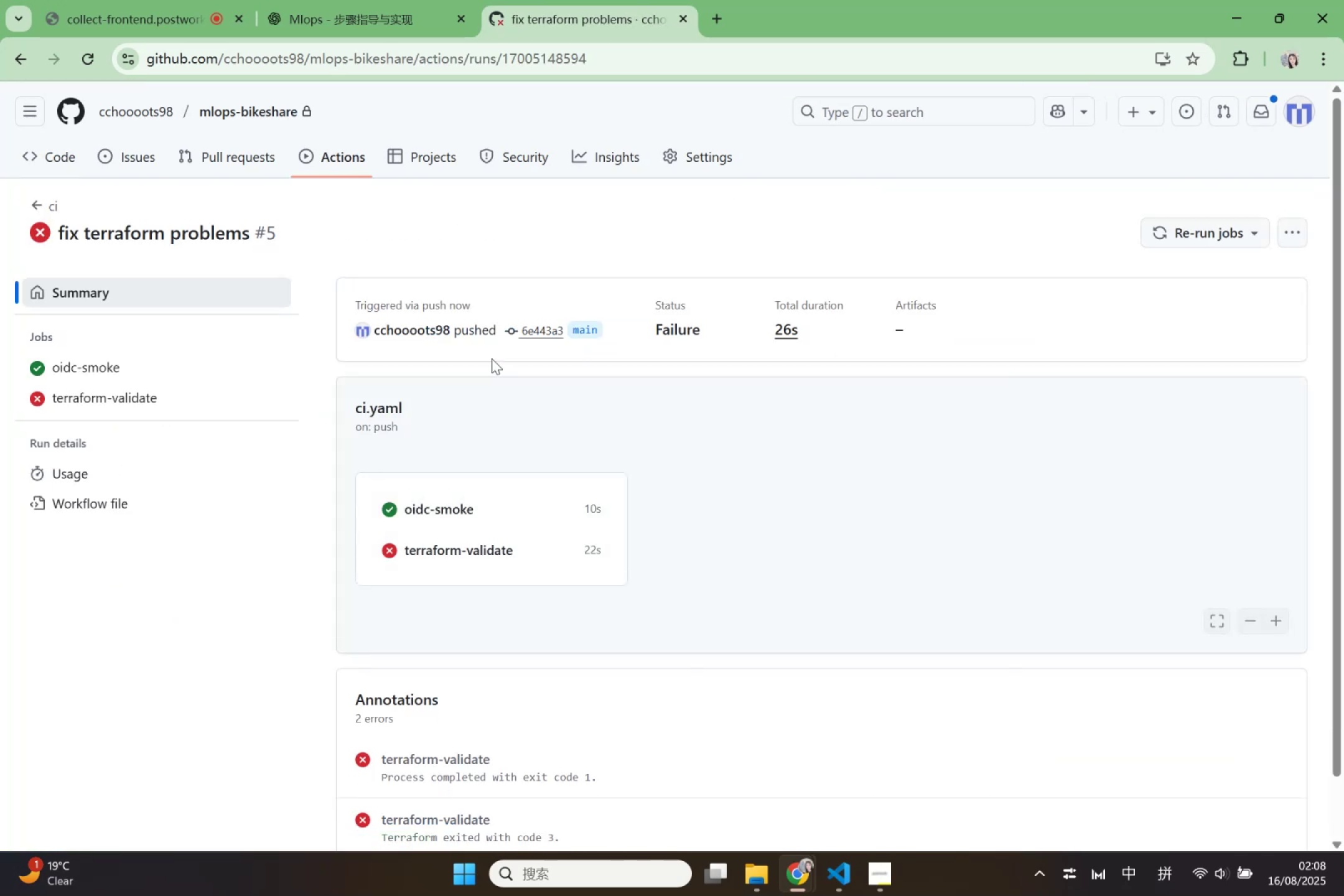 
scroll: coordinate [526, 538], scroll_direction: down, amount: 3.0
 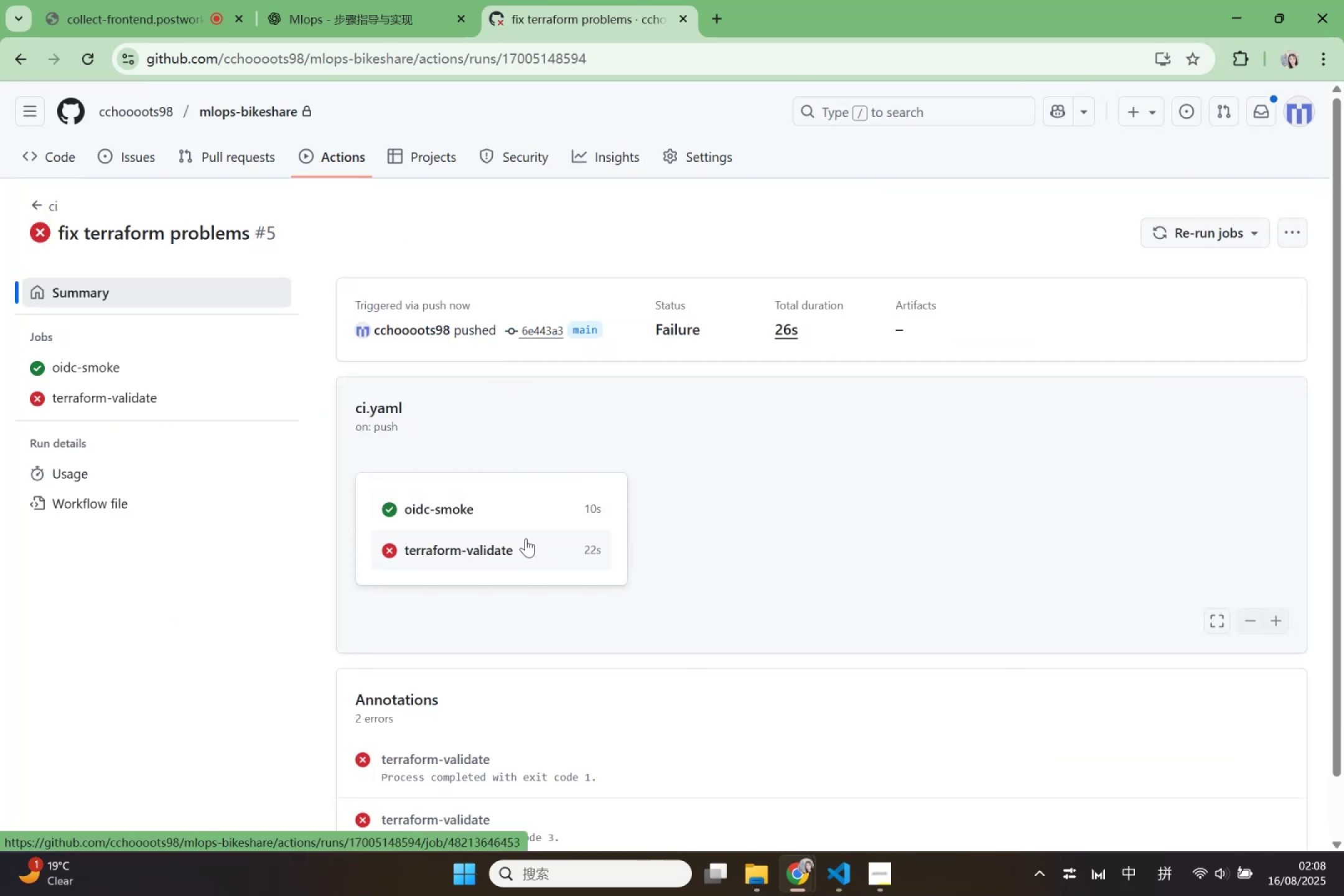 
left_click([525, 549])
 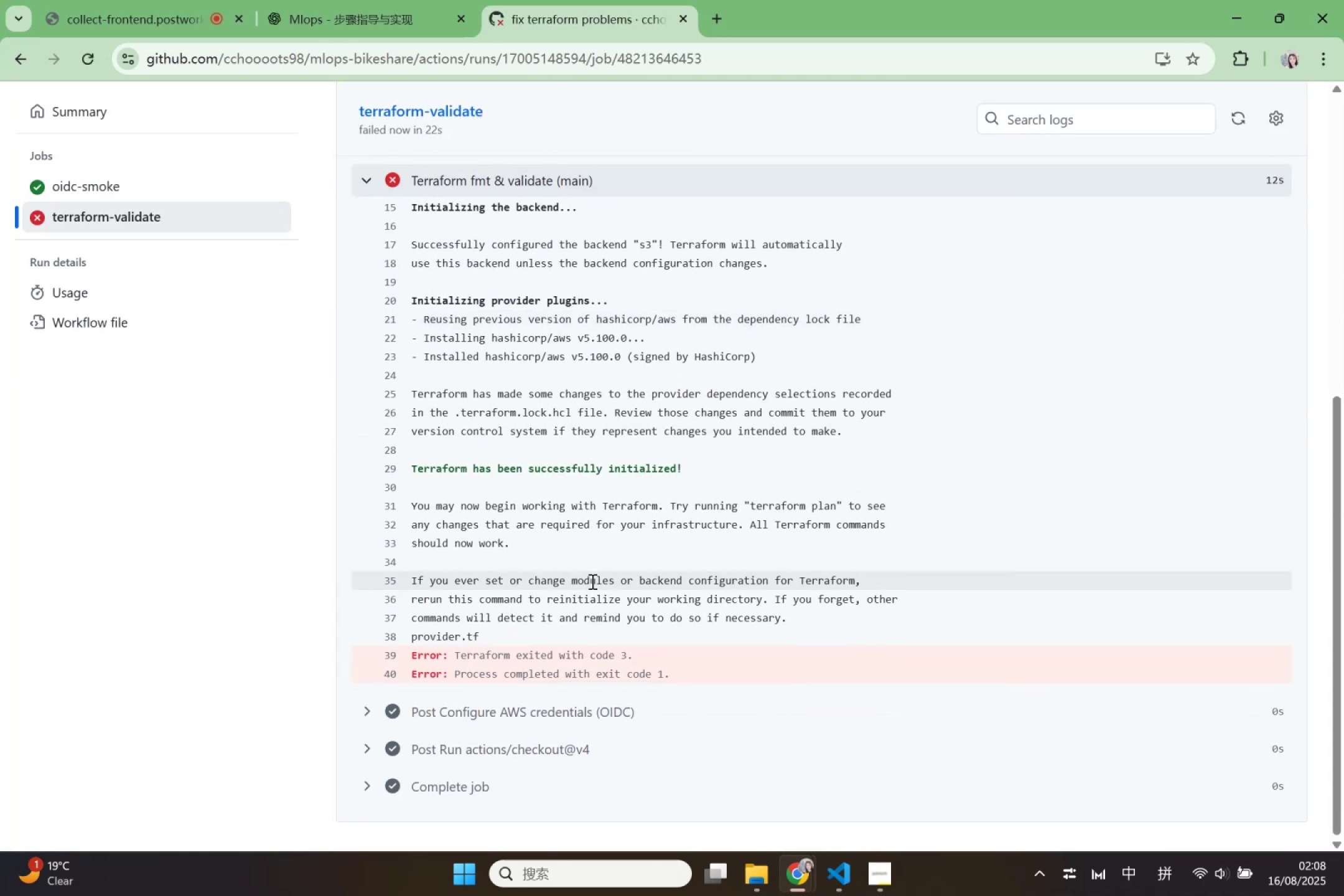 
scroll: coordinate [594, 577], scroll_direction: up, amount: 6.0
 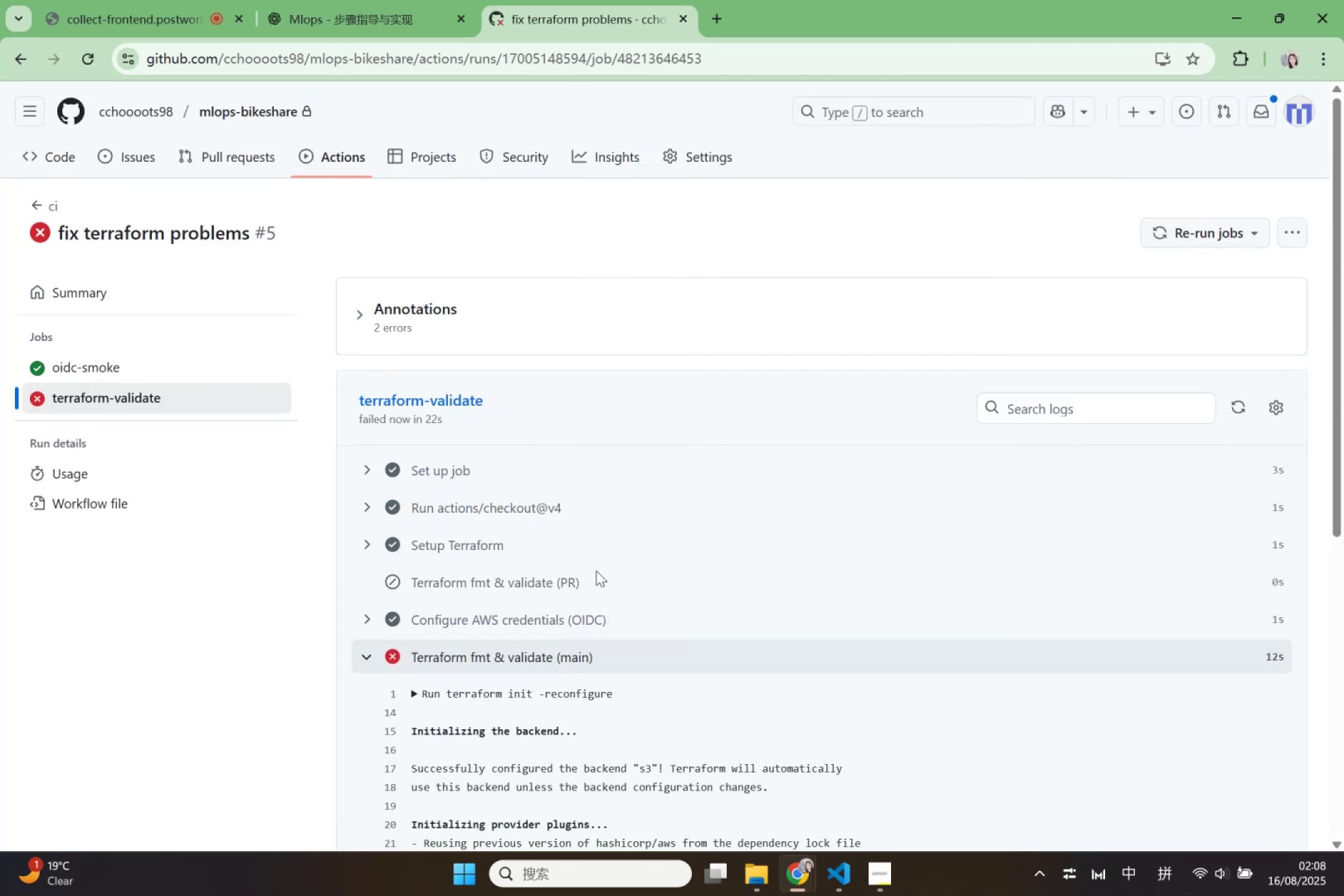 
scroll: coordinate [594, 605], scroll_direction: down, amount: 6.0
 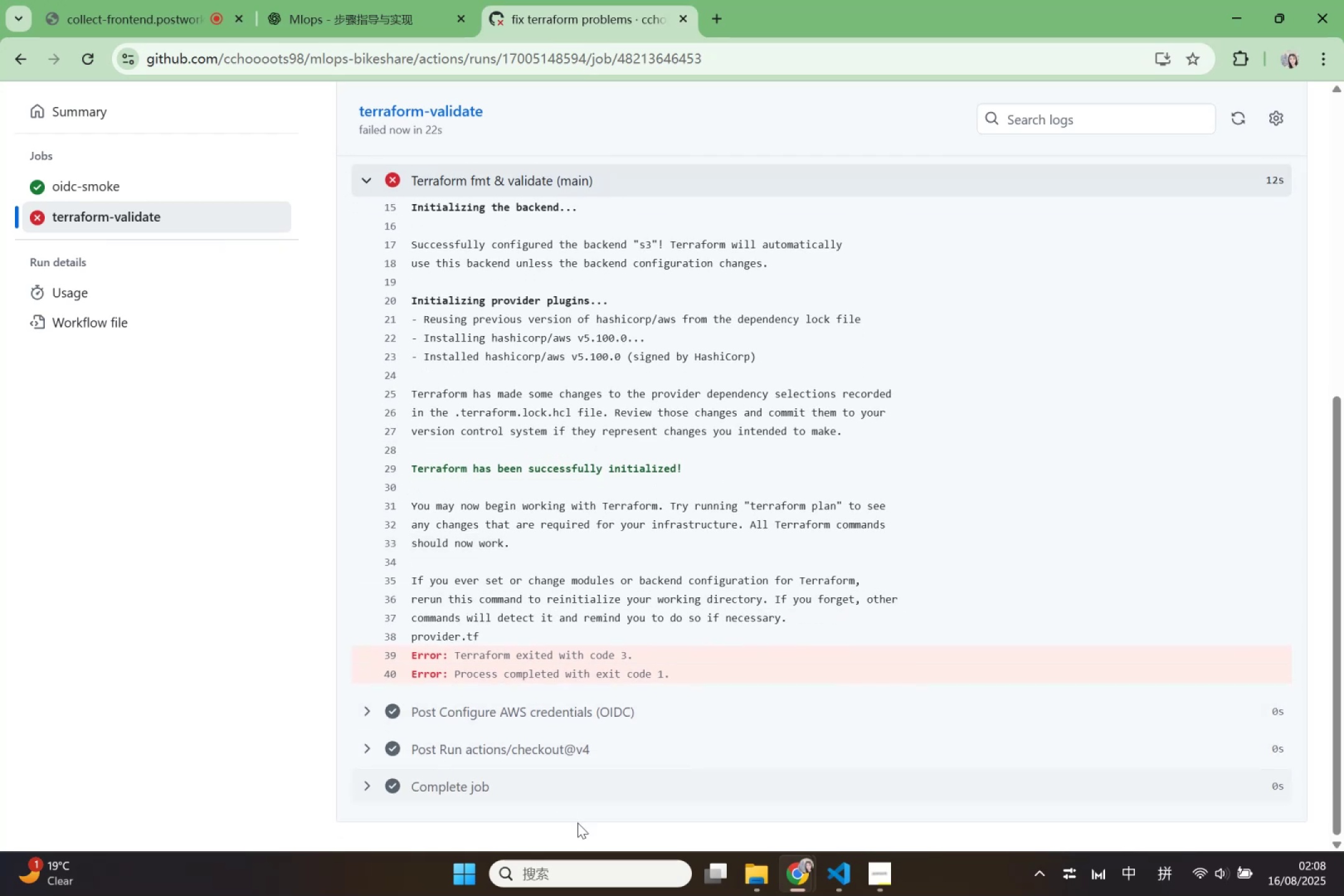 
left_click_drag(start_coordinate=[577, 802], to_coordinate=[357, 238])
 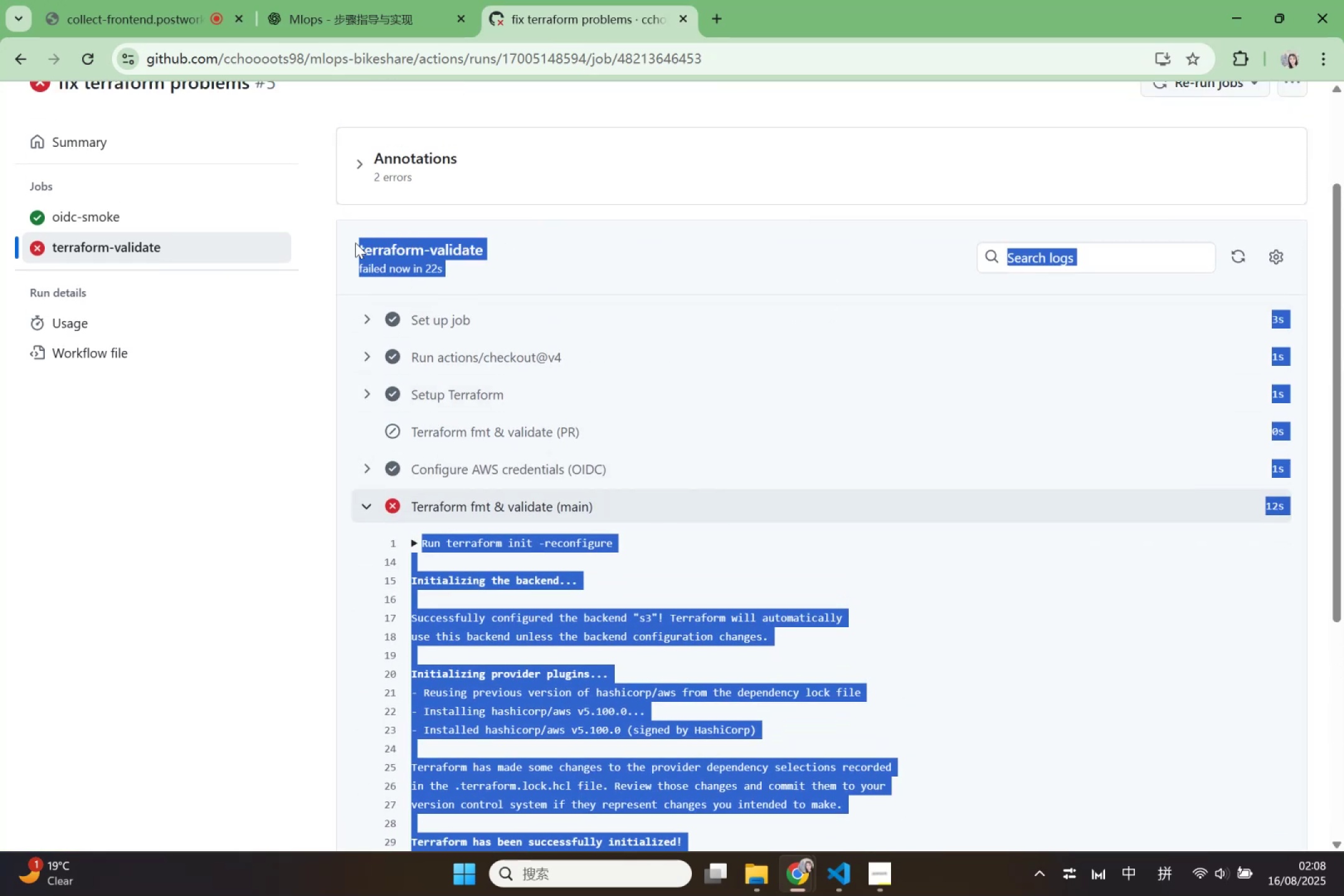 
scroll: coordinate [433, 413], scroll_direction: up, amount: 4.0
 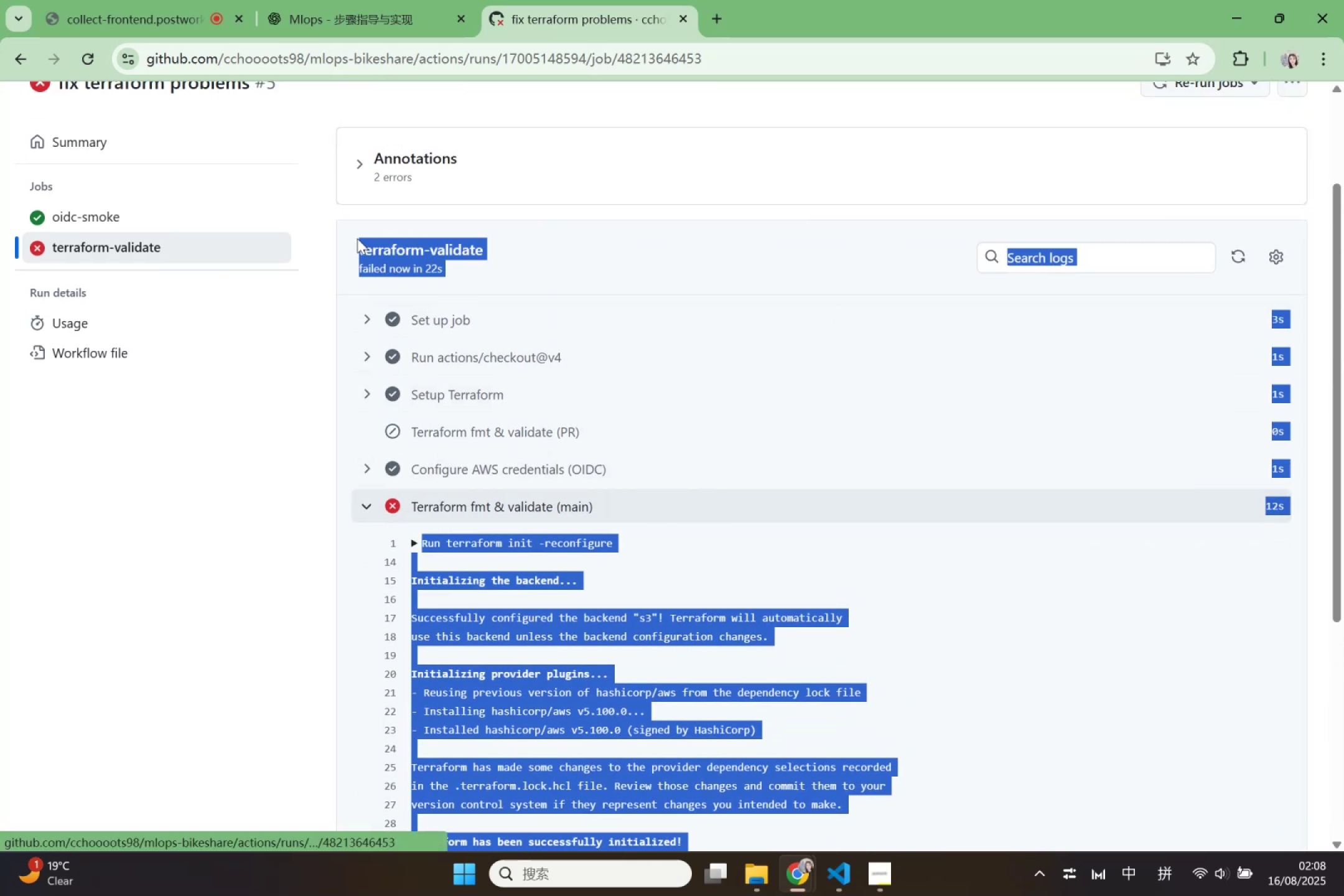 
key(Control+C)
 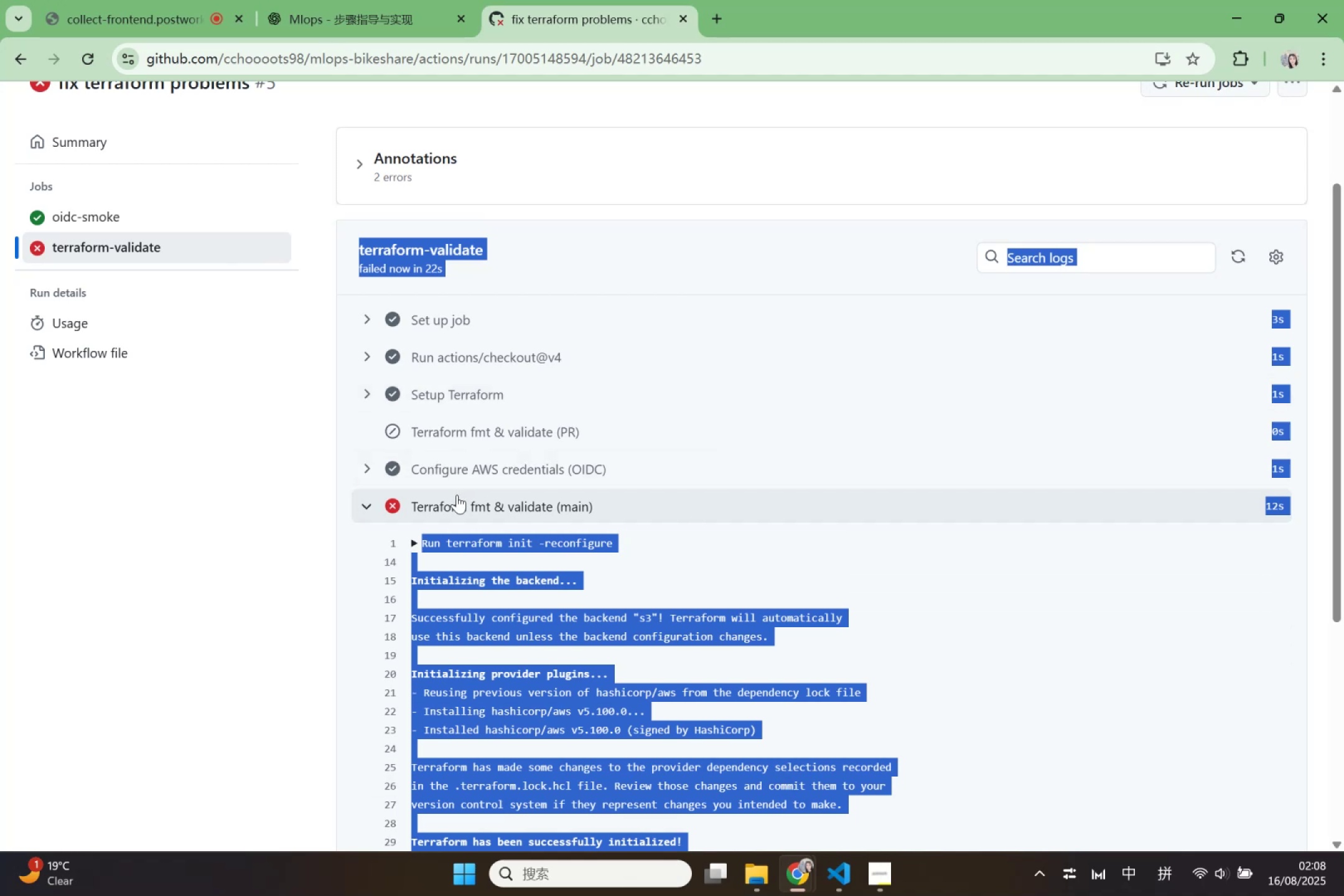 
wait(5.6)
 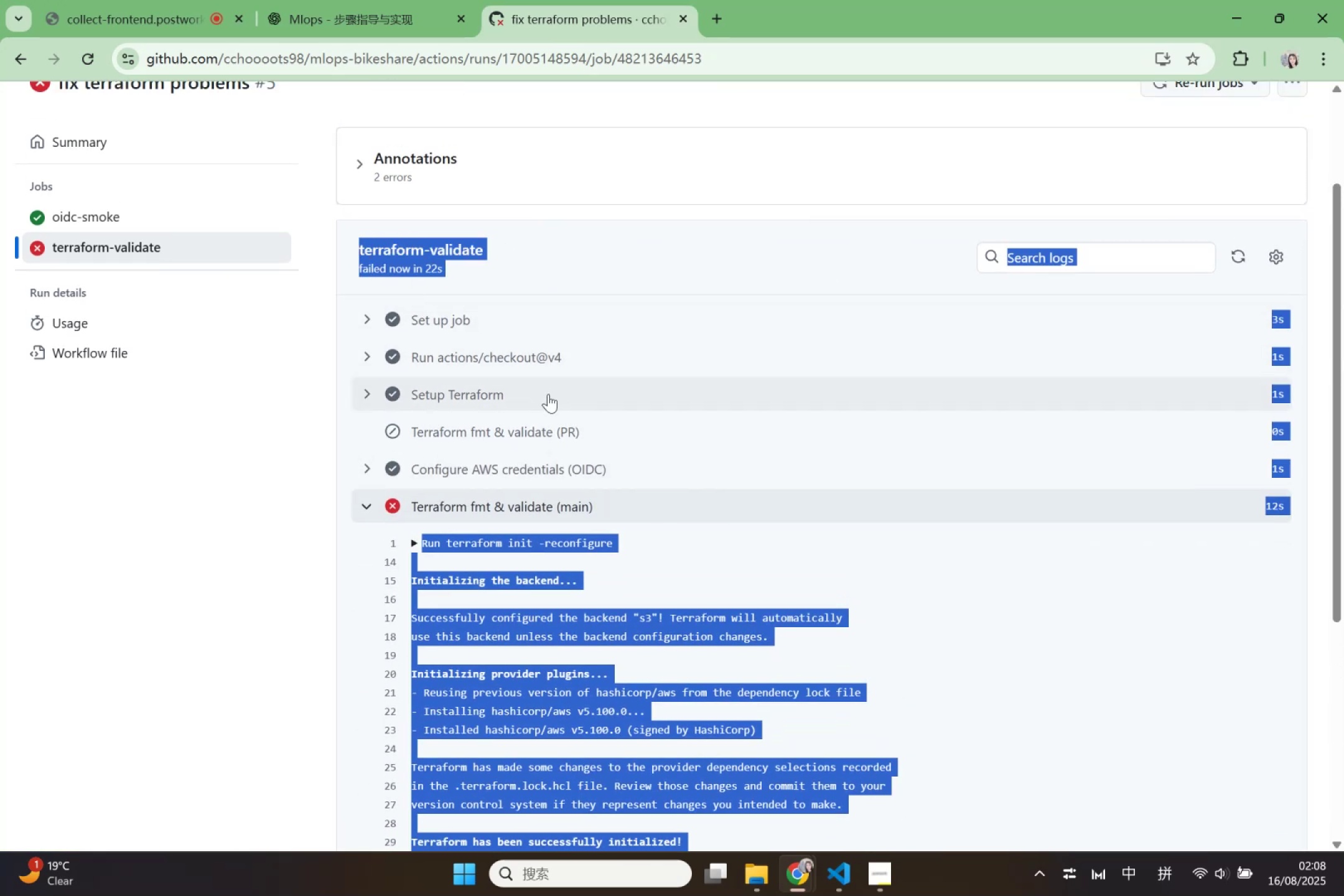 
left_click([341, 299])
 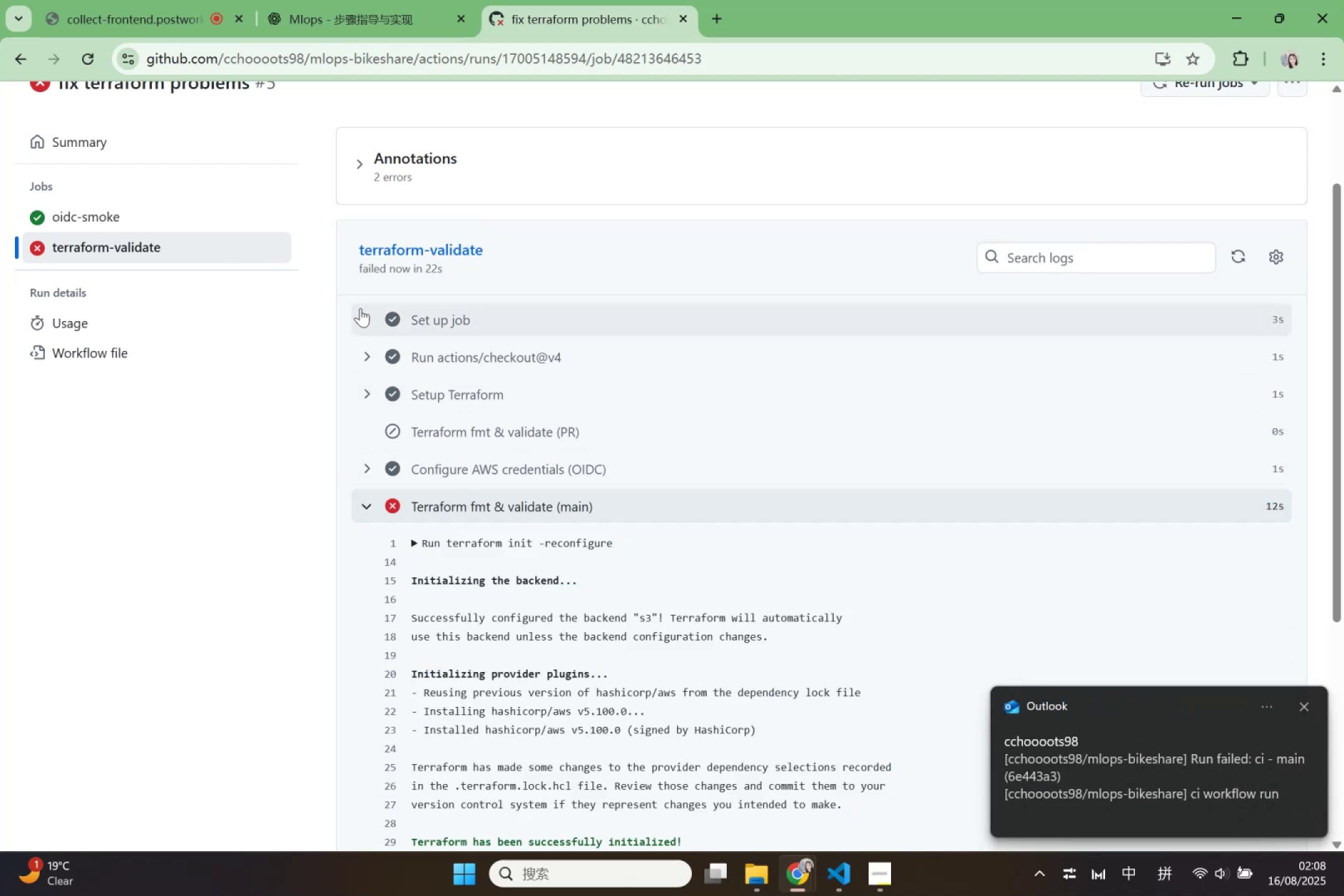 
left_click_drag(start_coordinate=[353, 307], to_coordinate=[613, 506])
 